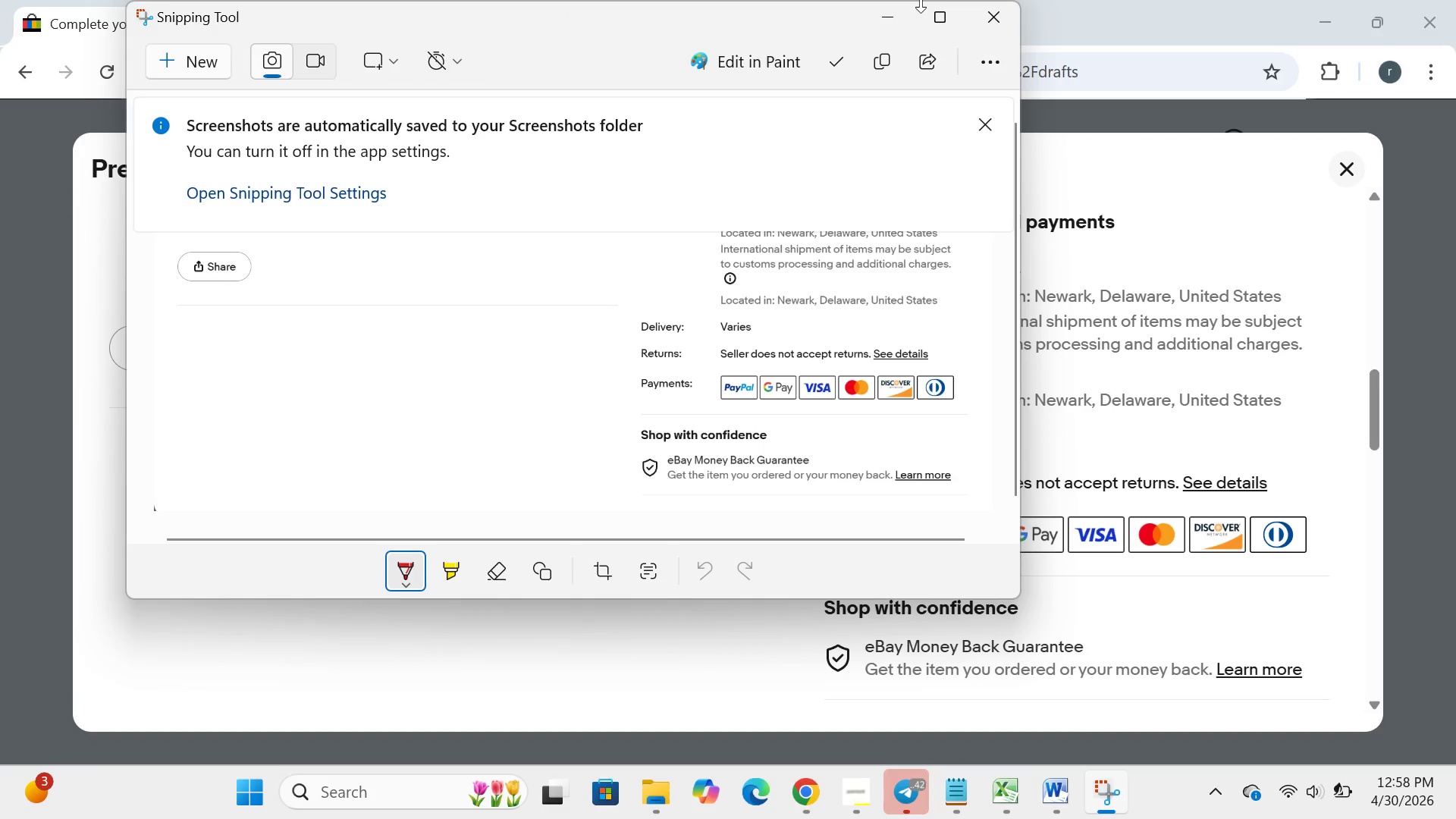 
left_click([887, 14])
 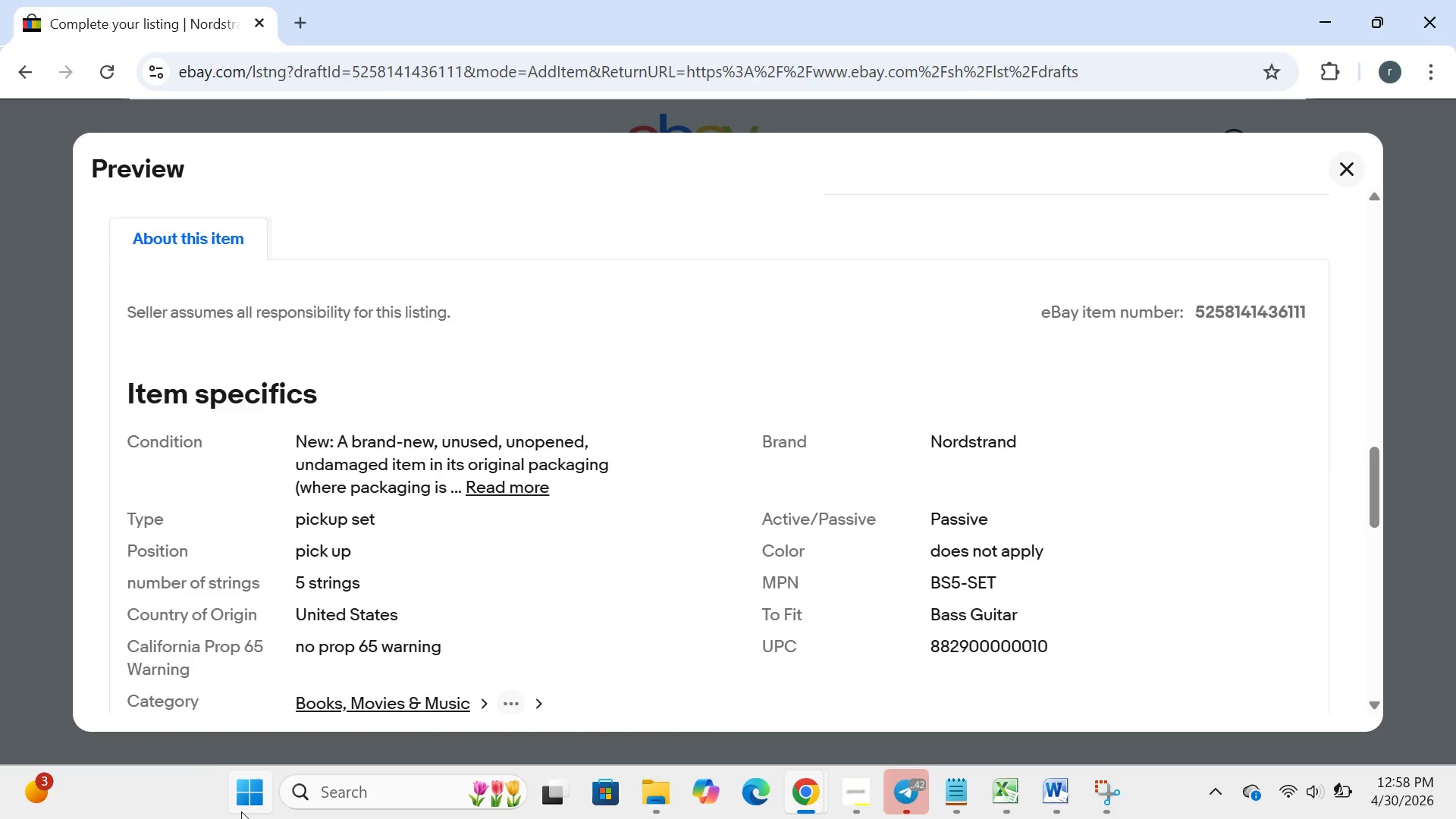 
left_click([247, 799])
 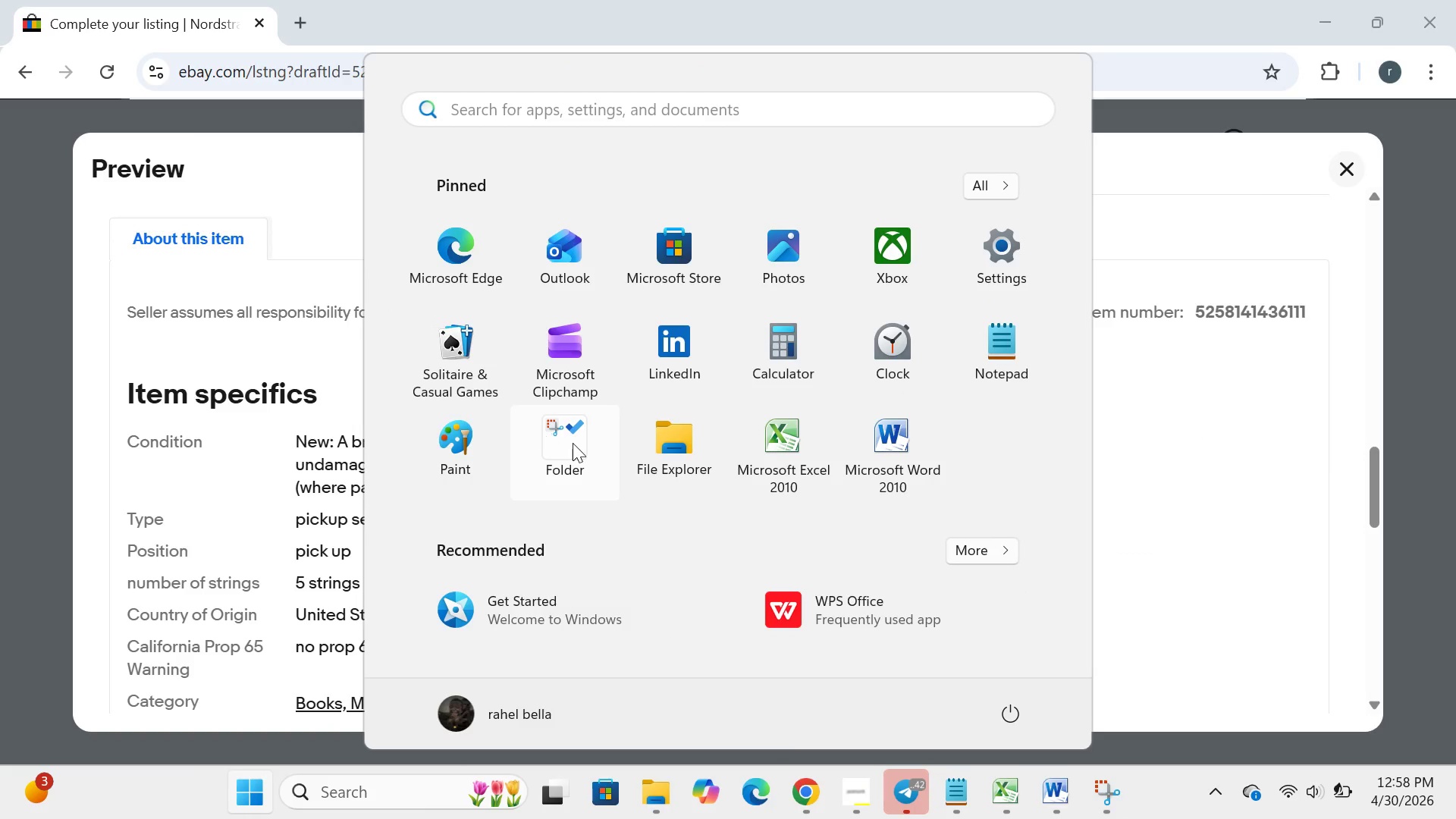 
left_click([573, 443])
 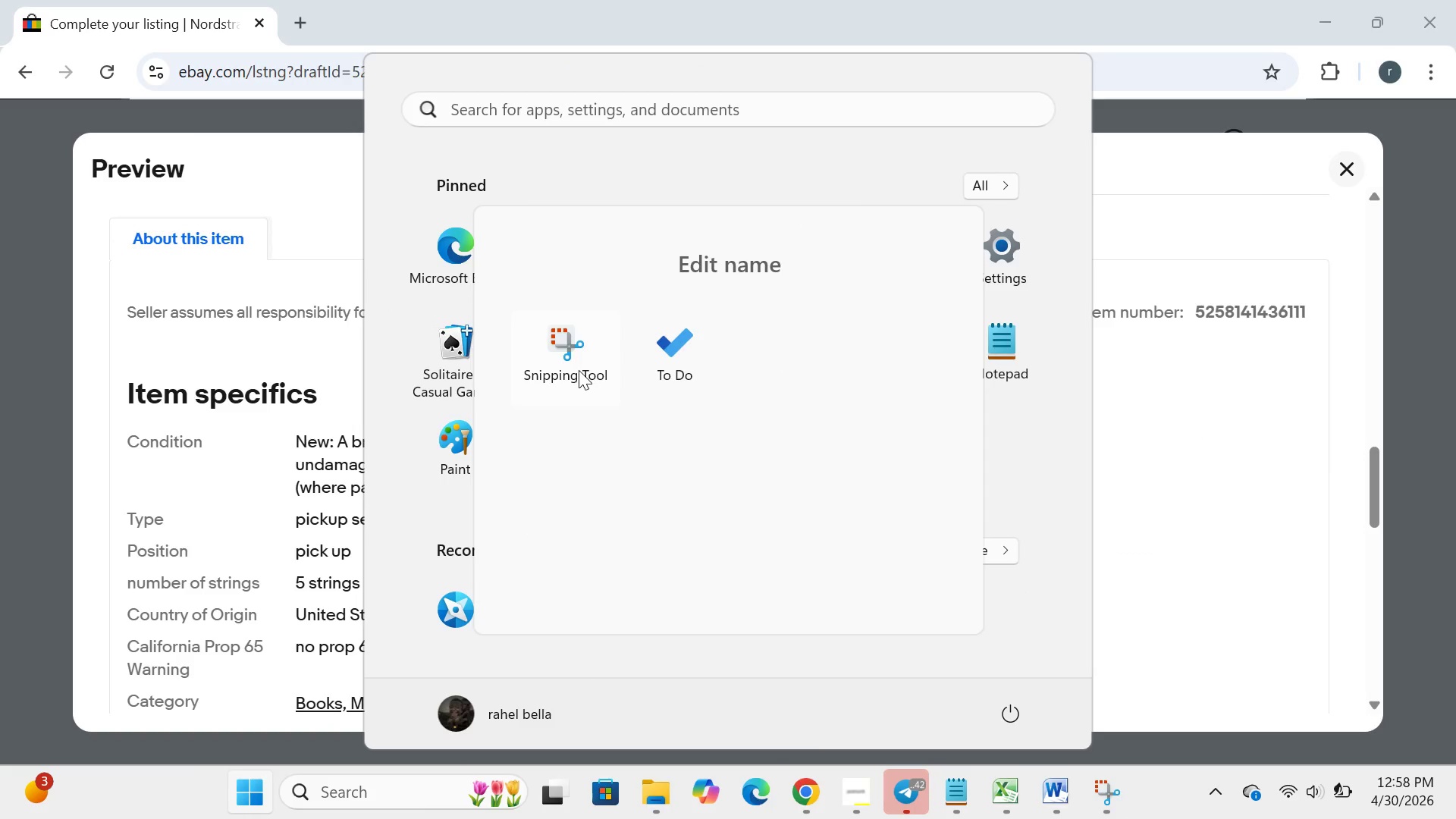 
left_click([579, 370])
 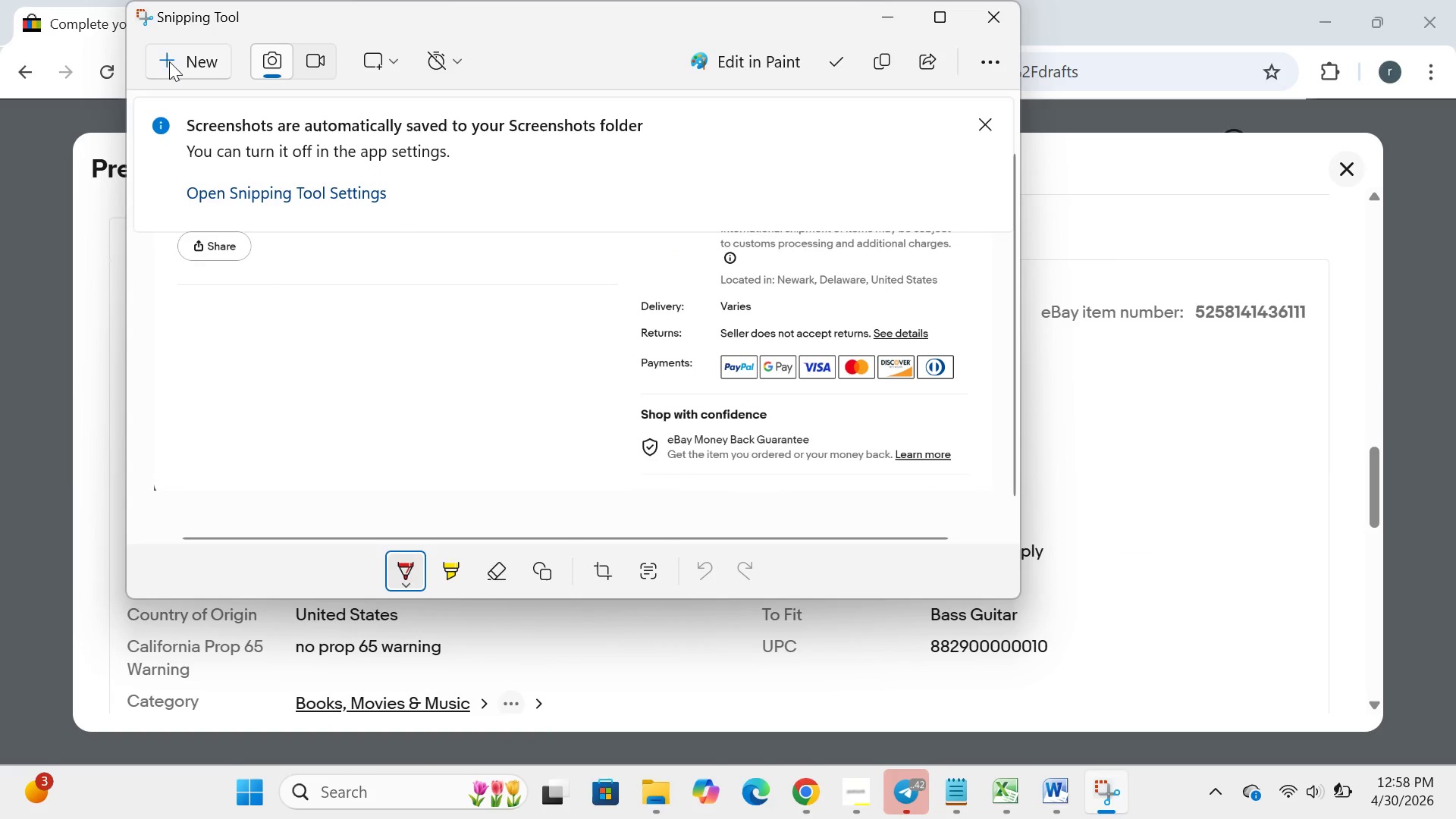 
left_click([167, 61])
 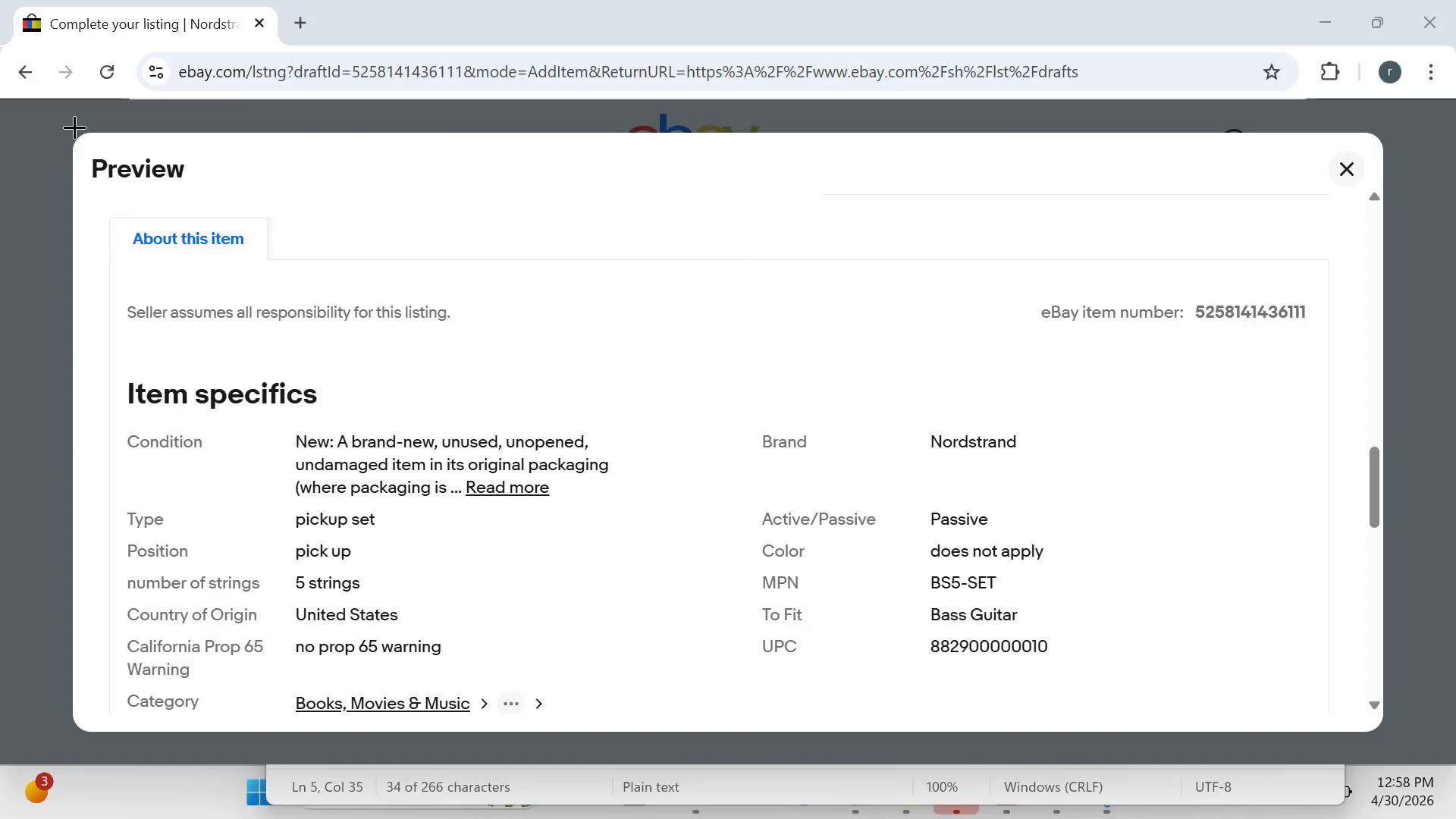 
left_click_drag(start_coordinate=[74, 126], to_coordinate=[1370, 734])
 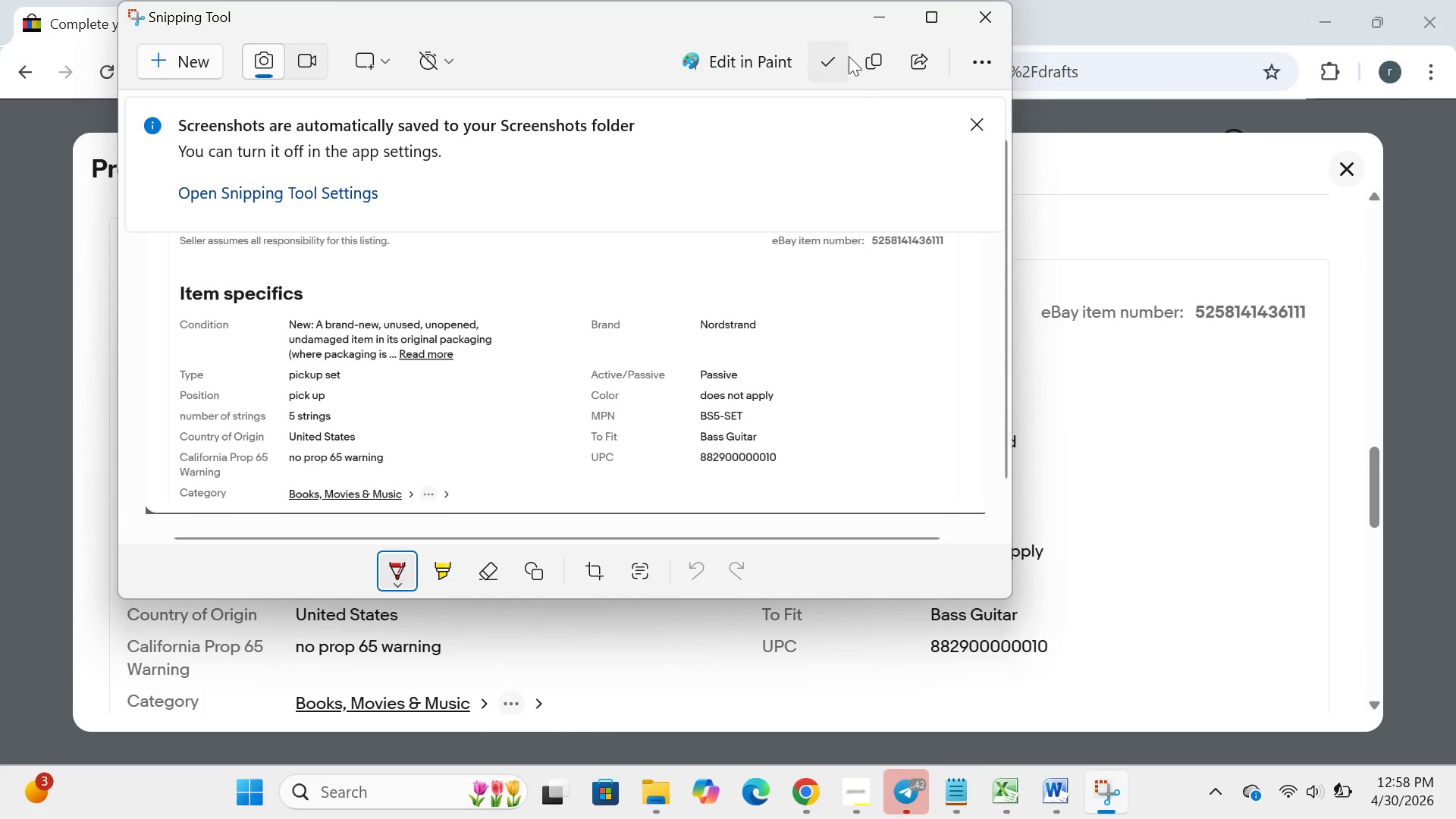 
left_click([882, 17])
 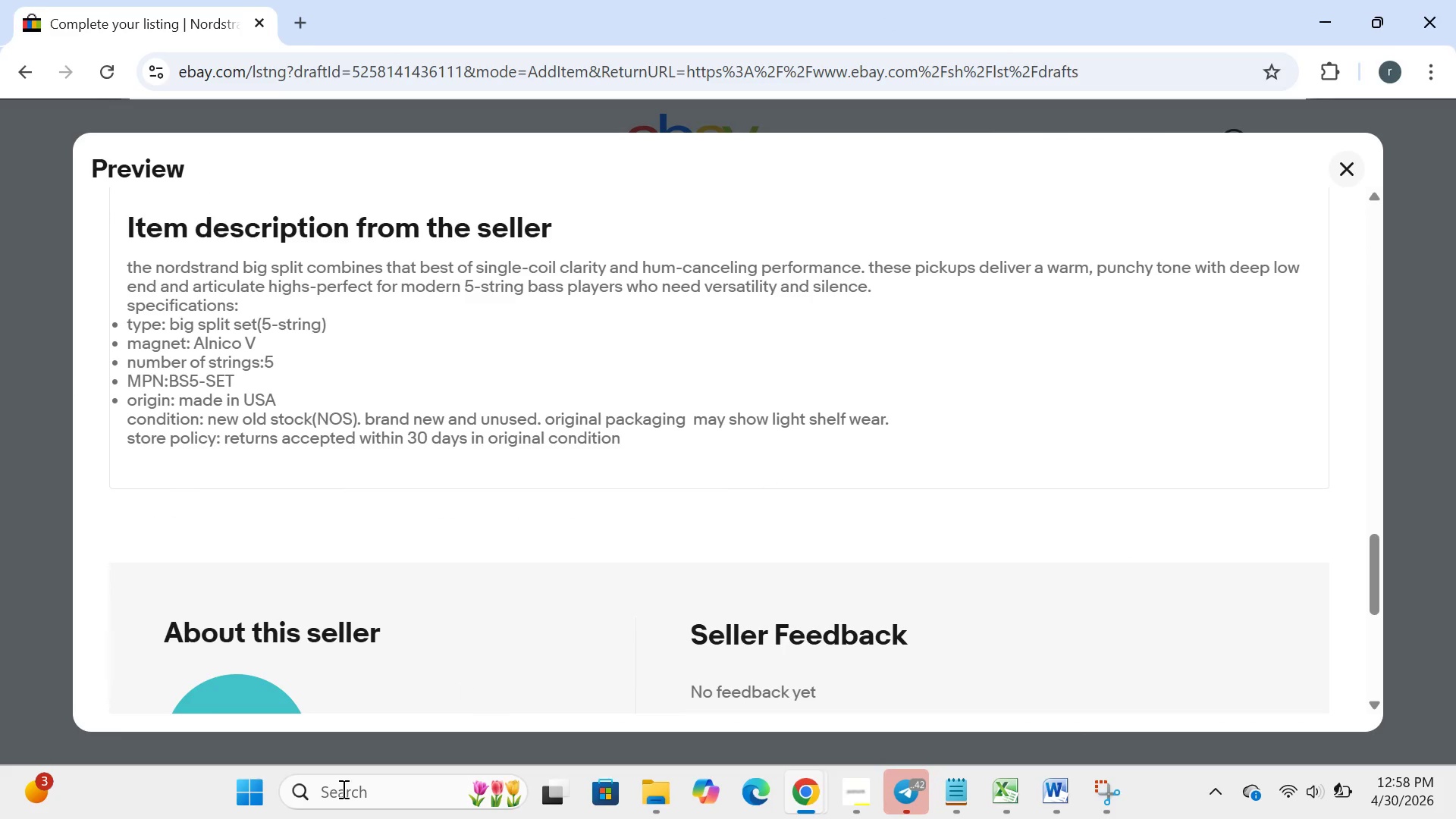 
left_click([253, 796])
 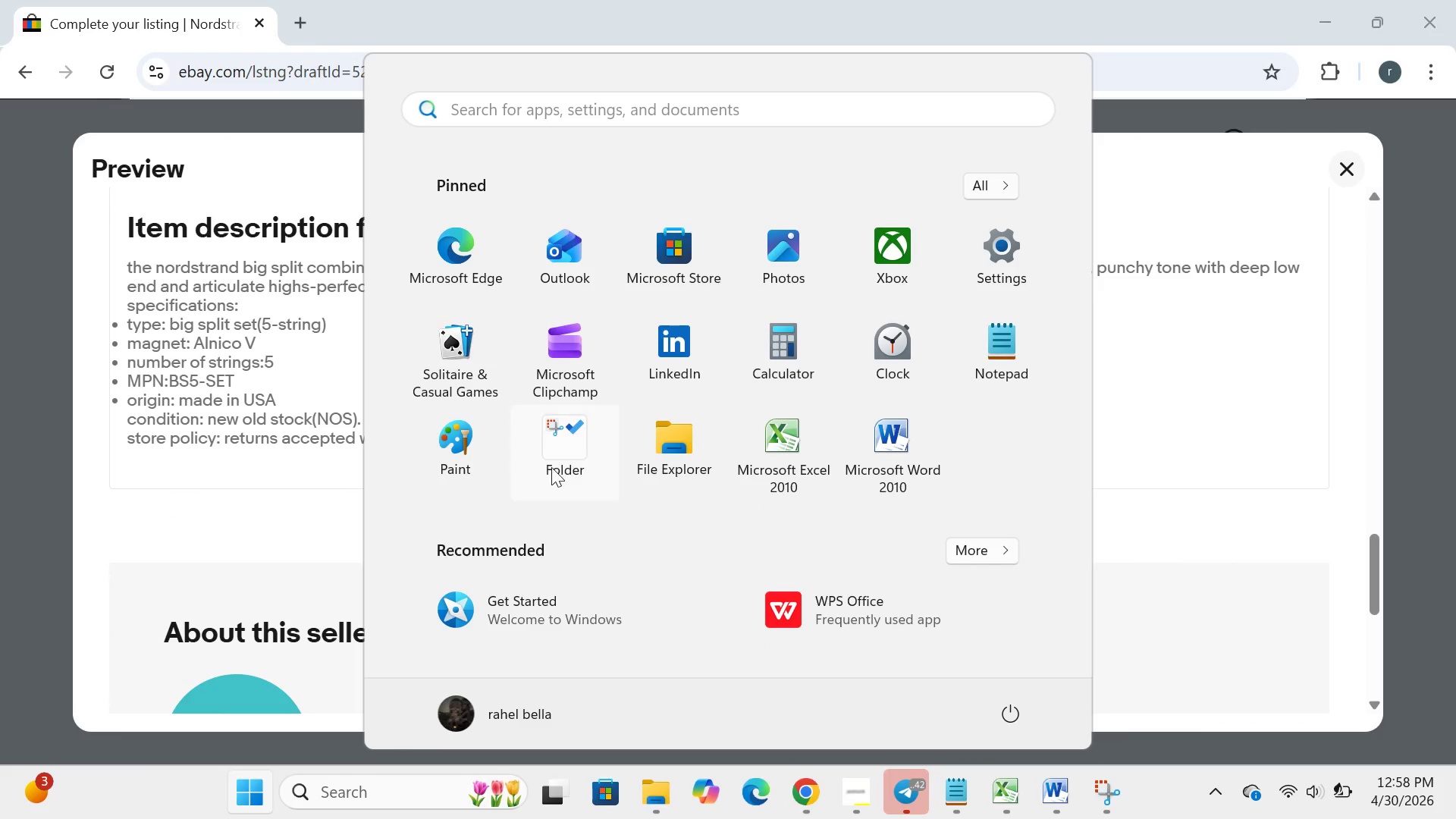 
left_click([551, 465])
 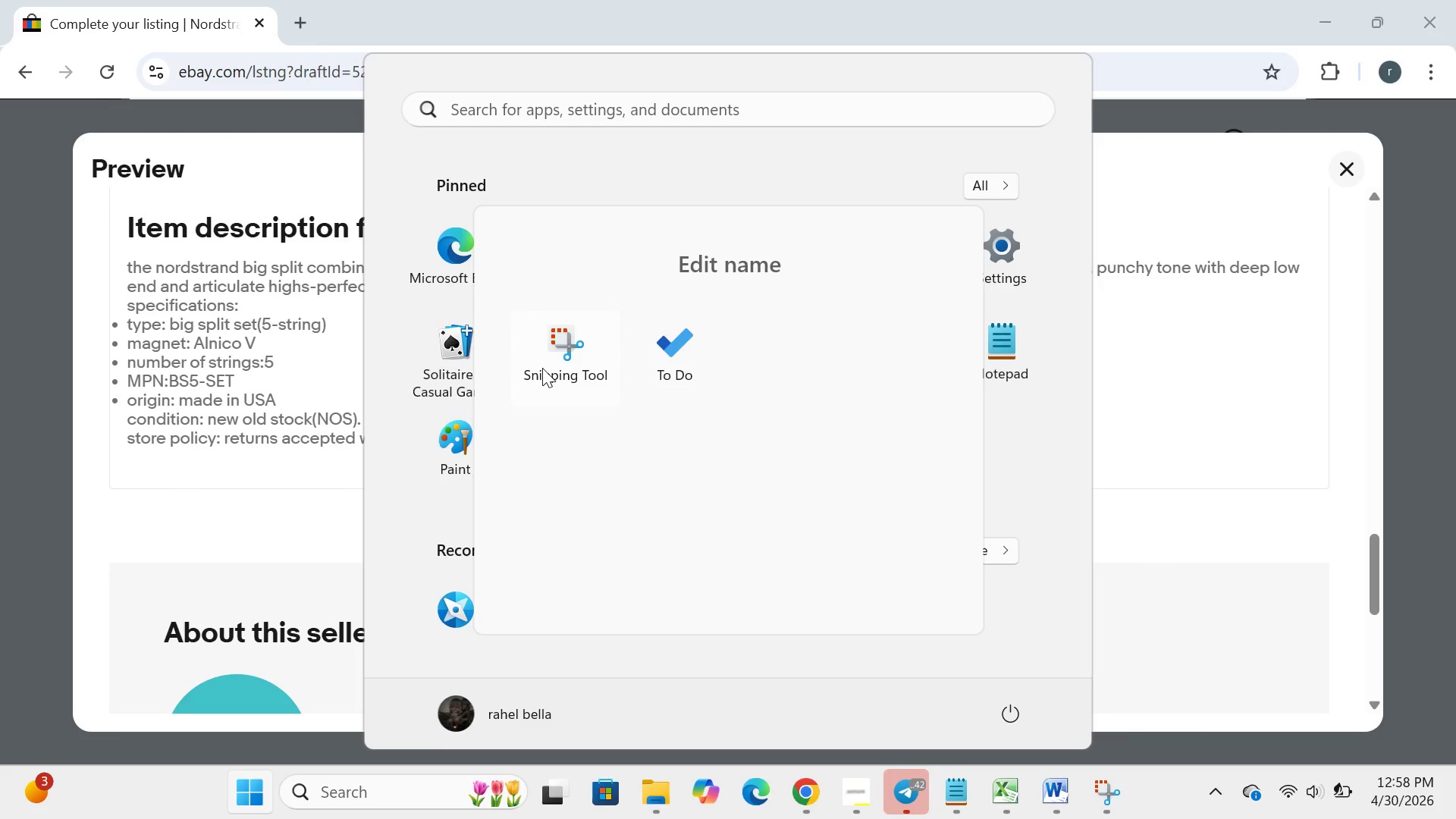 
left_click([542, 368])
 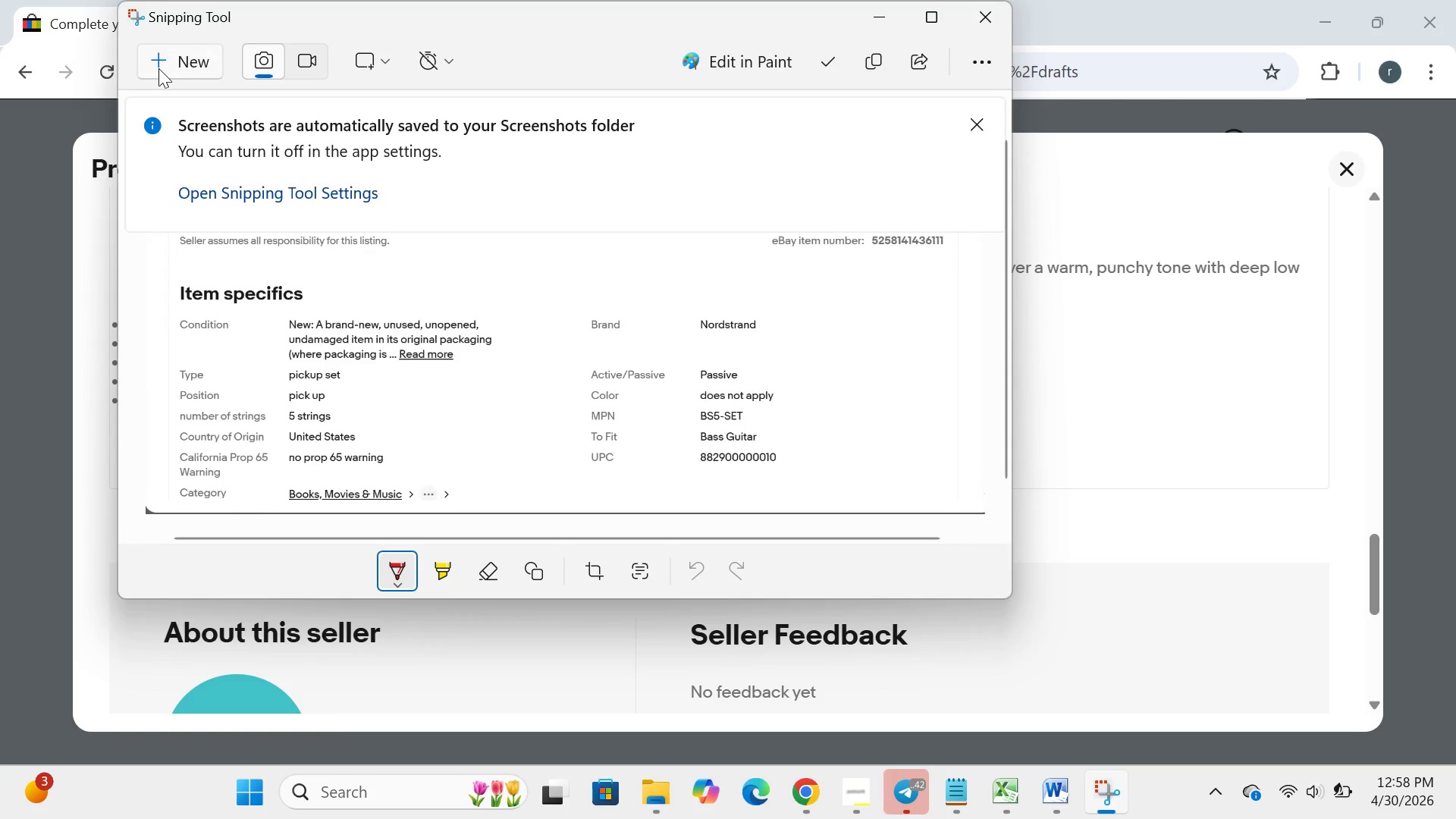 
left_click([158, 74])
 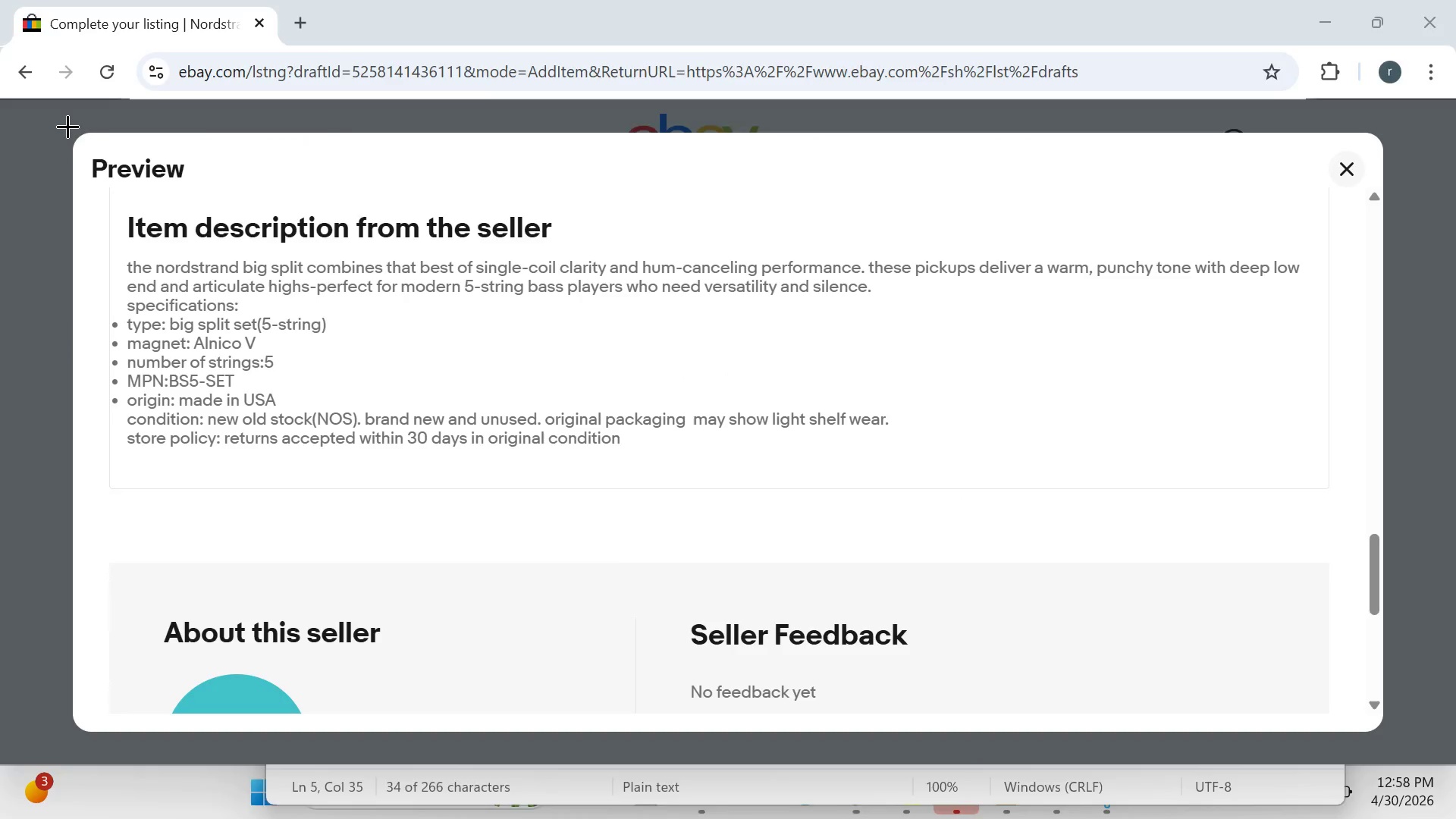 
left_click_drag(start_coordinate=[70, 126], to_coordinate=[1376, 745])
 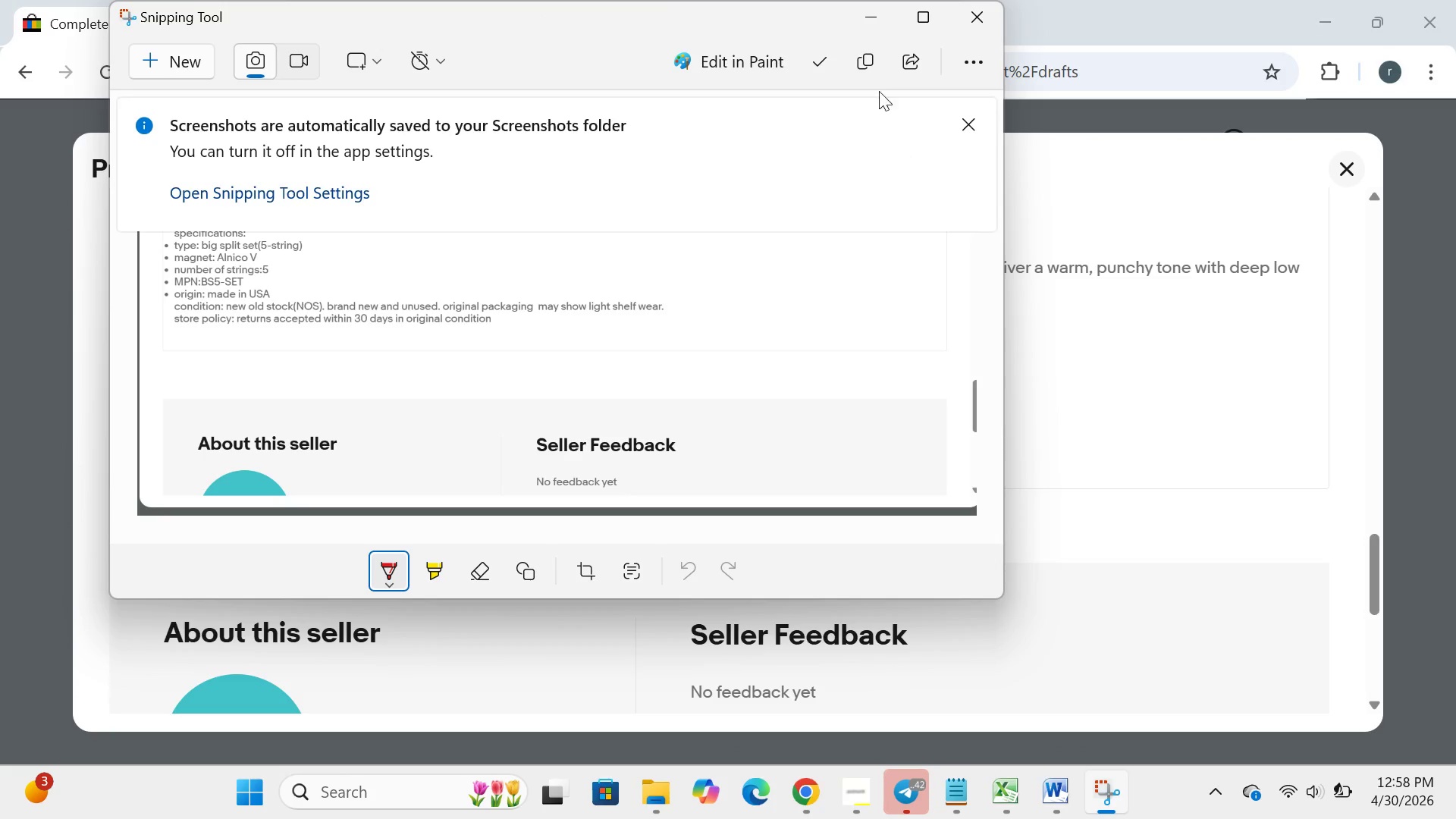 
left_click([874, 14])
 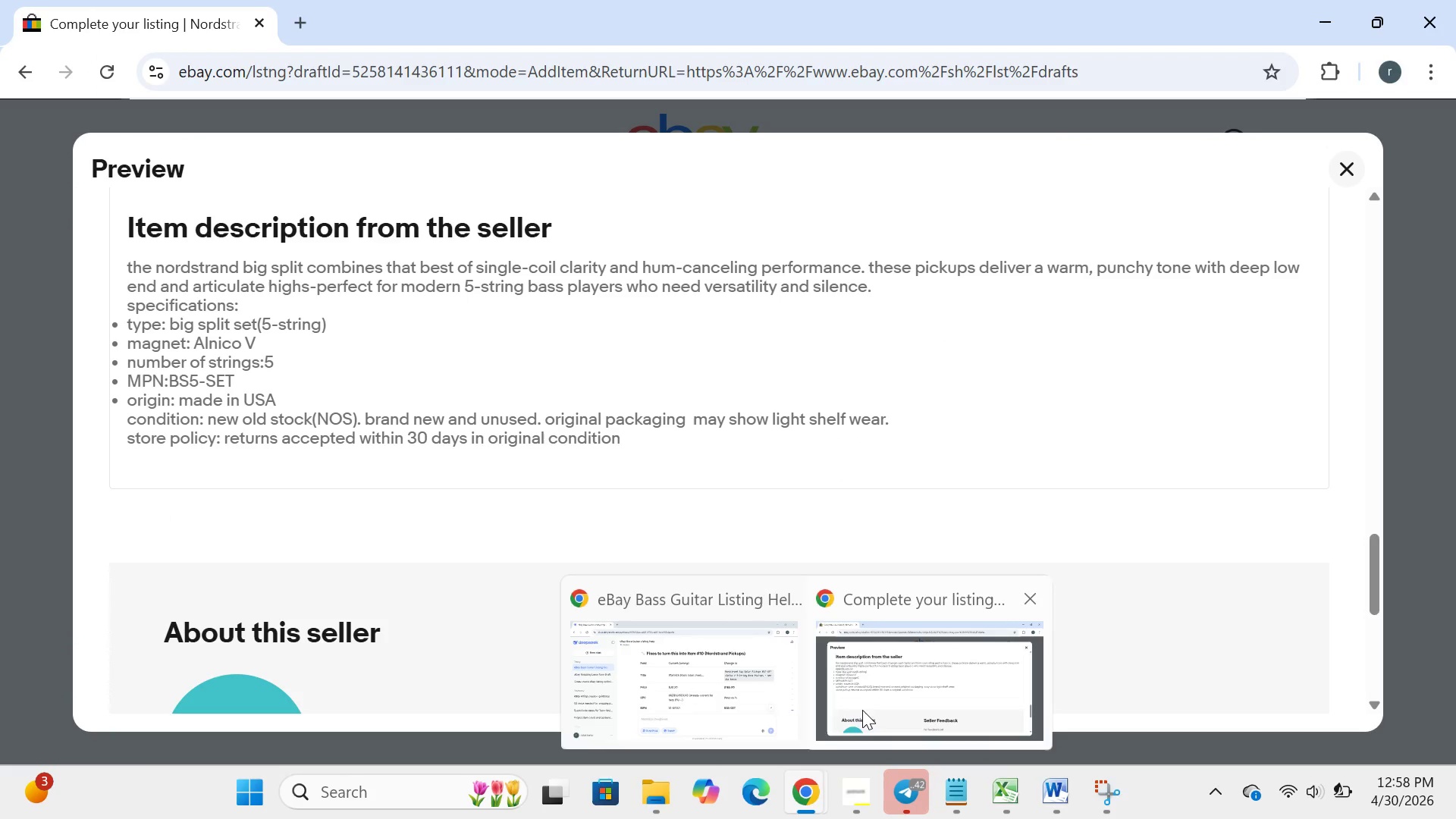 
left_click([730, 710])
 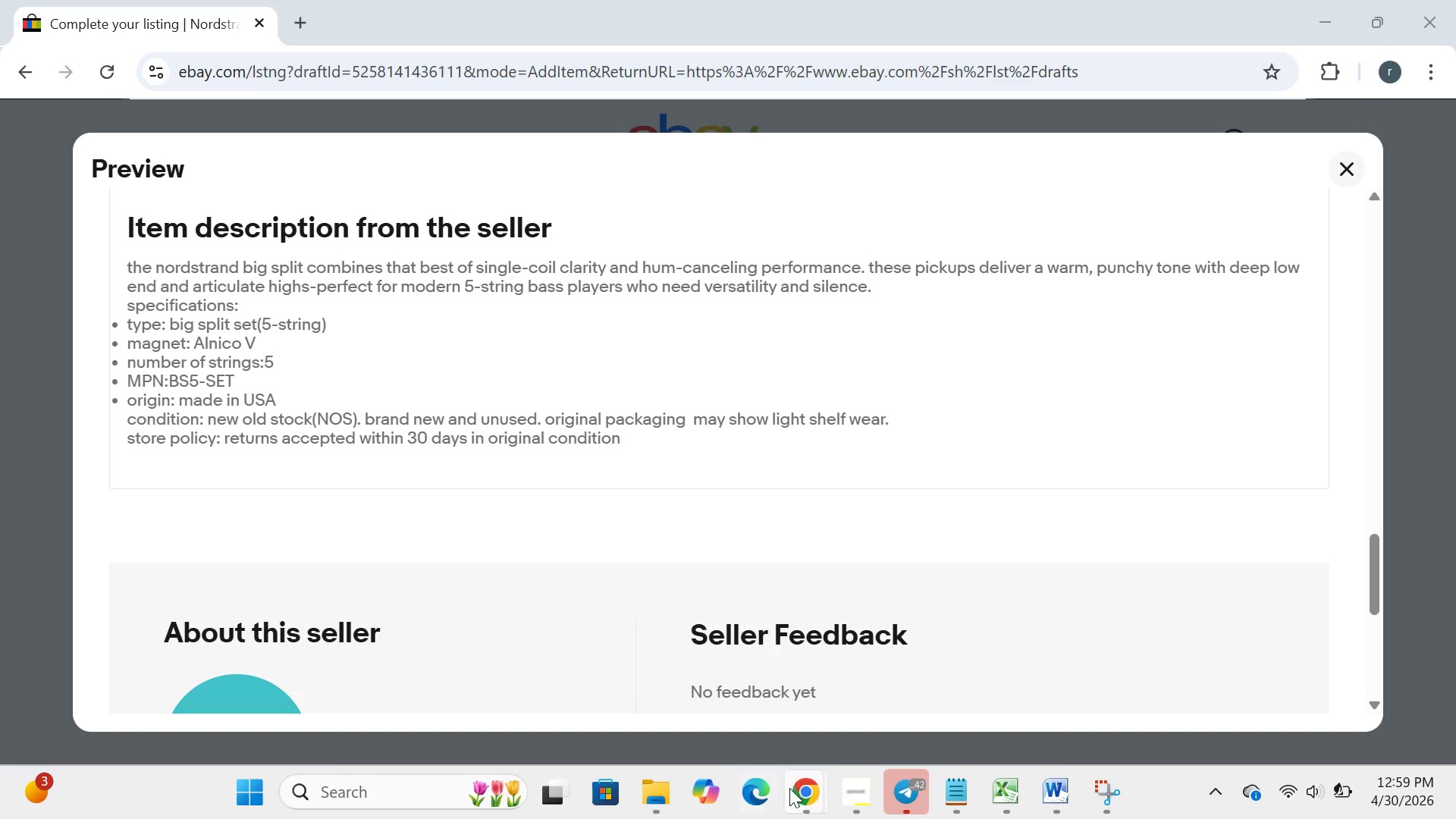 
left_click([789, 788])
 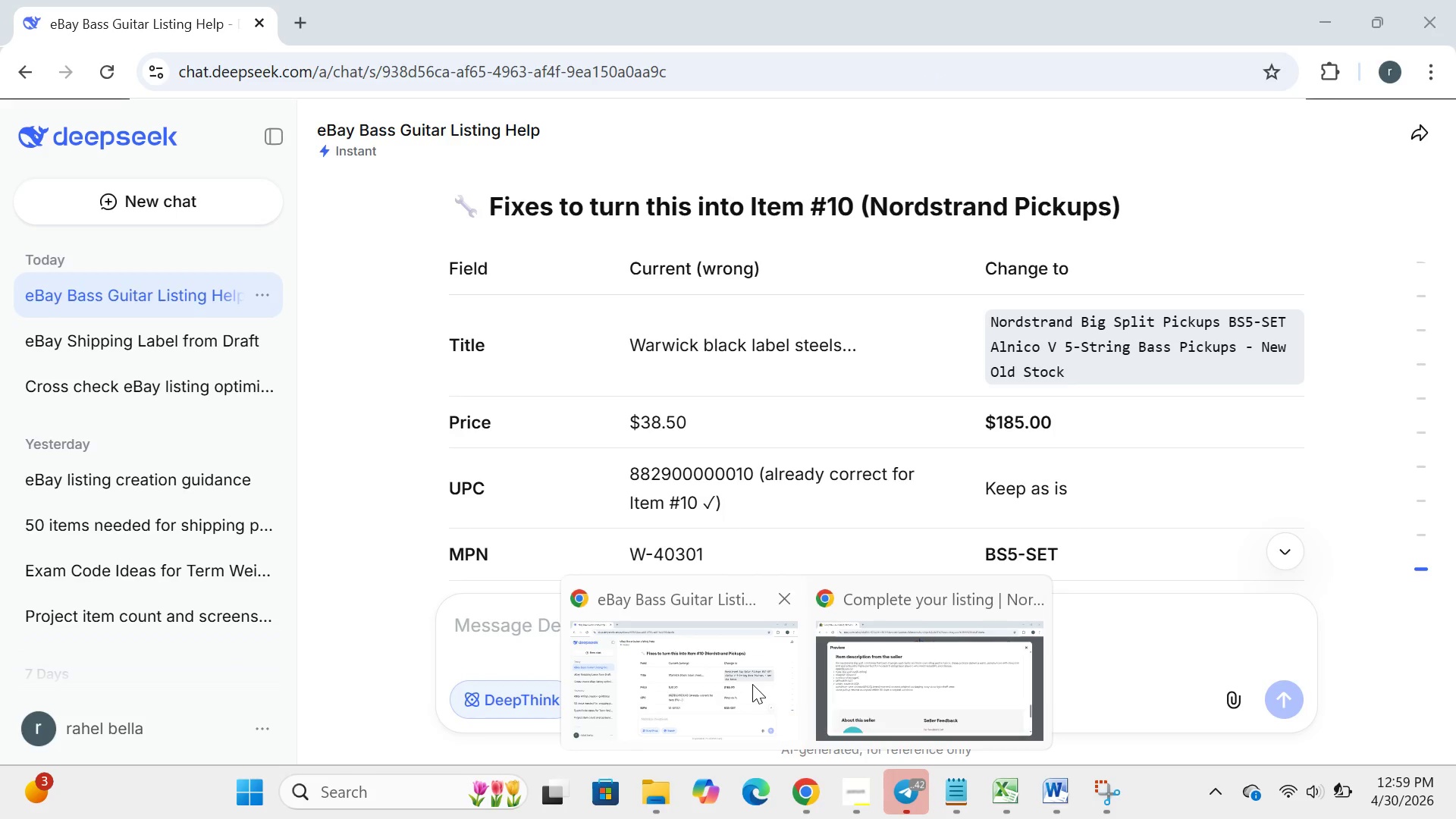 
left_click([752, 684])
 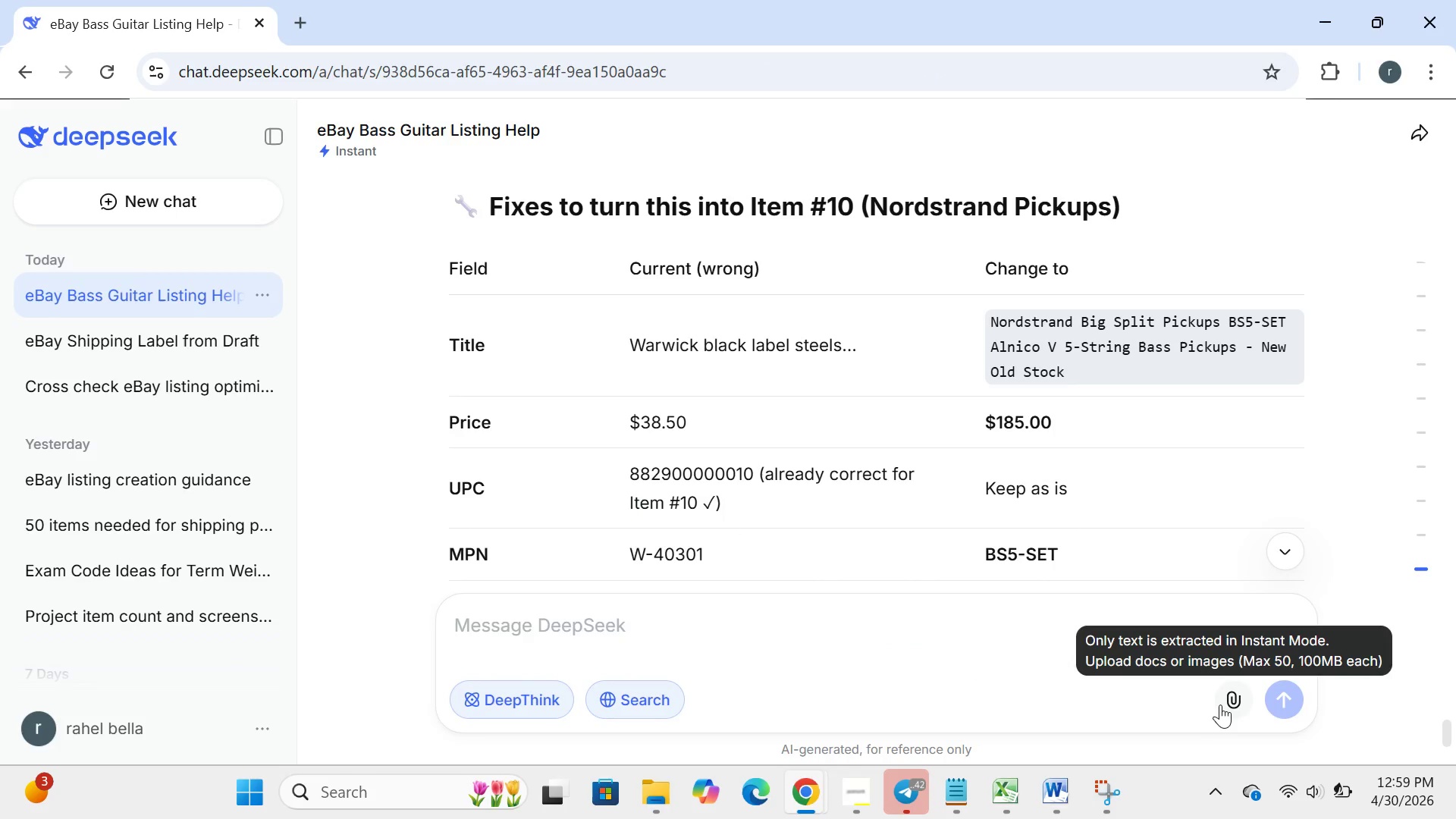 
left_click([1223, 704])
 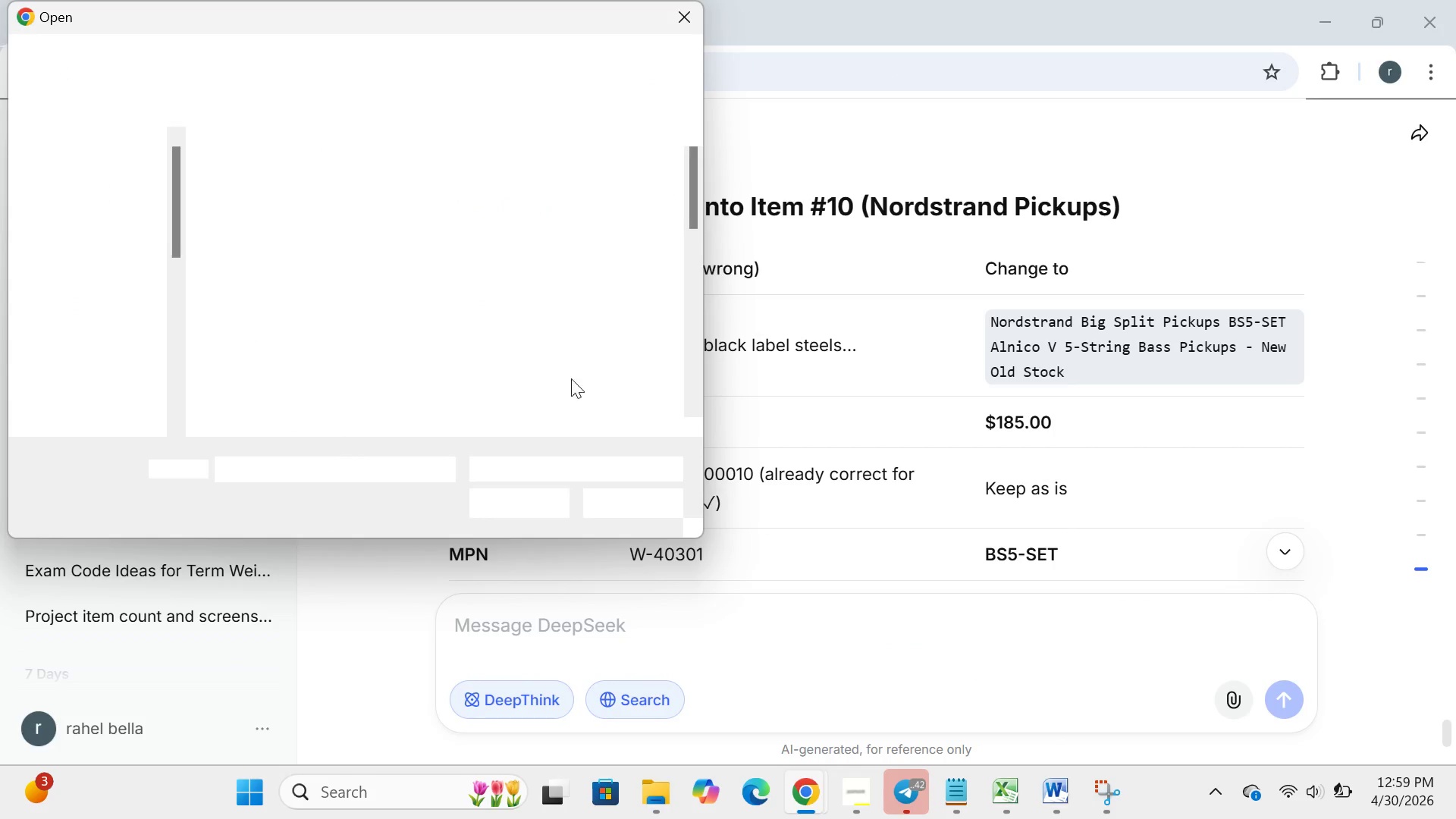 
scroll: coordinate [516, 347], scroll_direction: down, amount: 206.0
 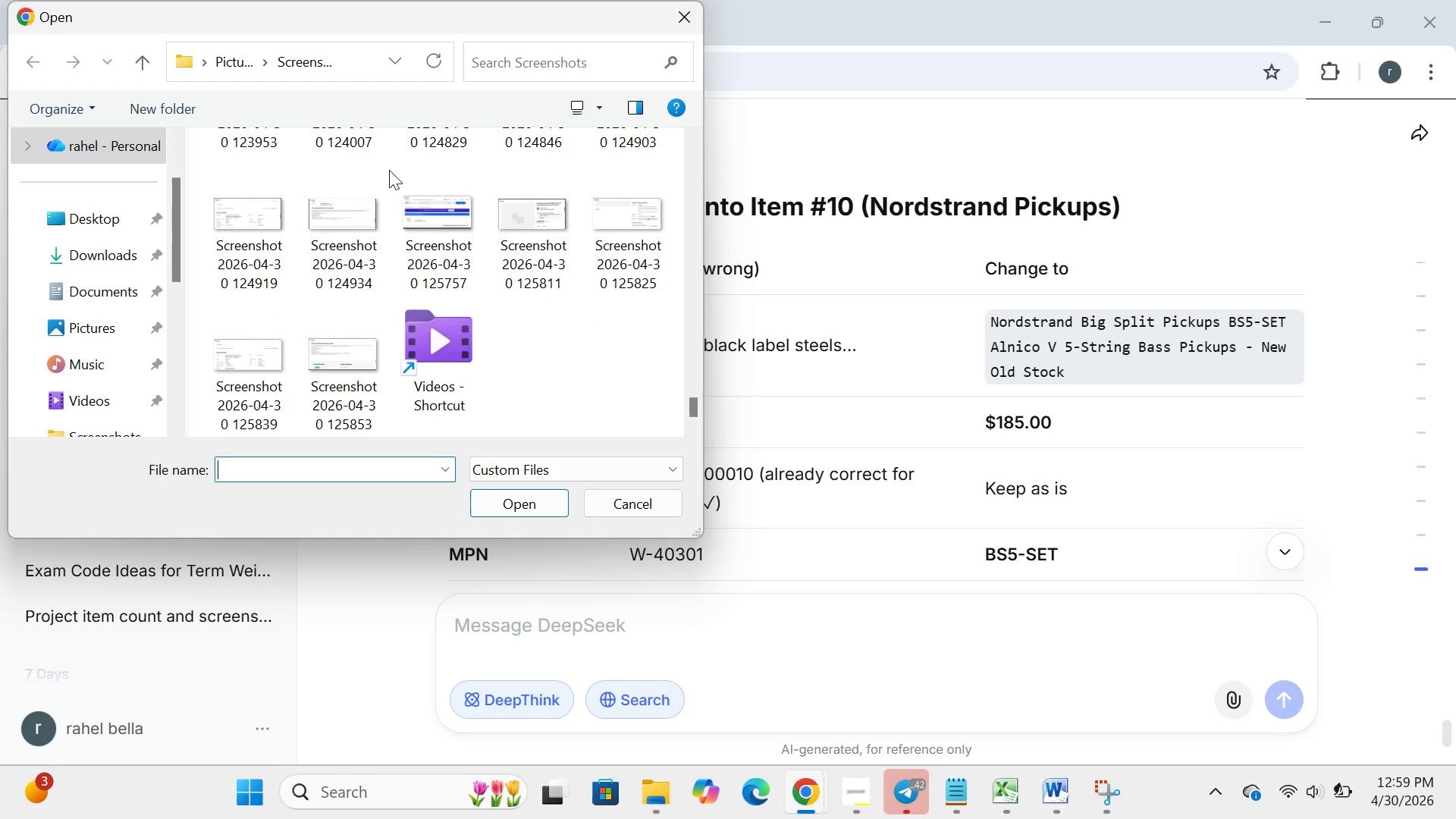 
left_click_drag(start_coordinate=[390, 155], to_coordinate=[677, 283])
 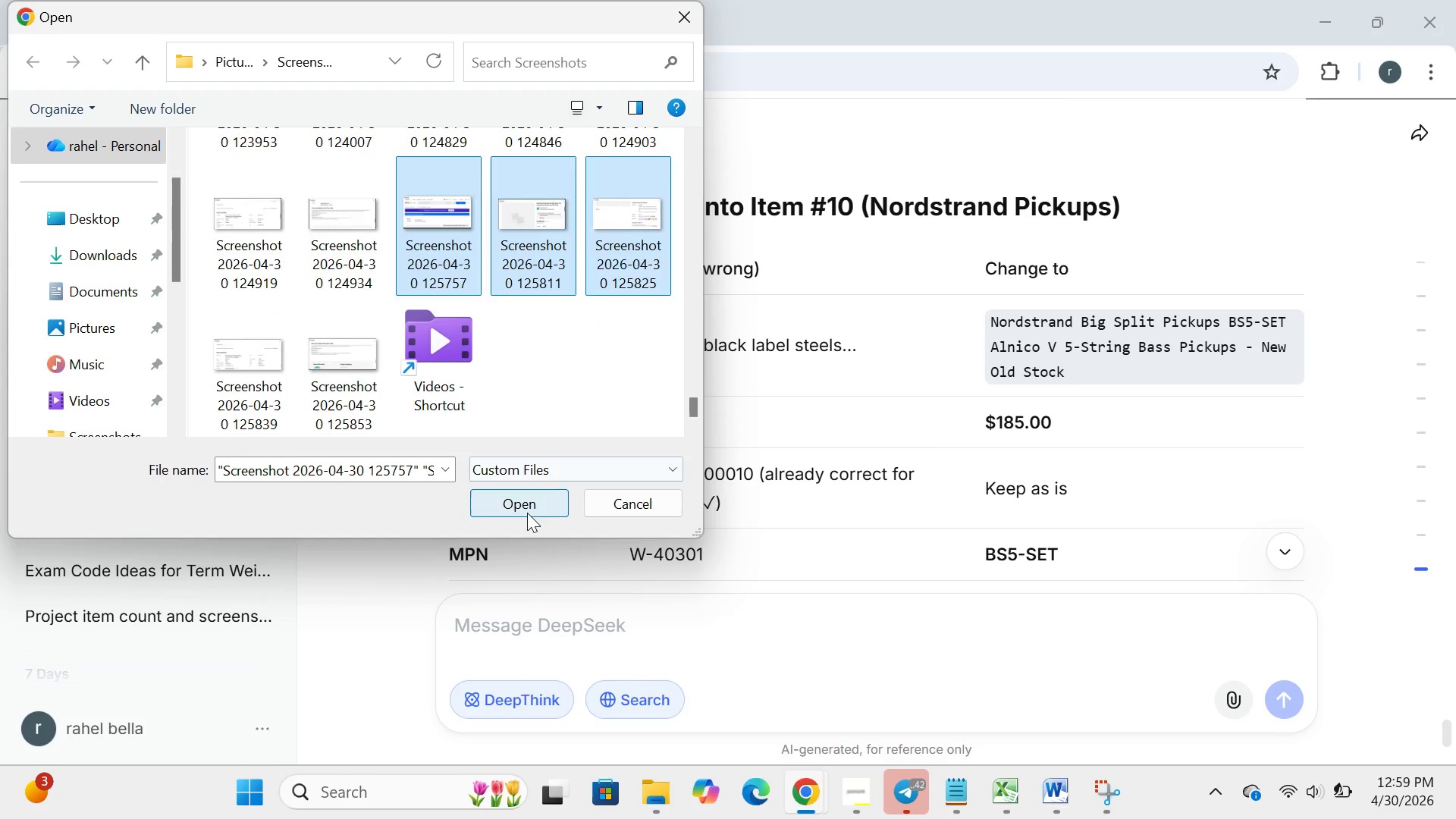 
left_click([527, 513])
 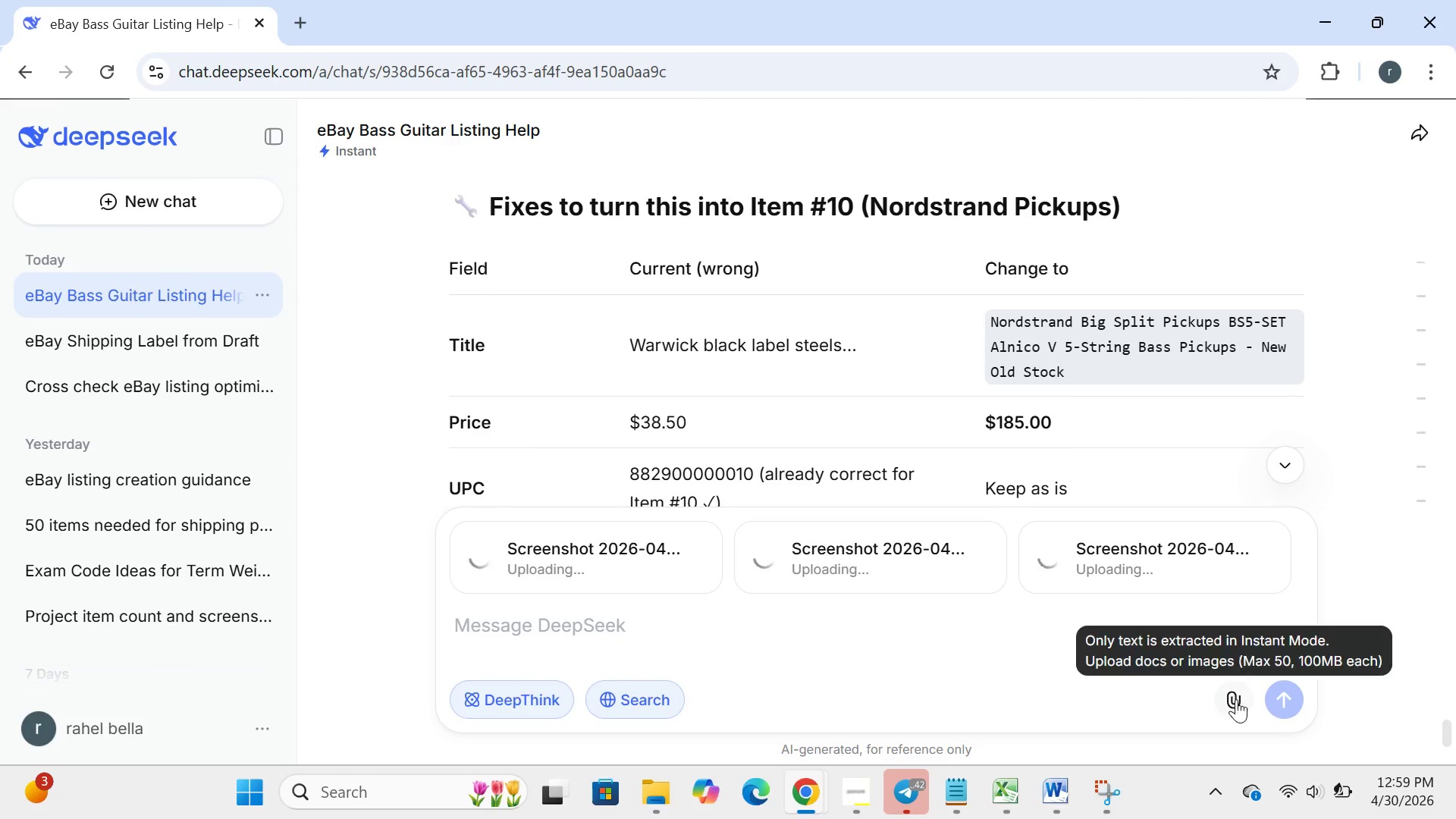 
left_click([1236, 701])
 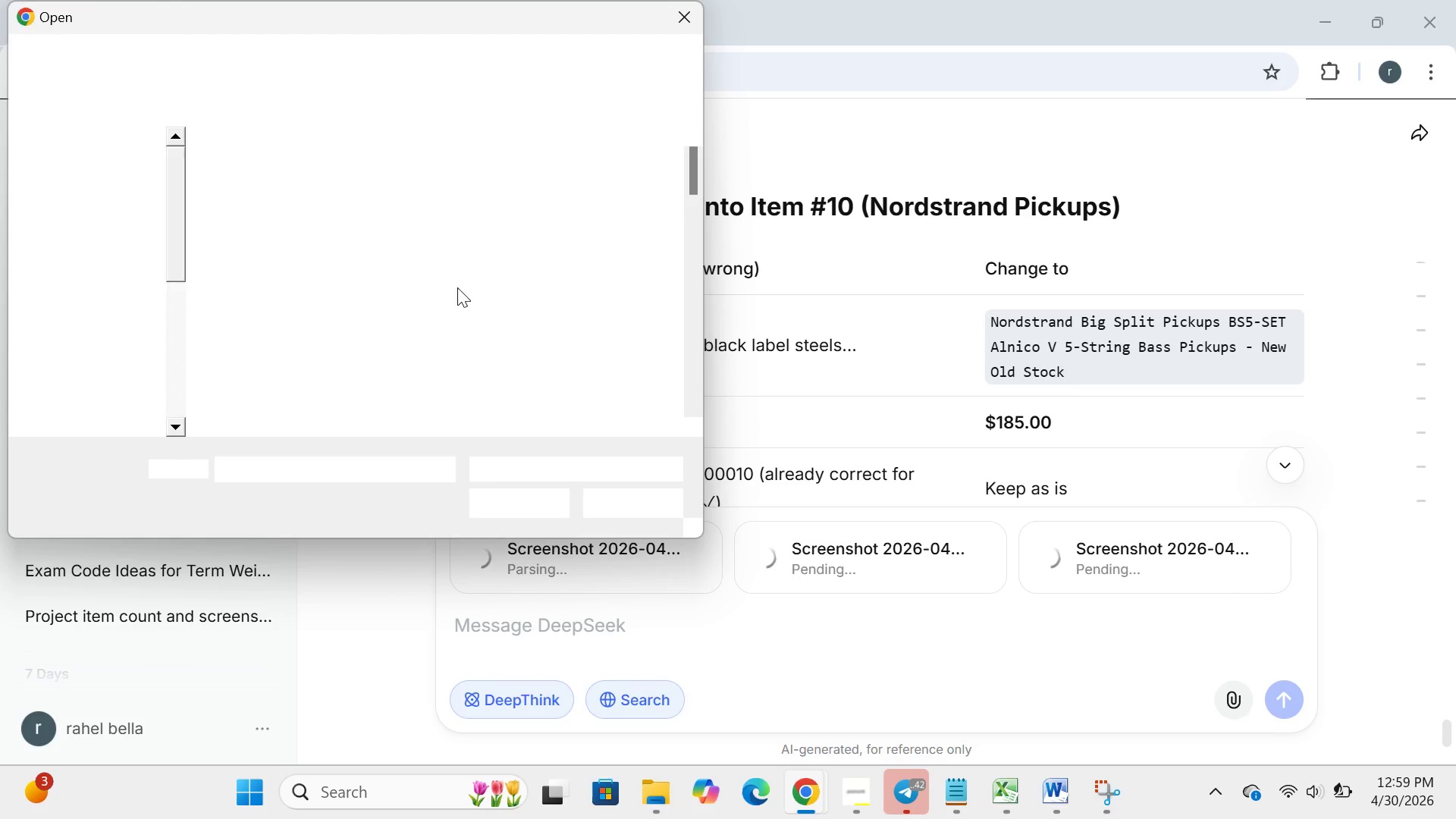 
scroll: coordinate [507, 298], scroll_direction: down, amount: 227.0
 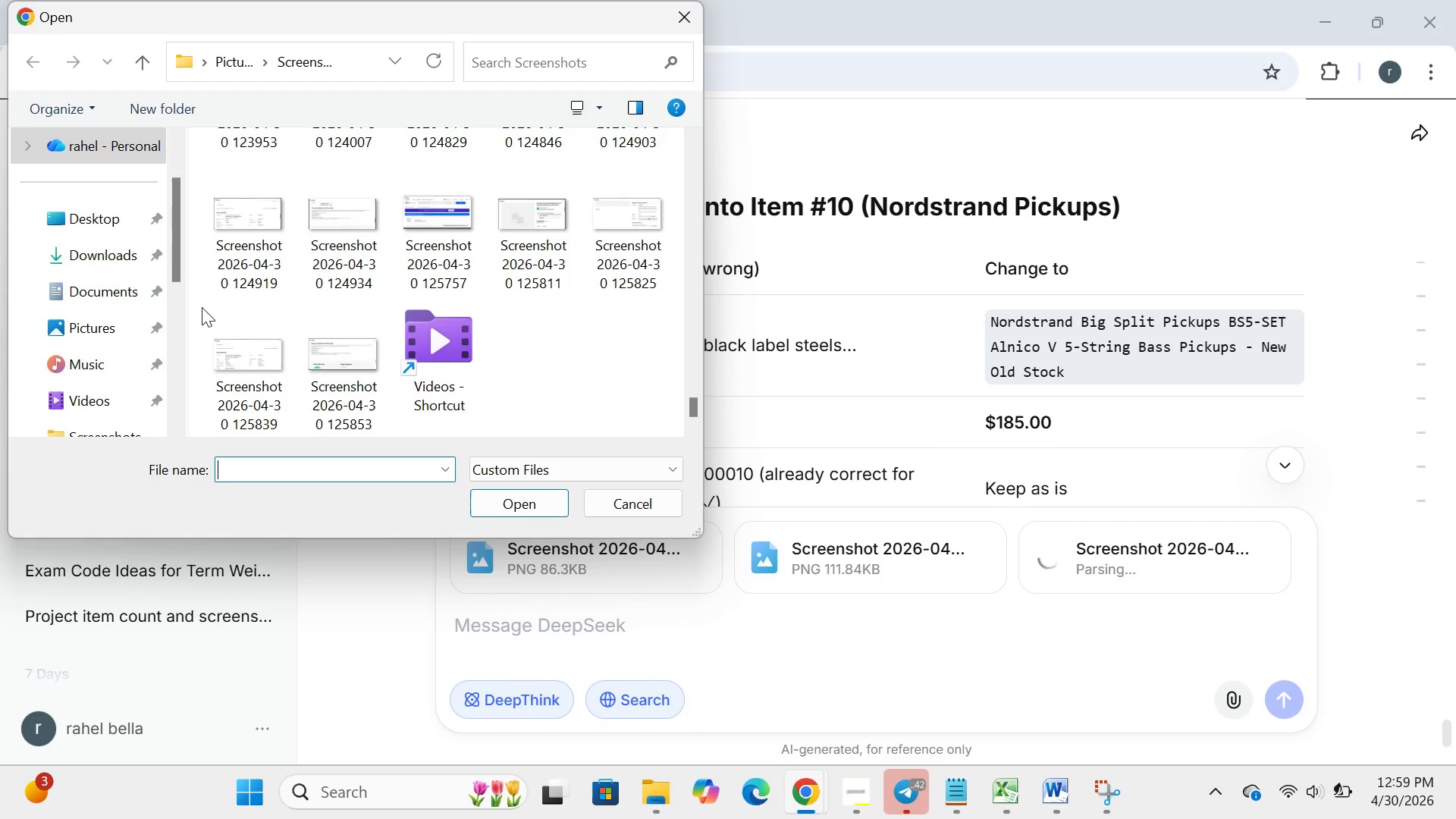 
left_click_drag(start_coordinate=[202, 307], to_coordinate=[382, 430])
 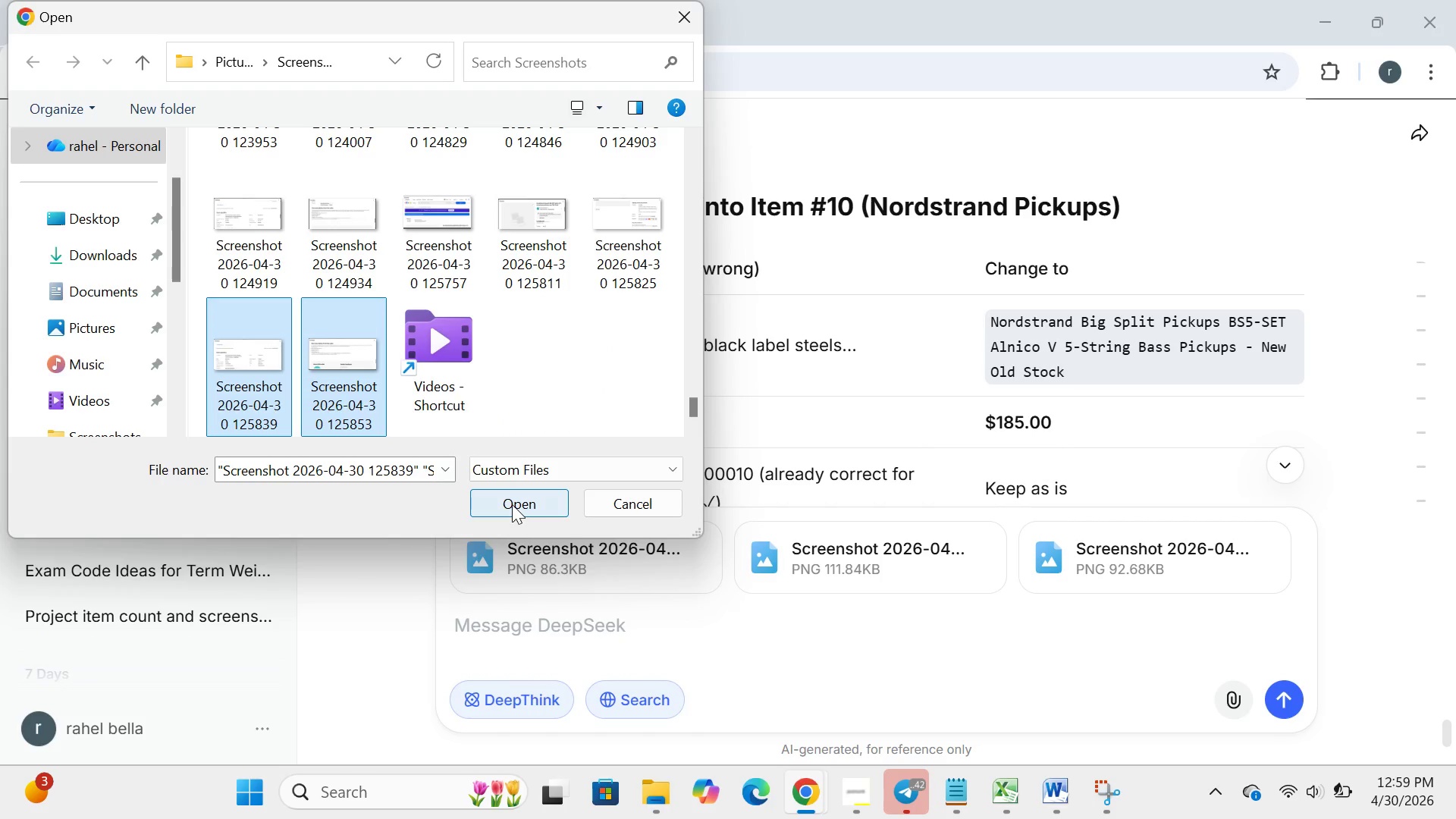 
left_click([512, 504])
 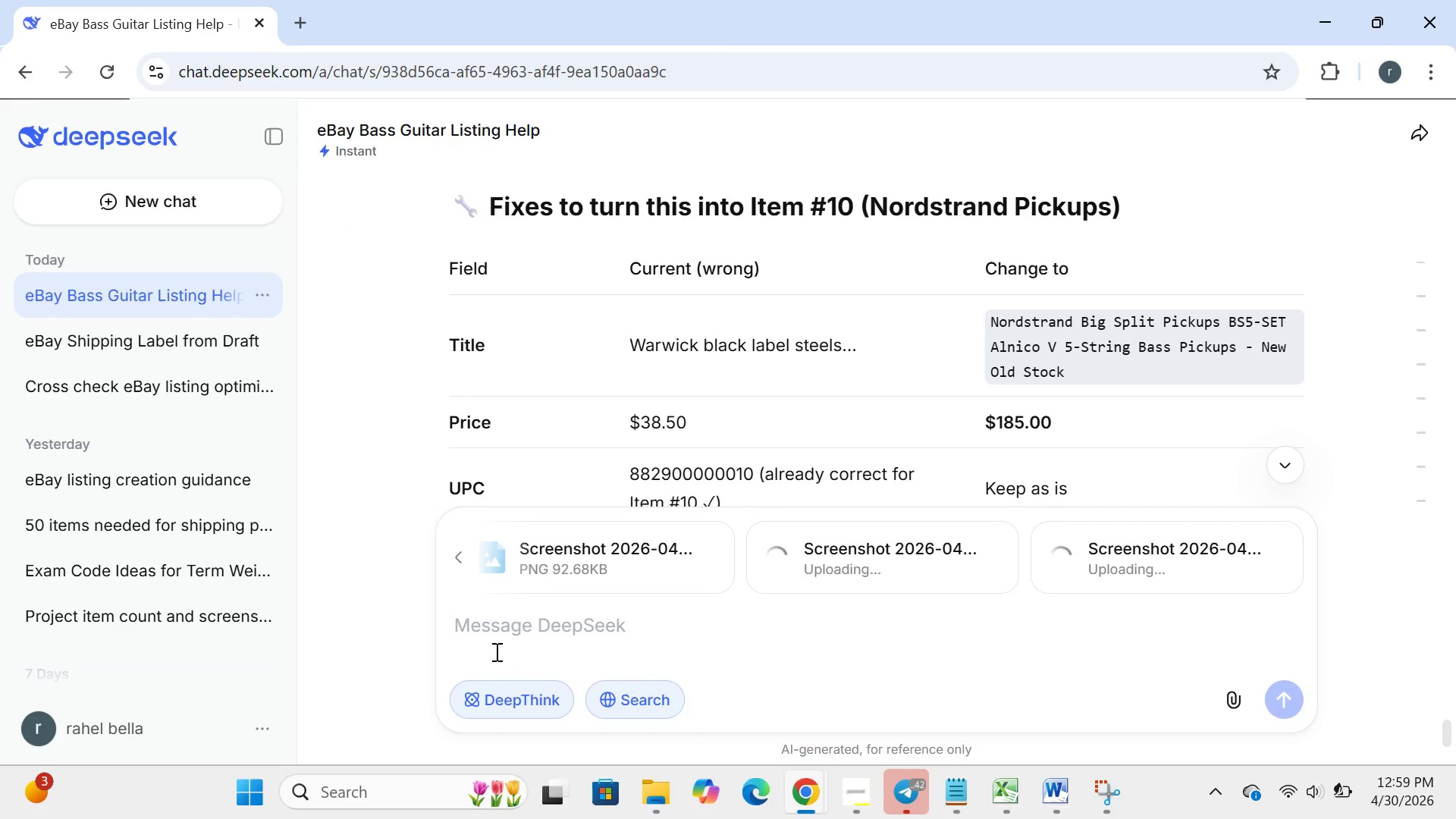 
type(can u cross check this to the csv file )
 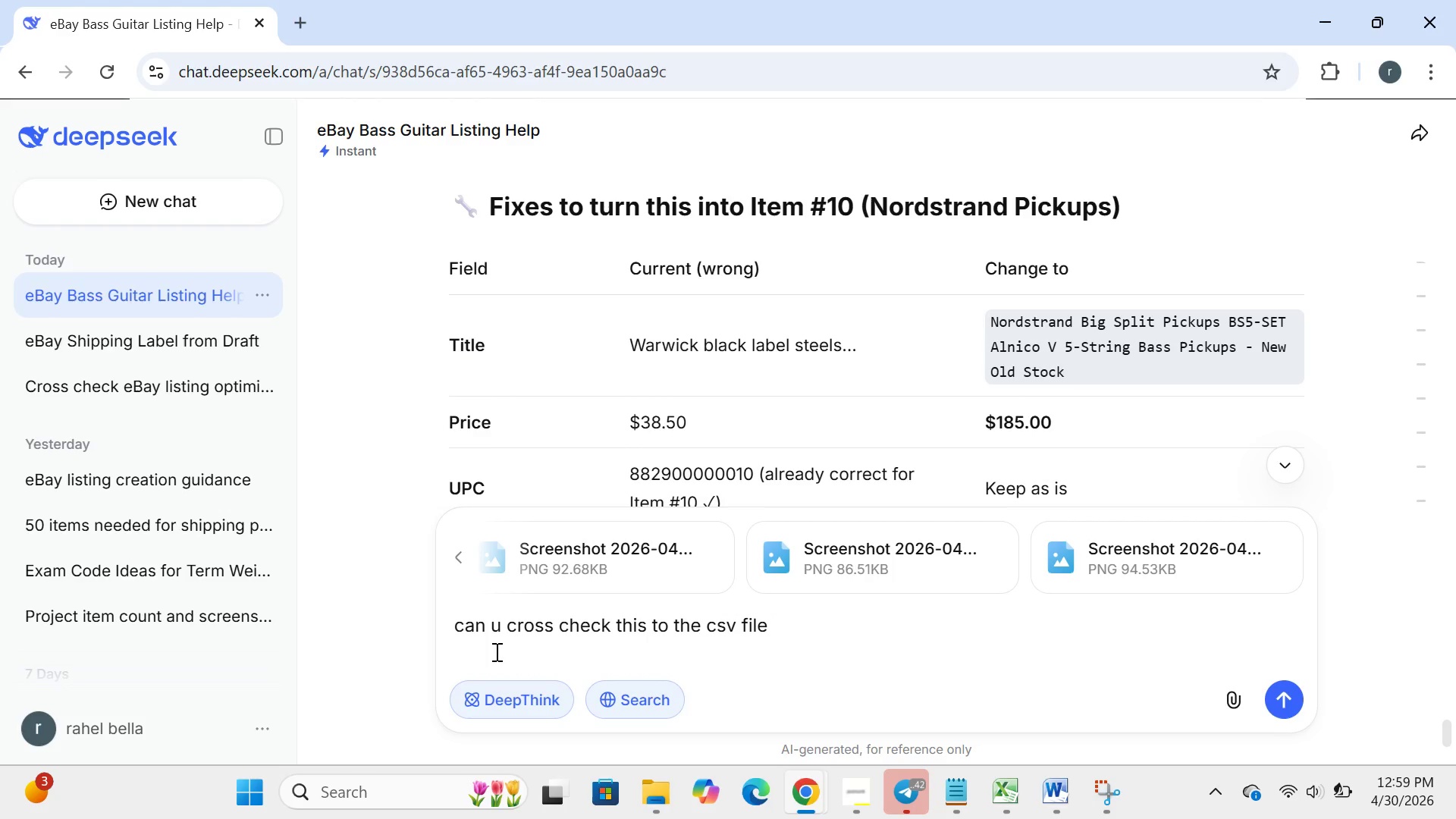 
key(Enter)
 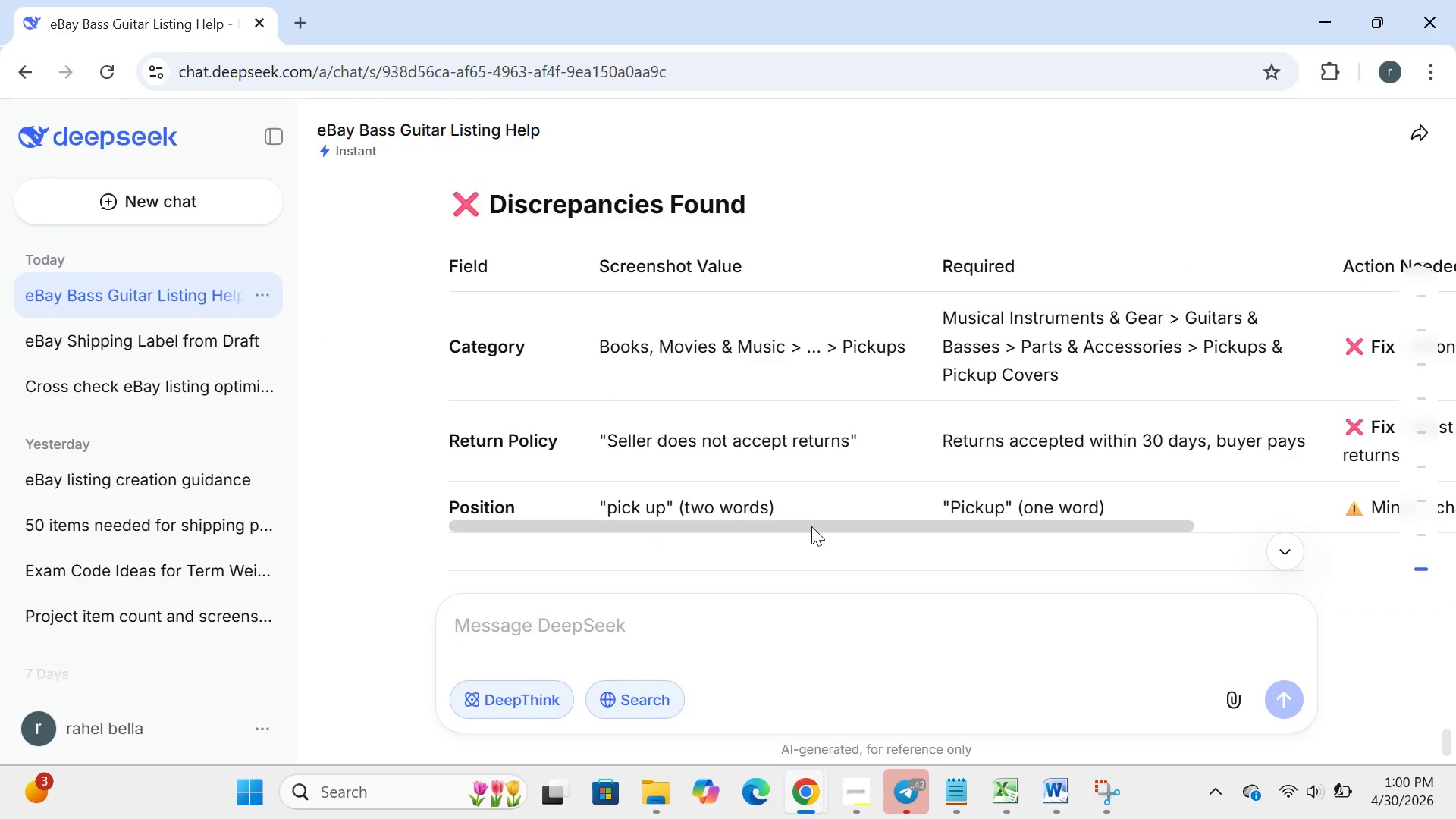 
wait(45.58)
 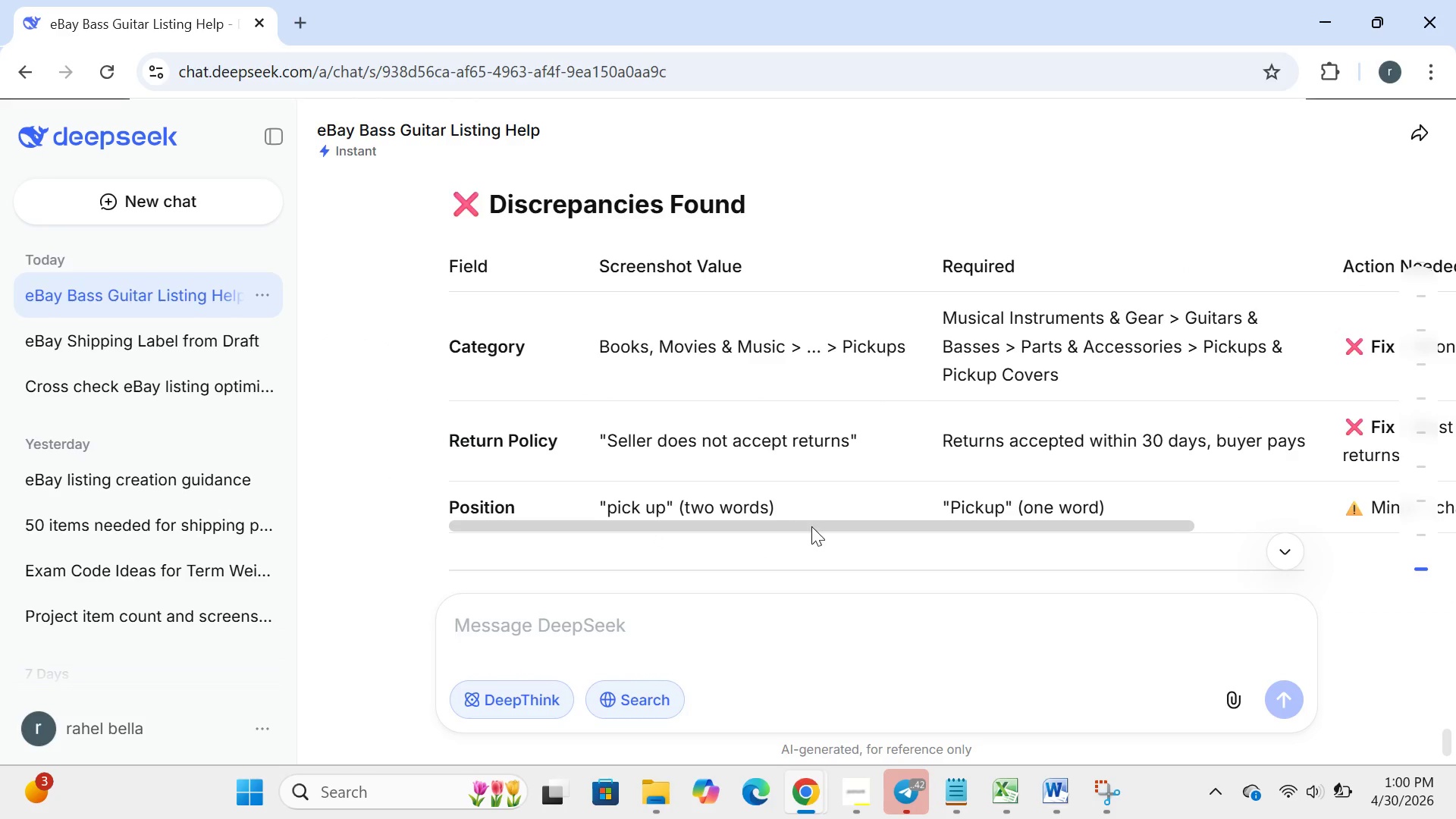 
left_click([877, 707])
 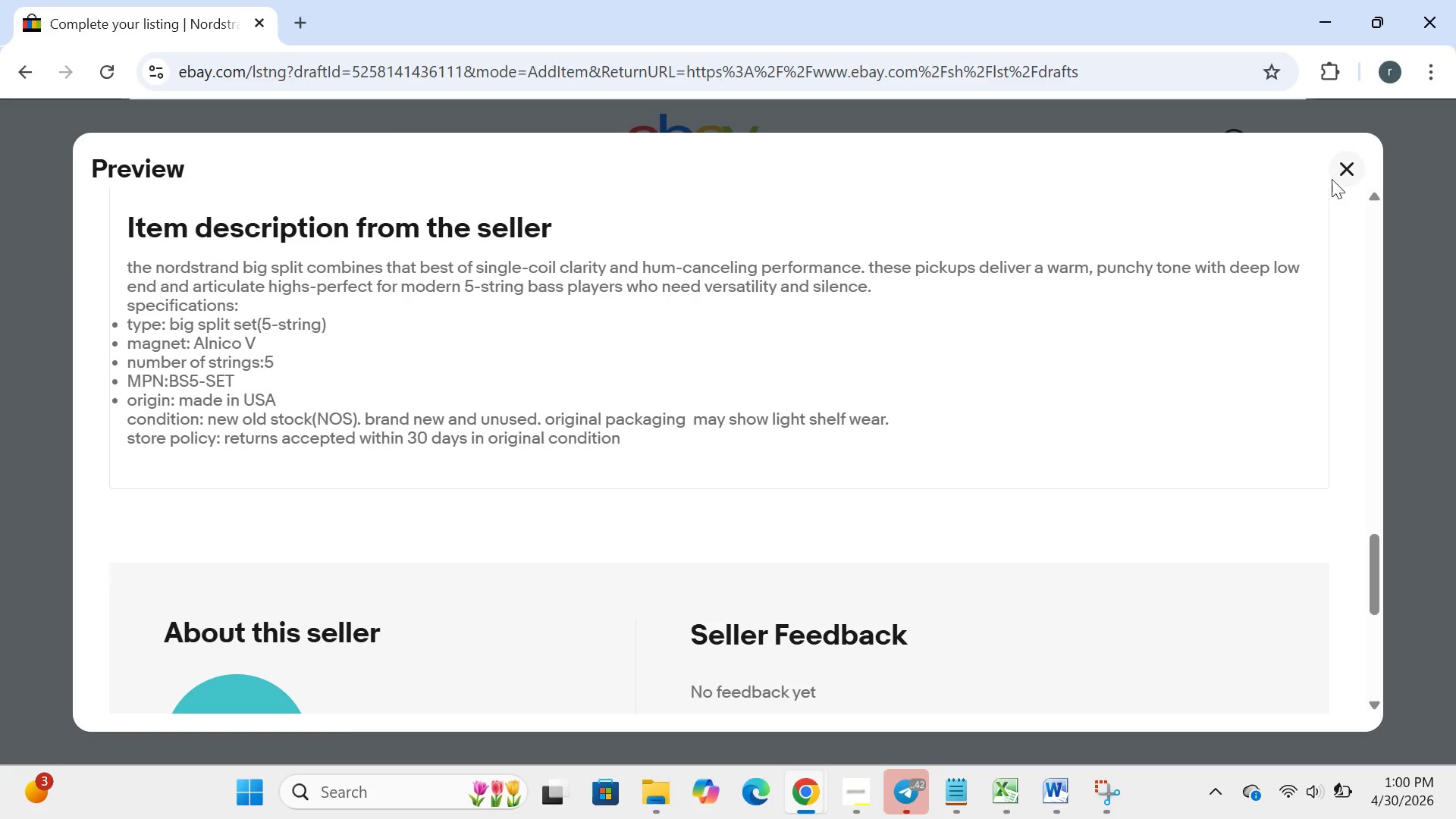 
left_click([1340, 179])
 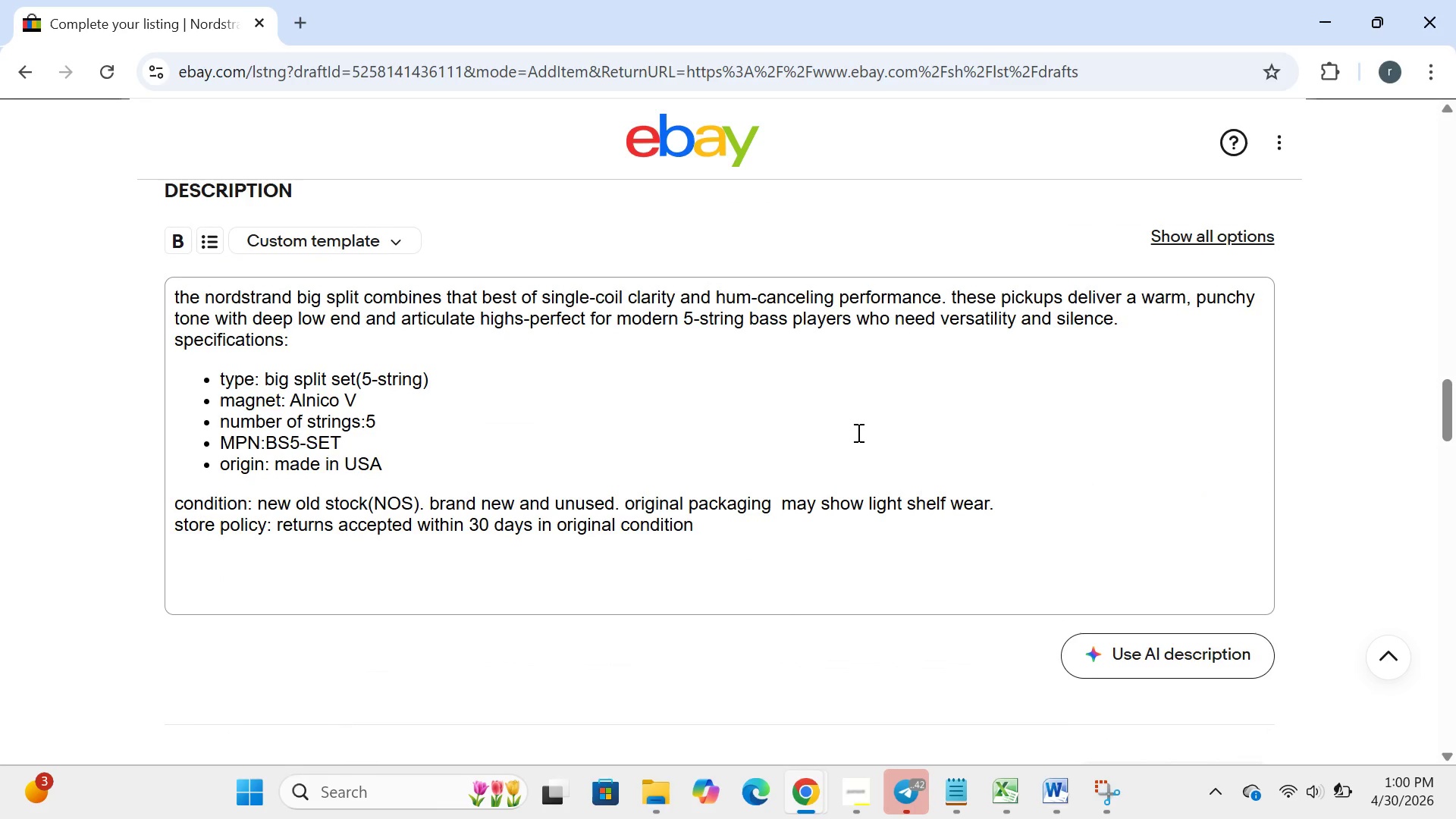 
wait(14.81)
 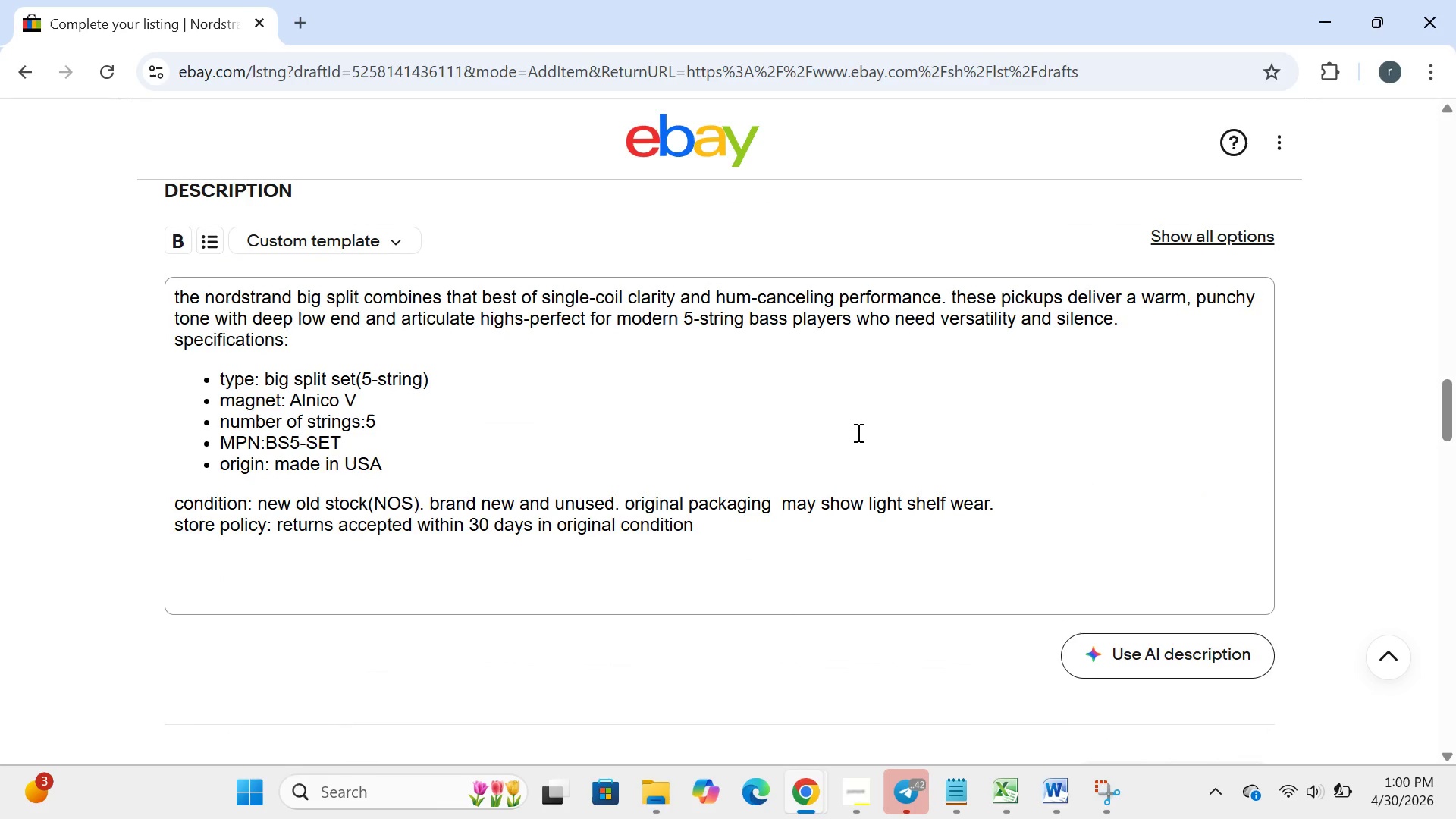 
left_click([626, 265])
 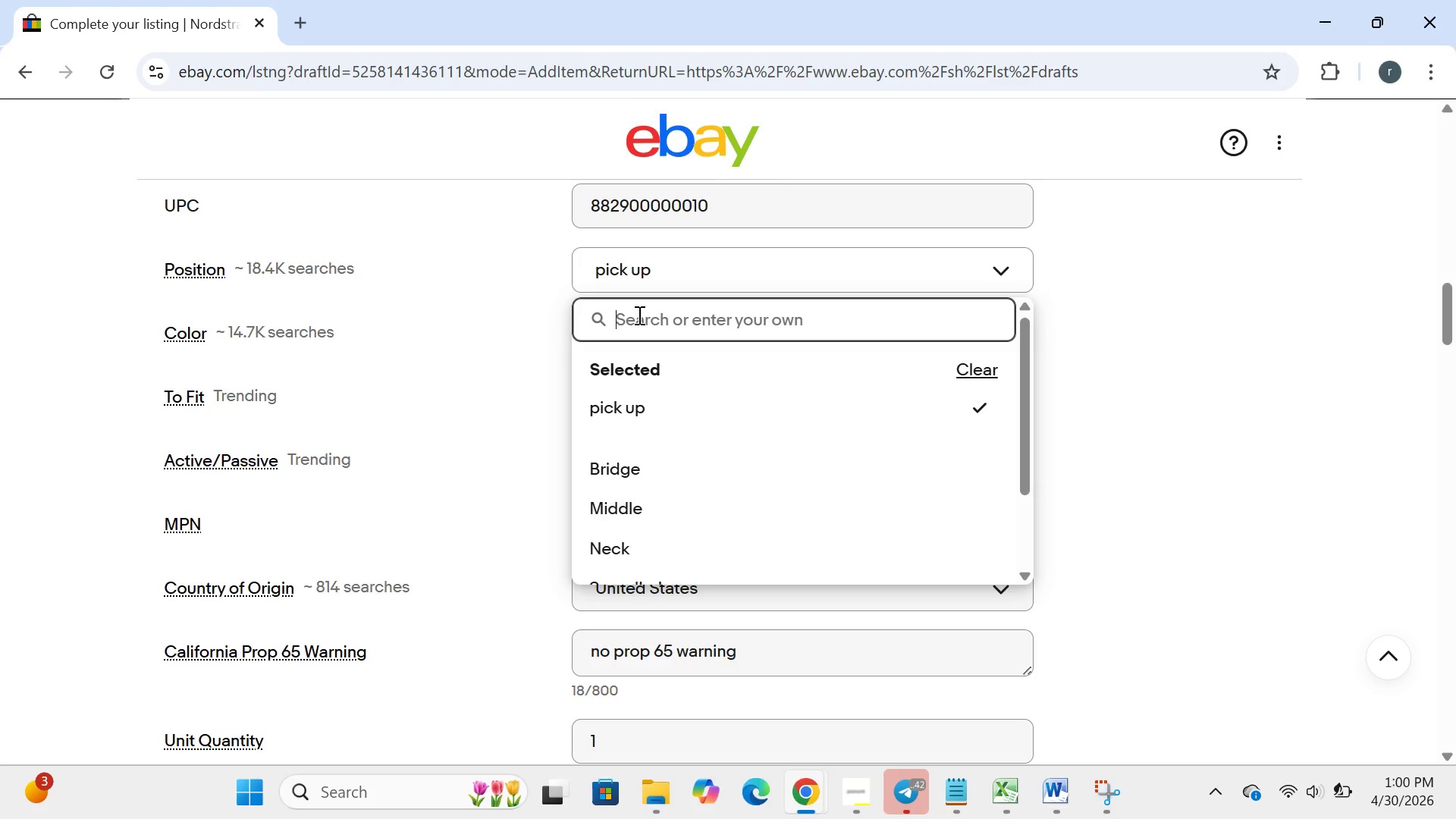 
type(pickup)
 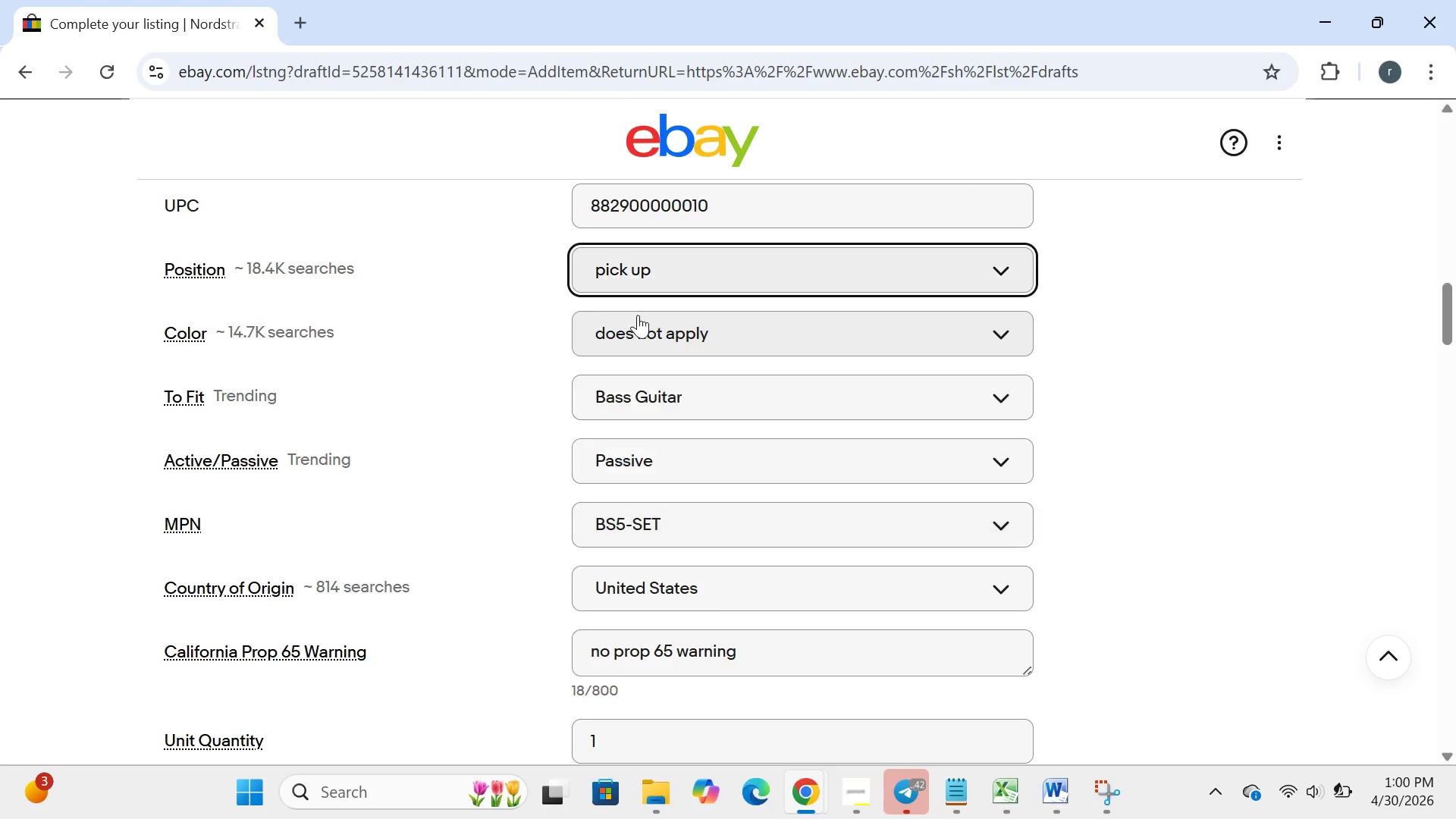 
key(Enter)
 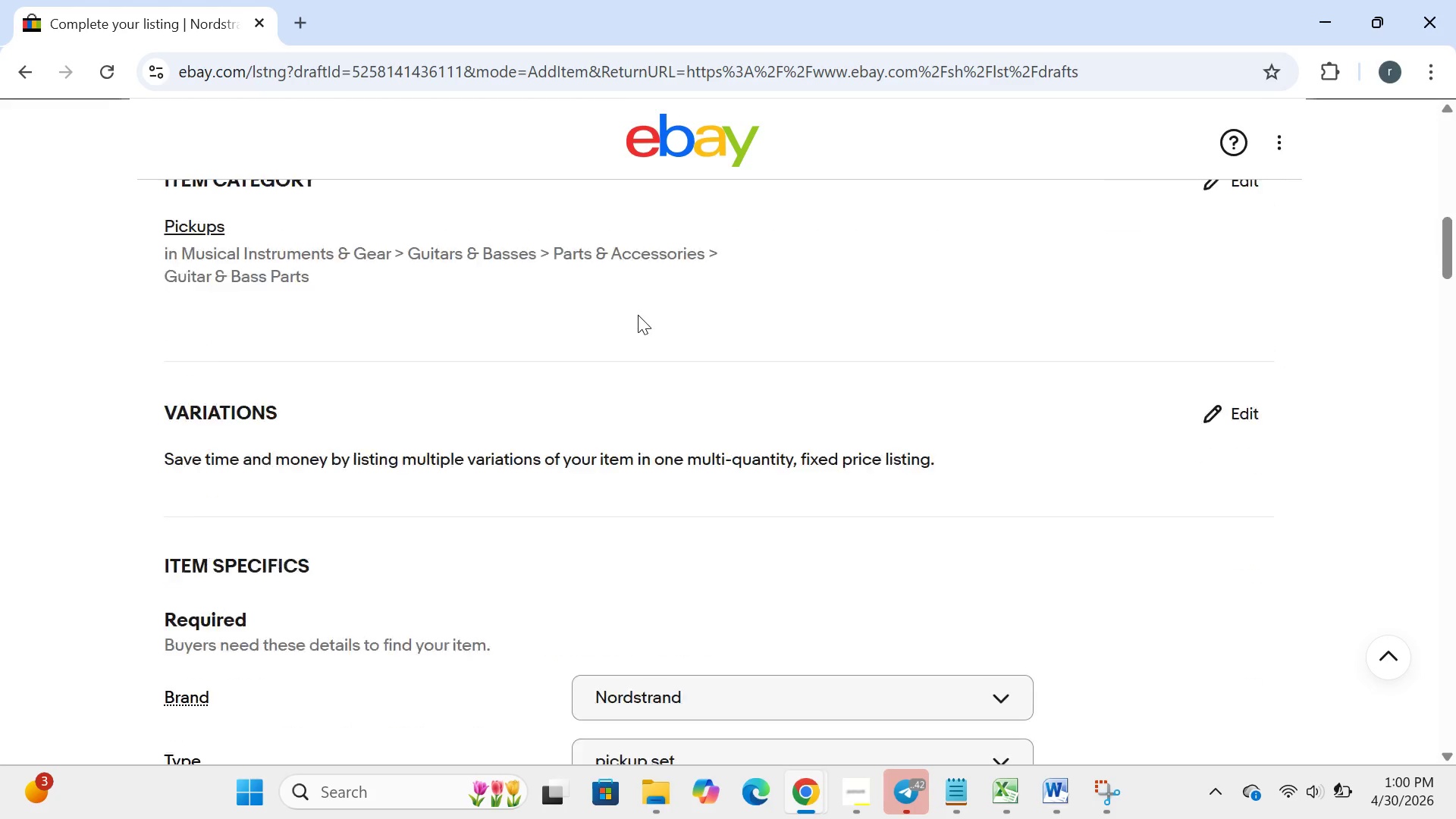 
wait(5.94)
 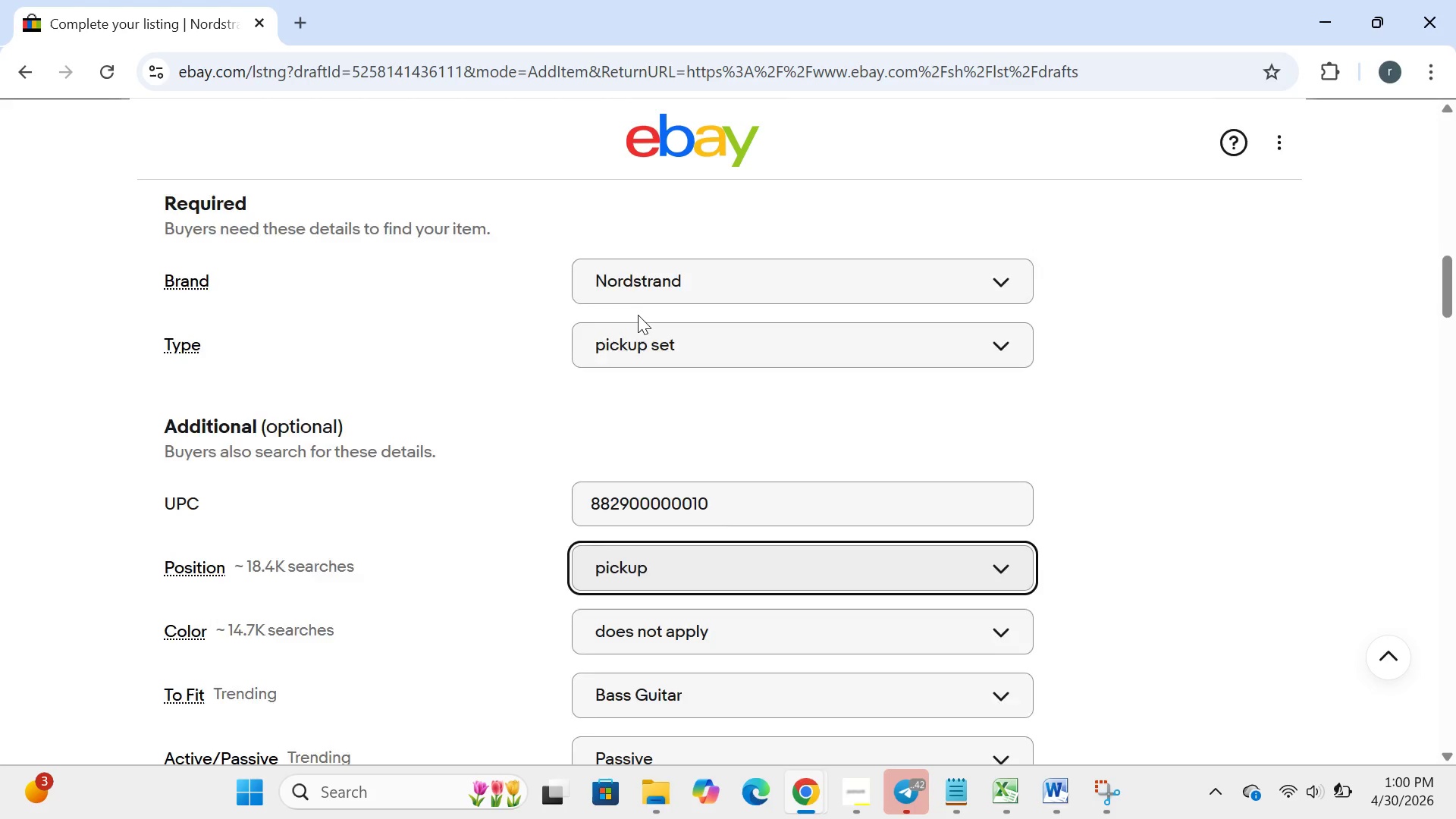 
left_click([1133, 85])
 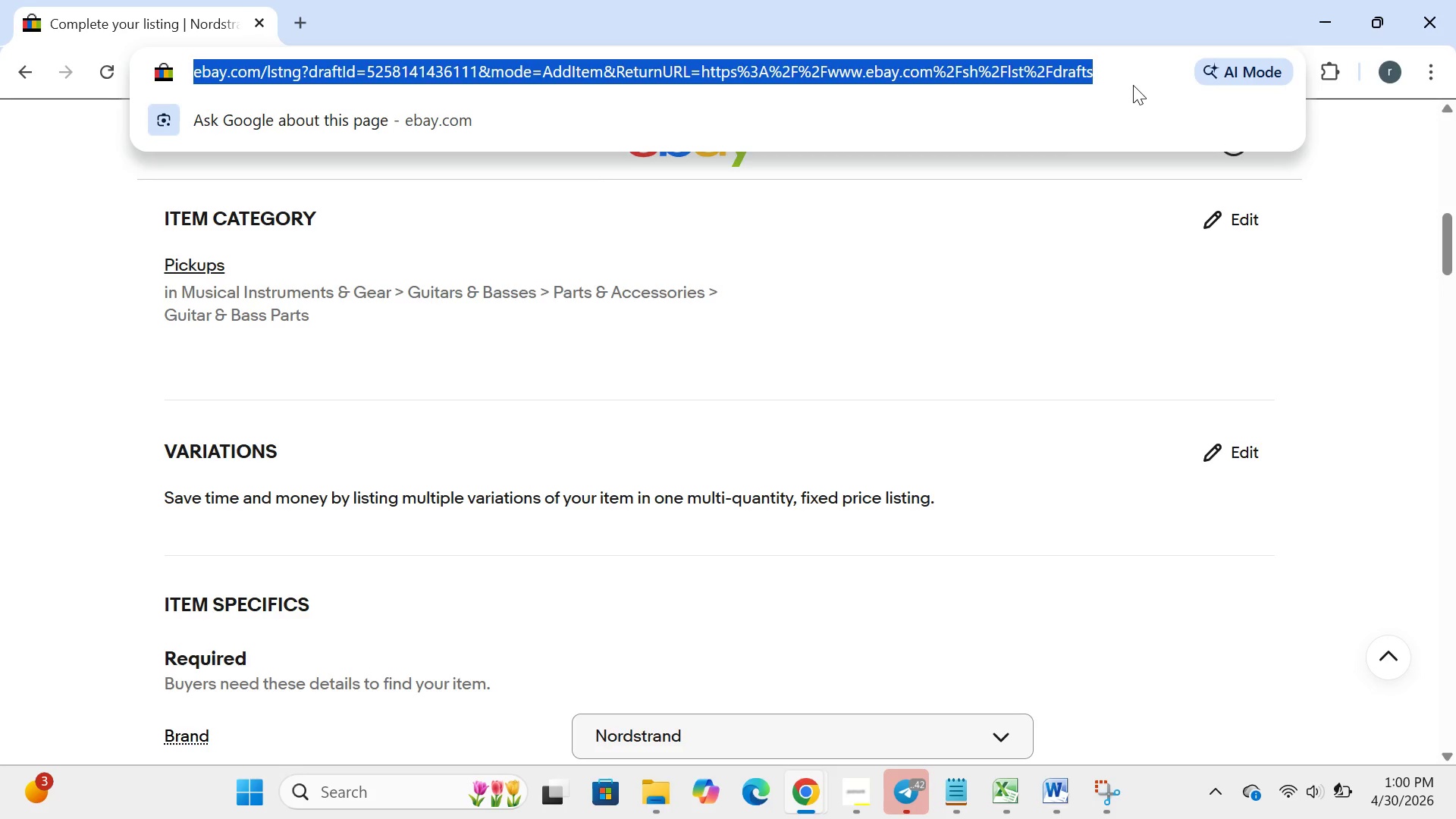 
key(Control+A)
 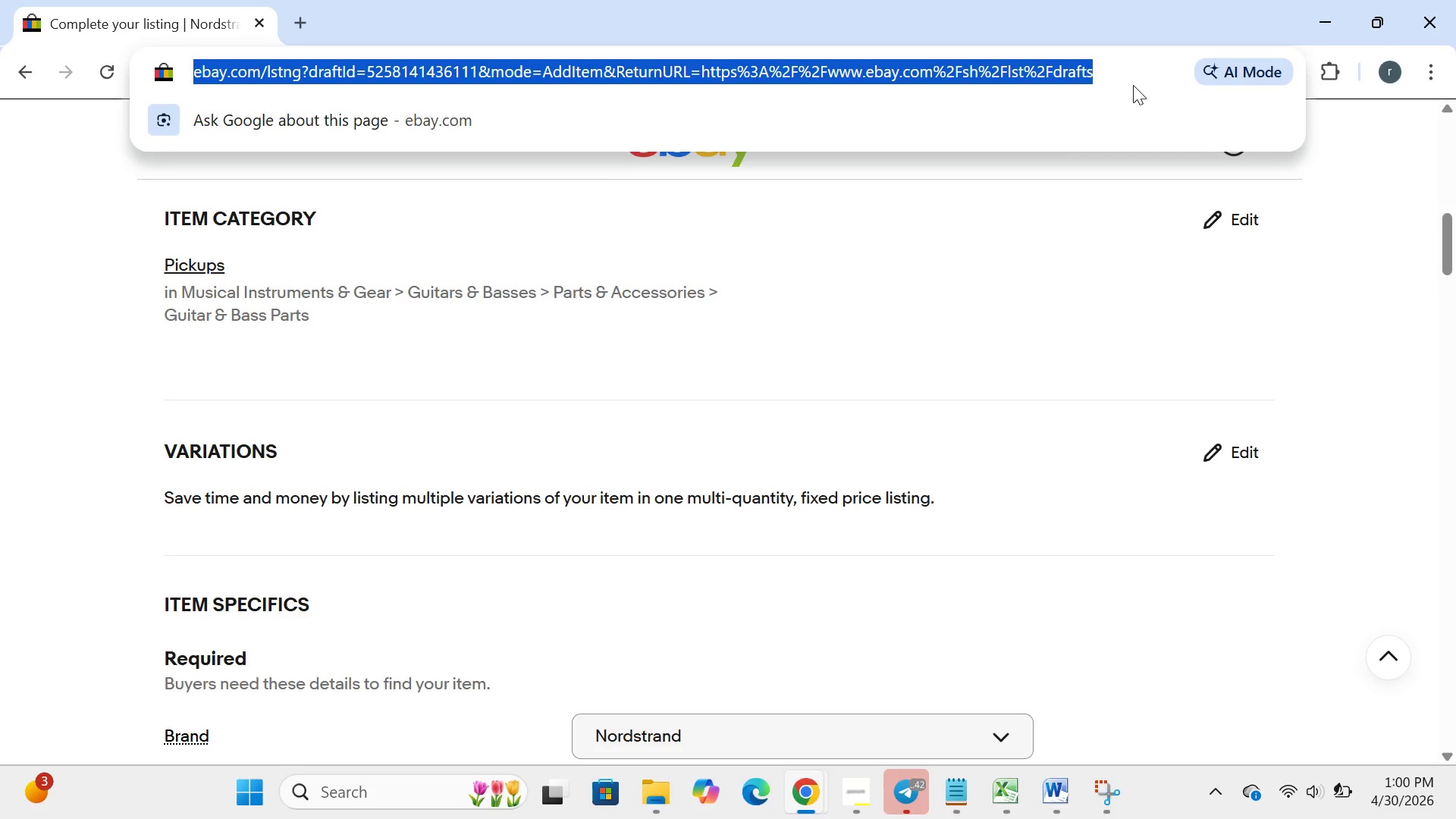 
key(Control+C)
 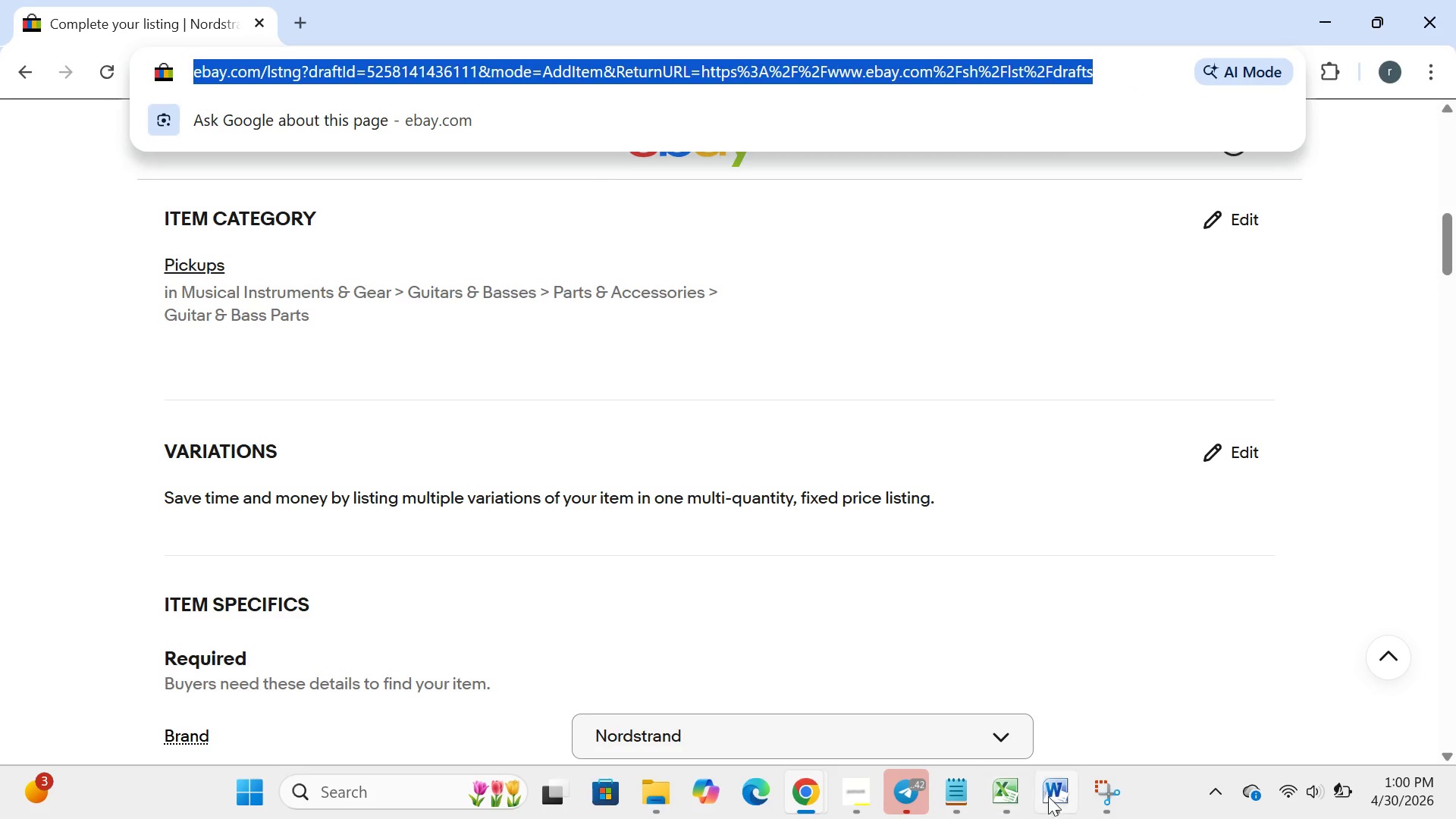 
left_click([1051, 799])
 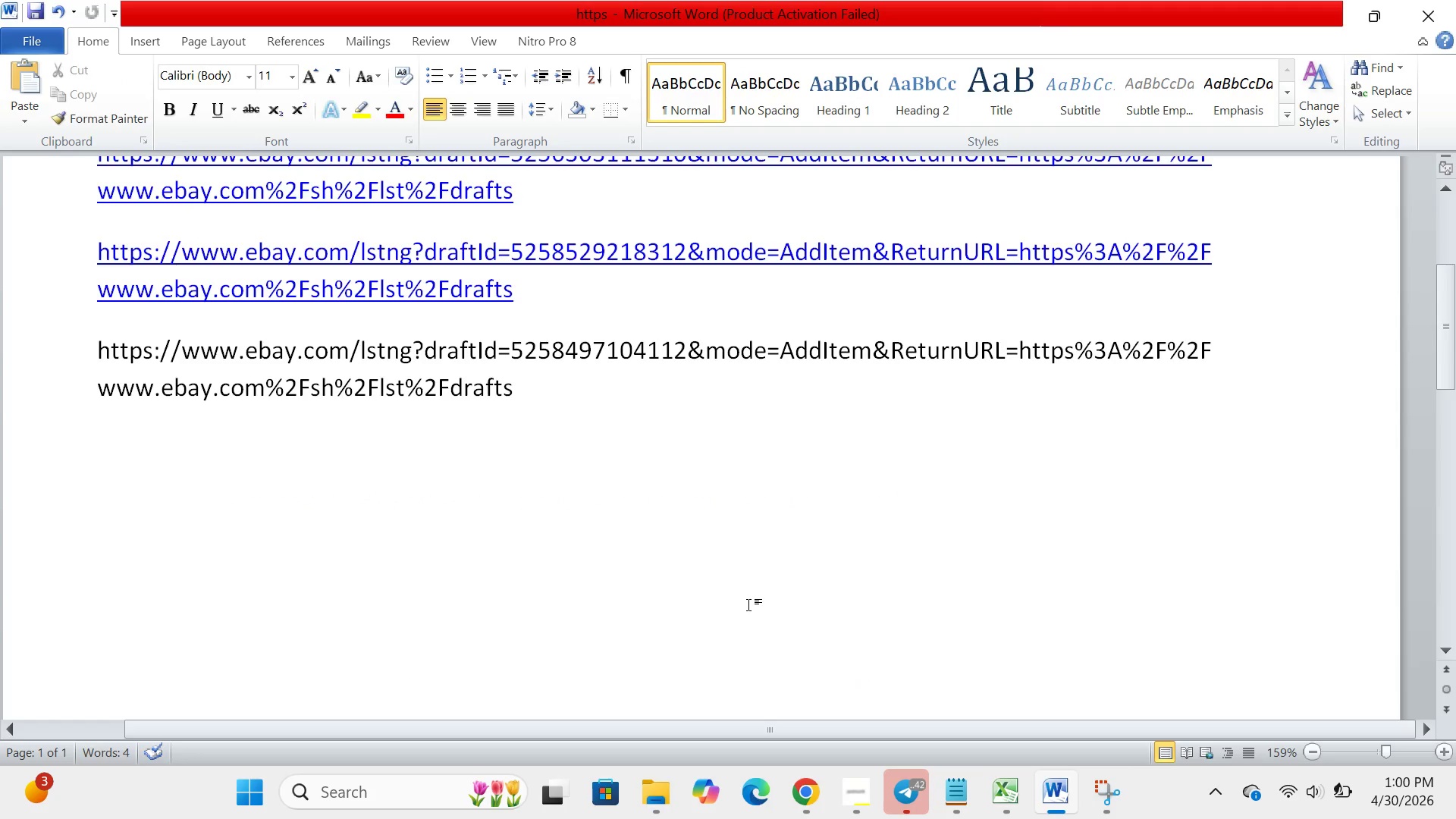 
key(Enter)
 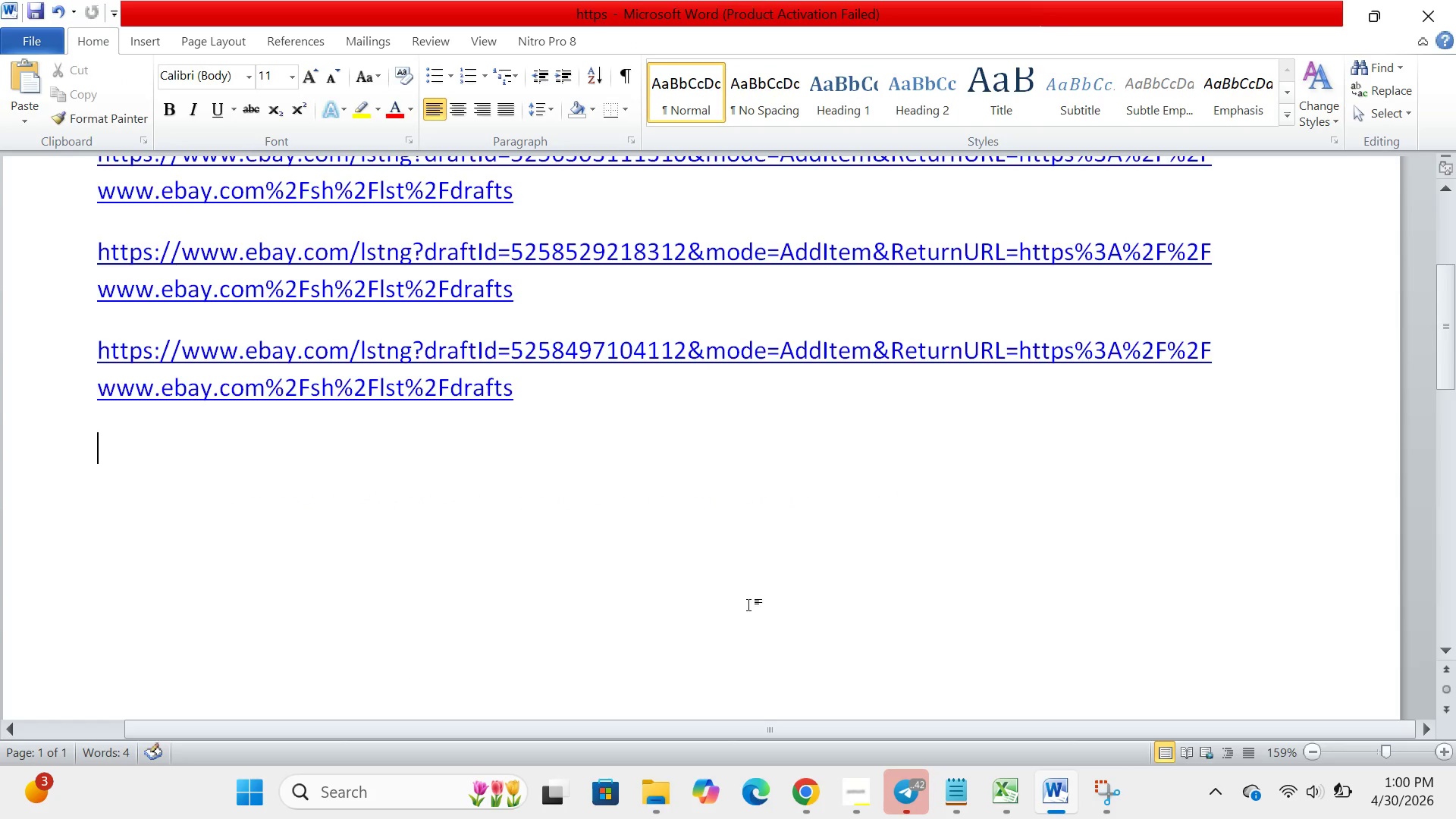 
key(Control+V)
 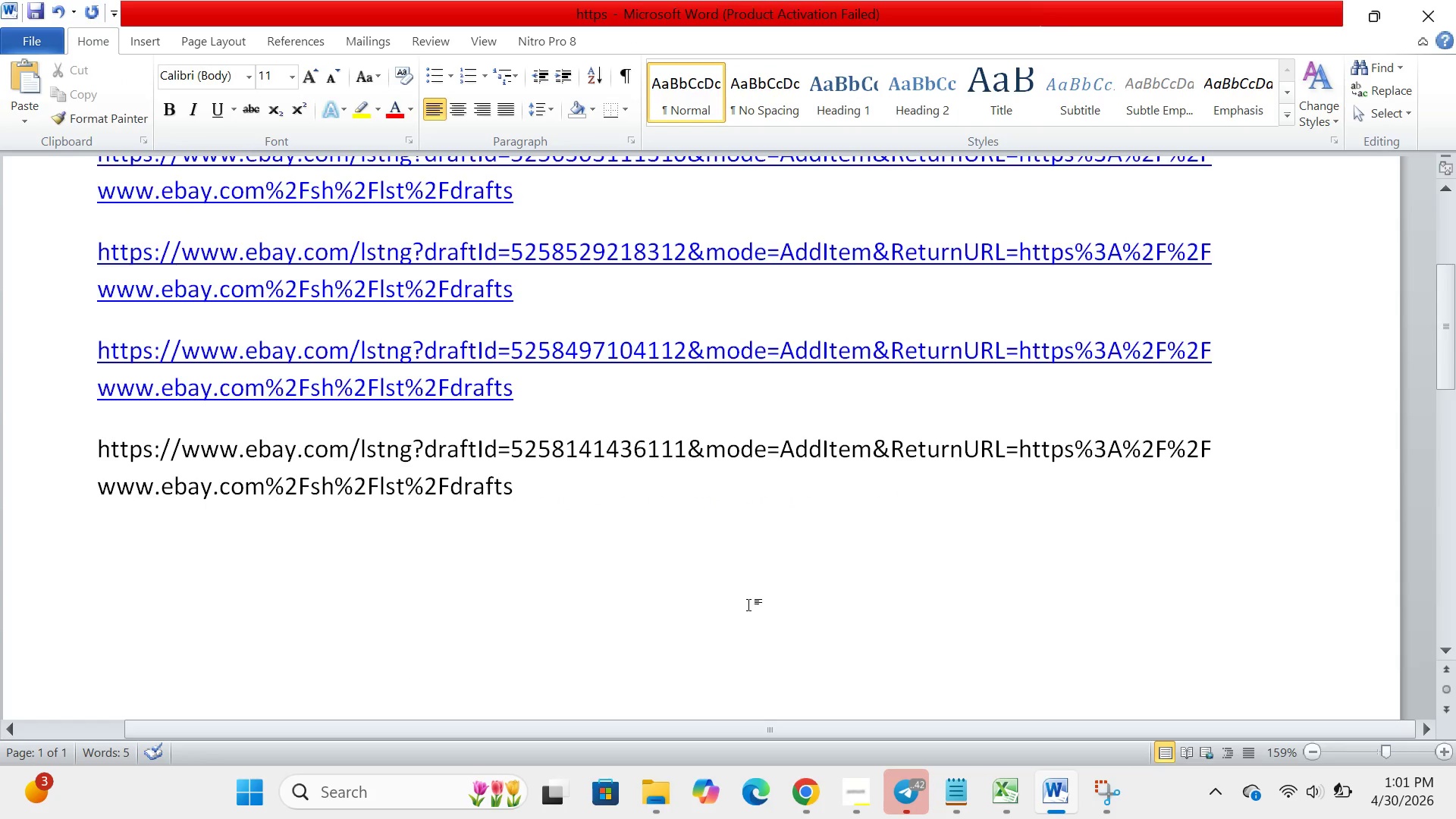 
hold_key(key=ControlLeft, duration=0.83)
 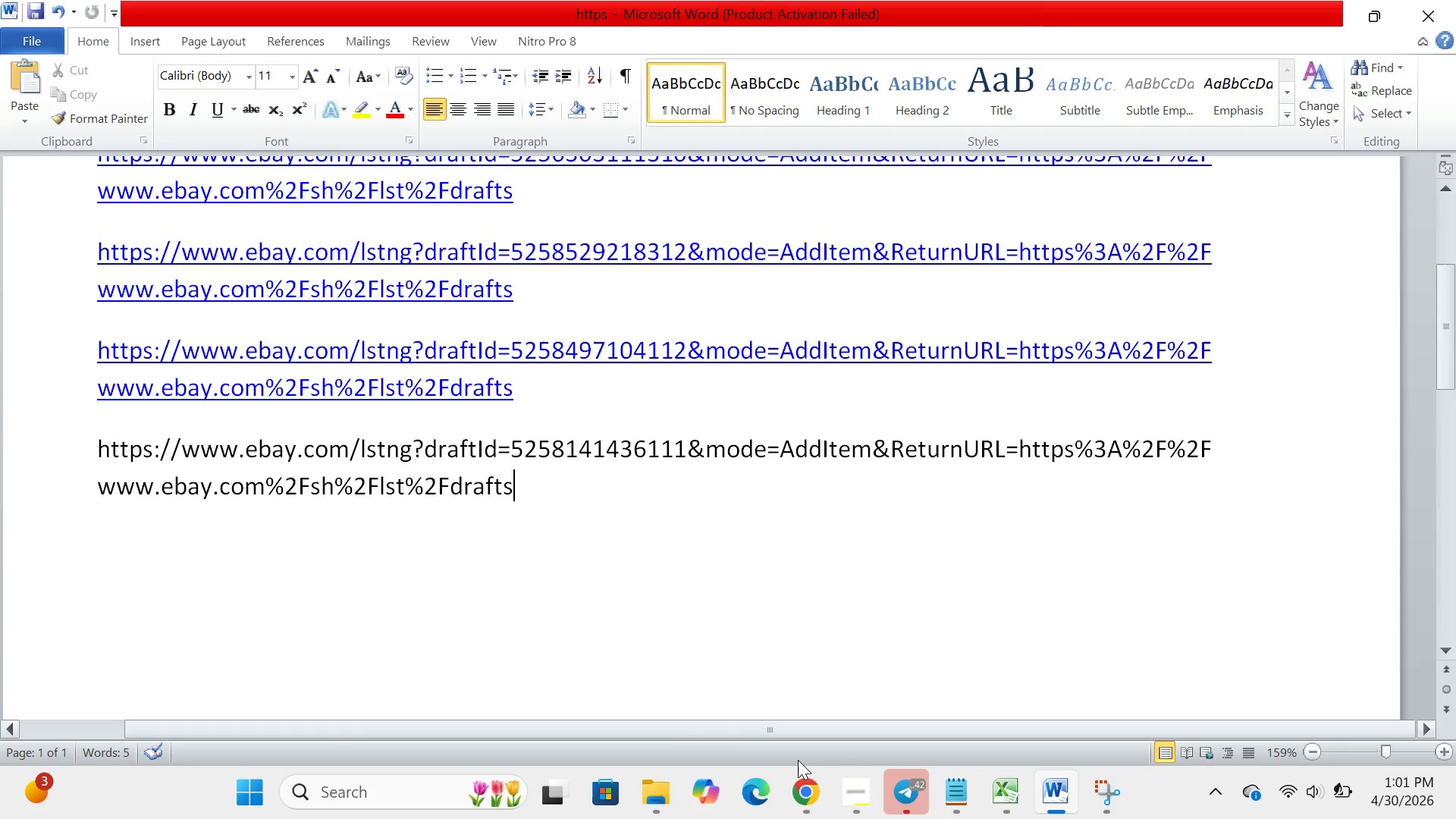 
hold_key(key=S, duration=0.5)
 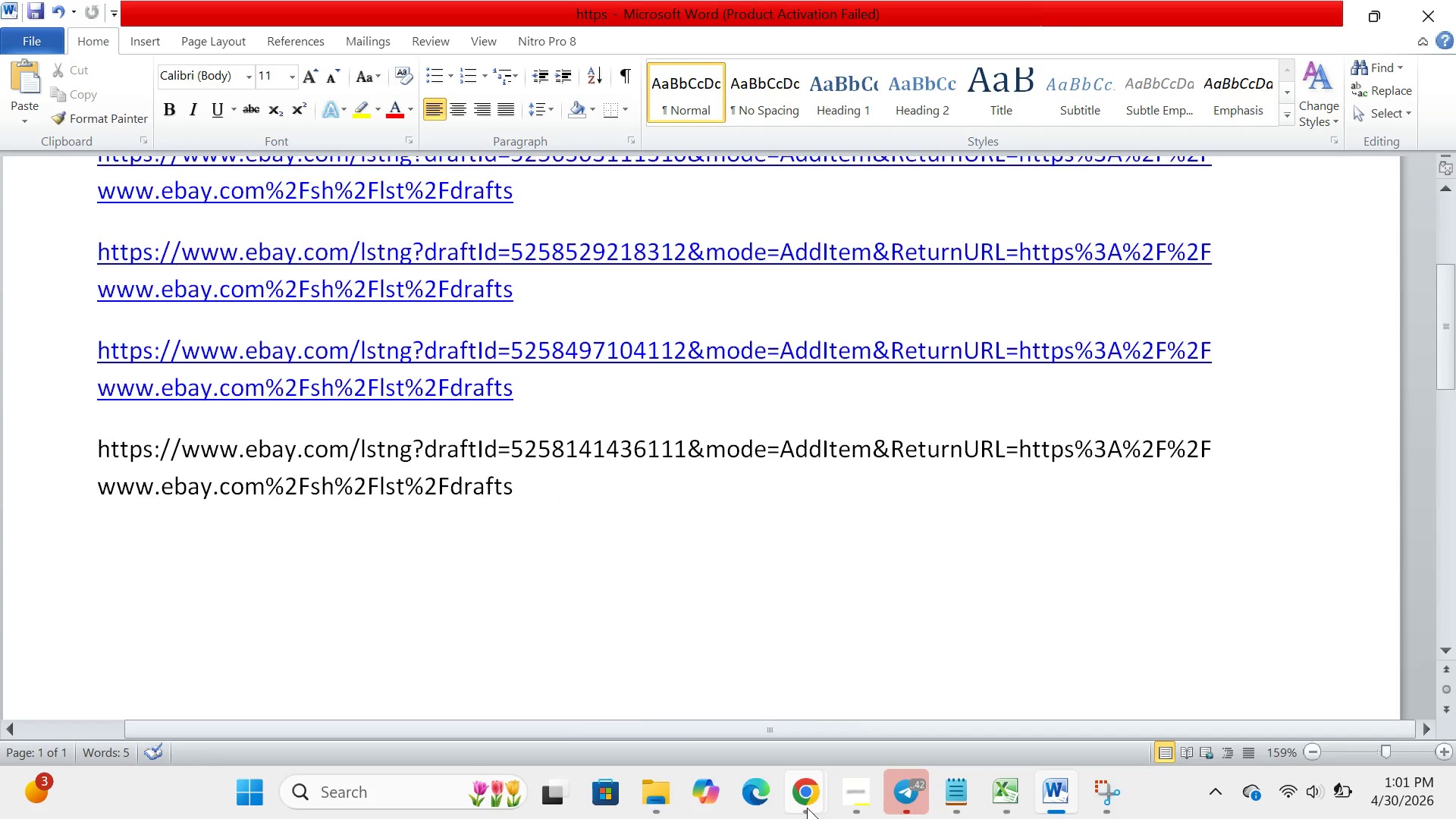 
left_click([807, 808])
 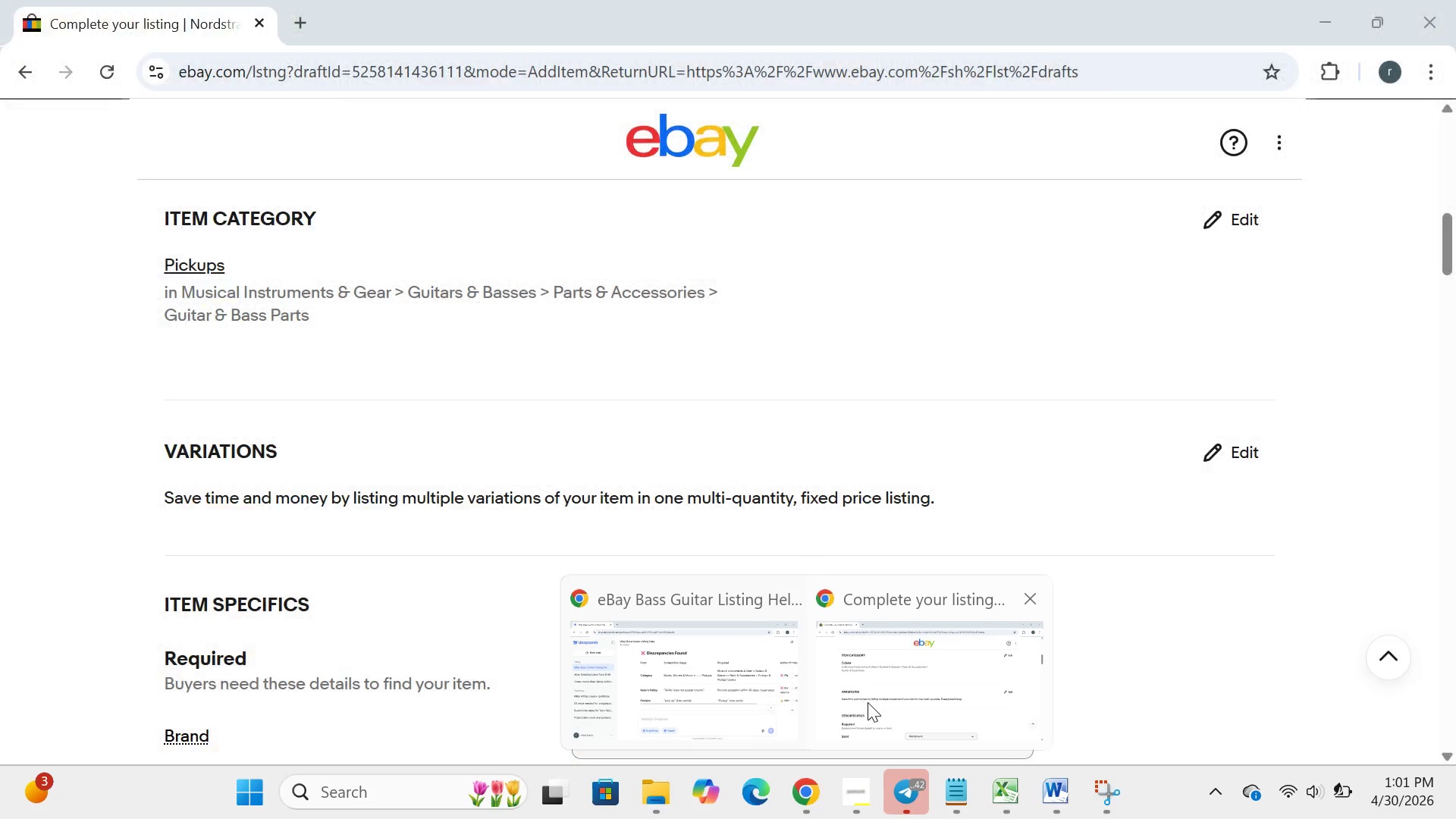 
left_click([868, 702])
 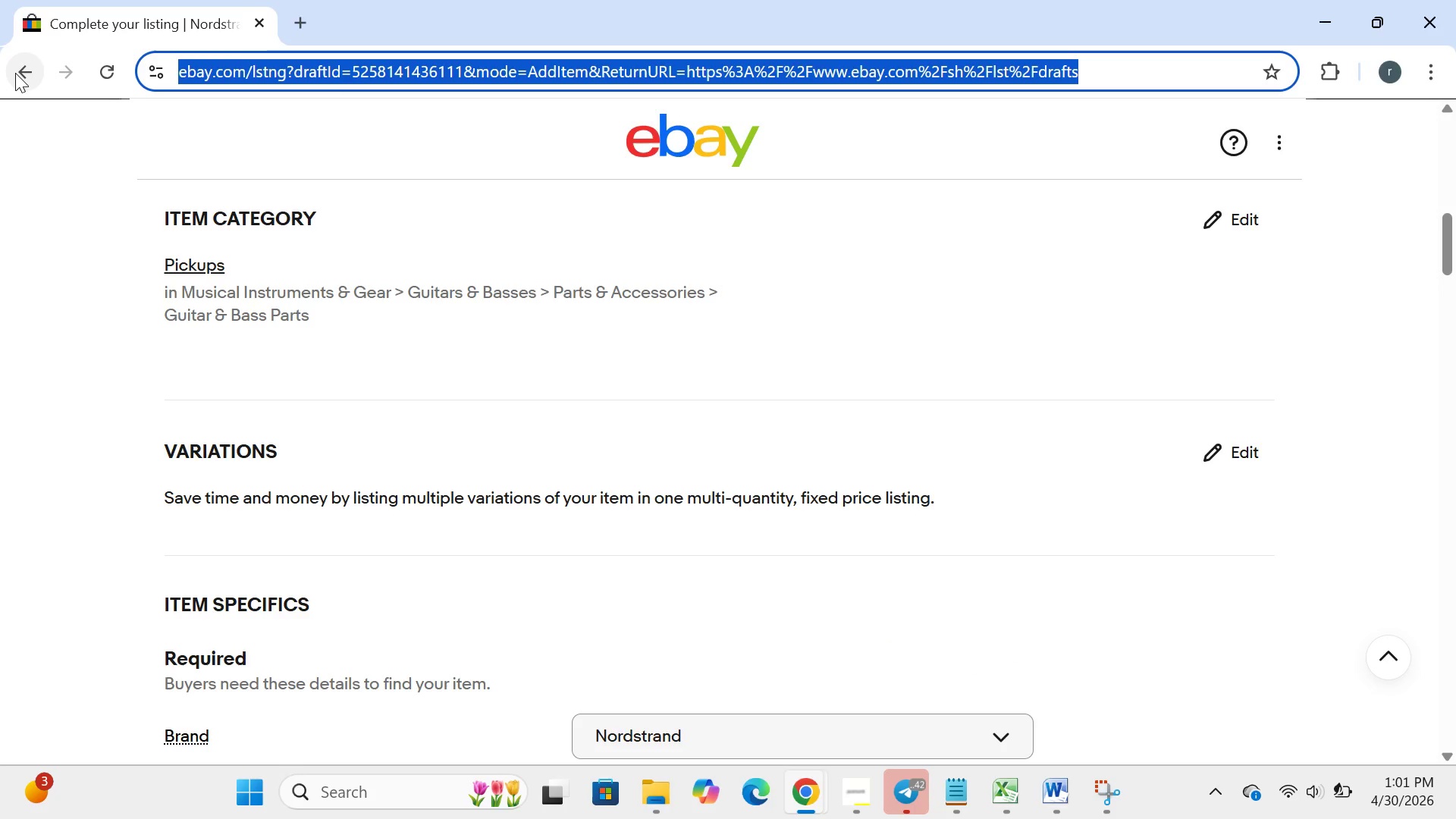 
left_click([15, 73])
 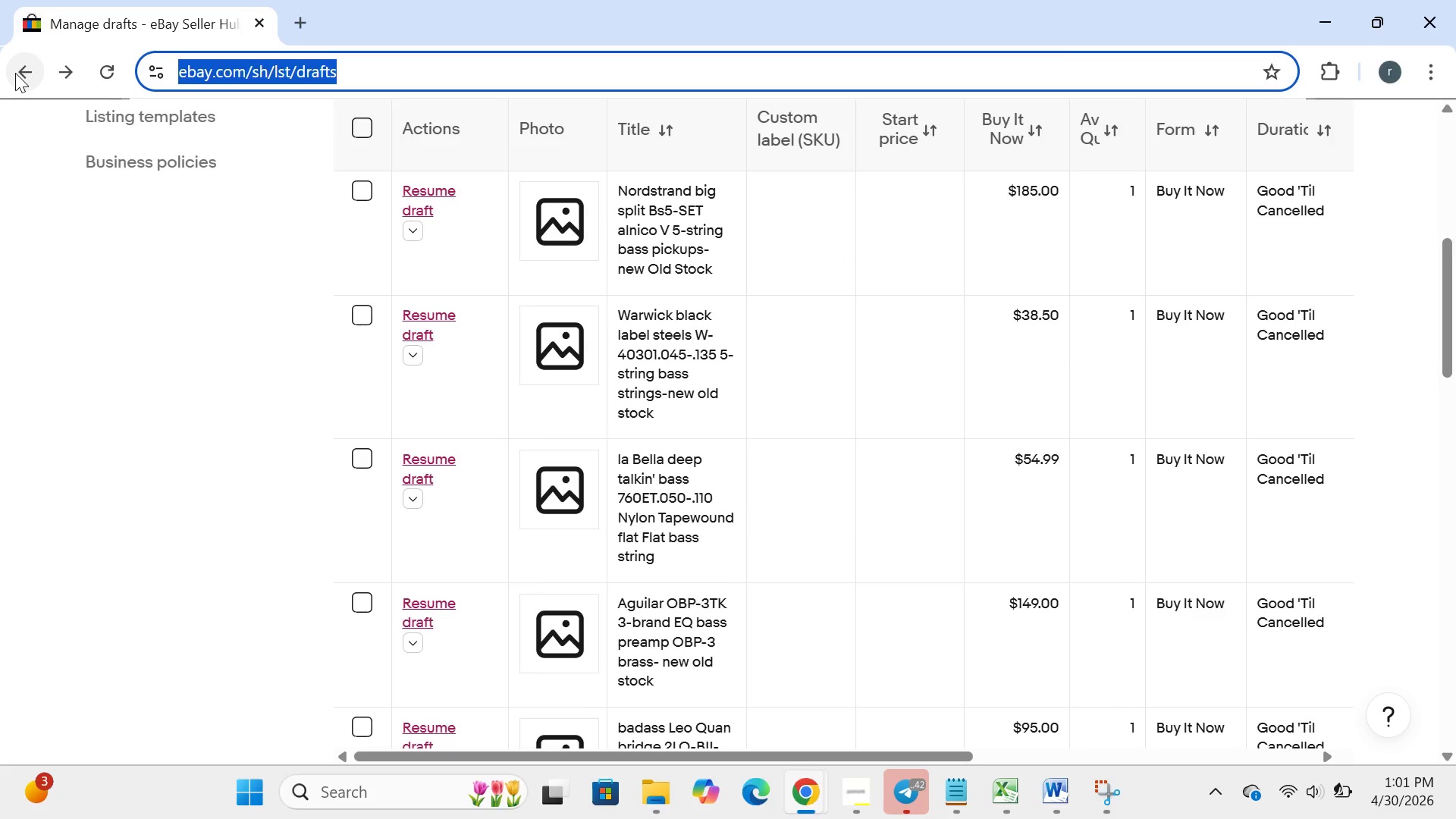 
wait(21.62)
 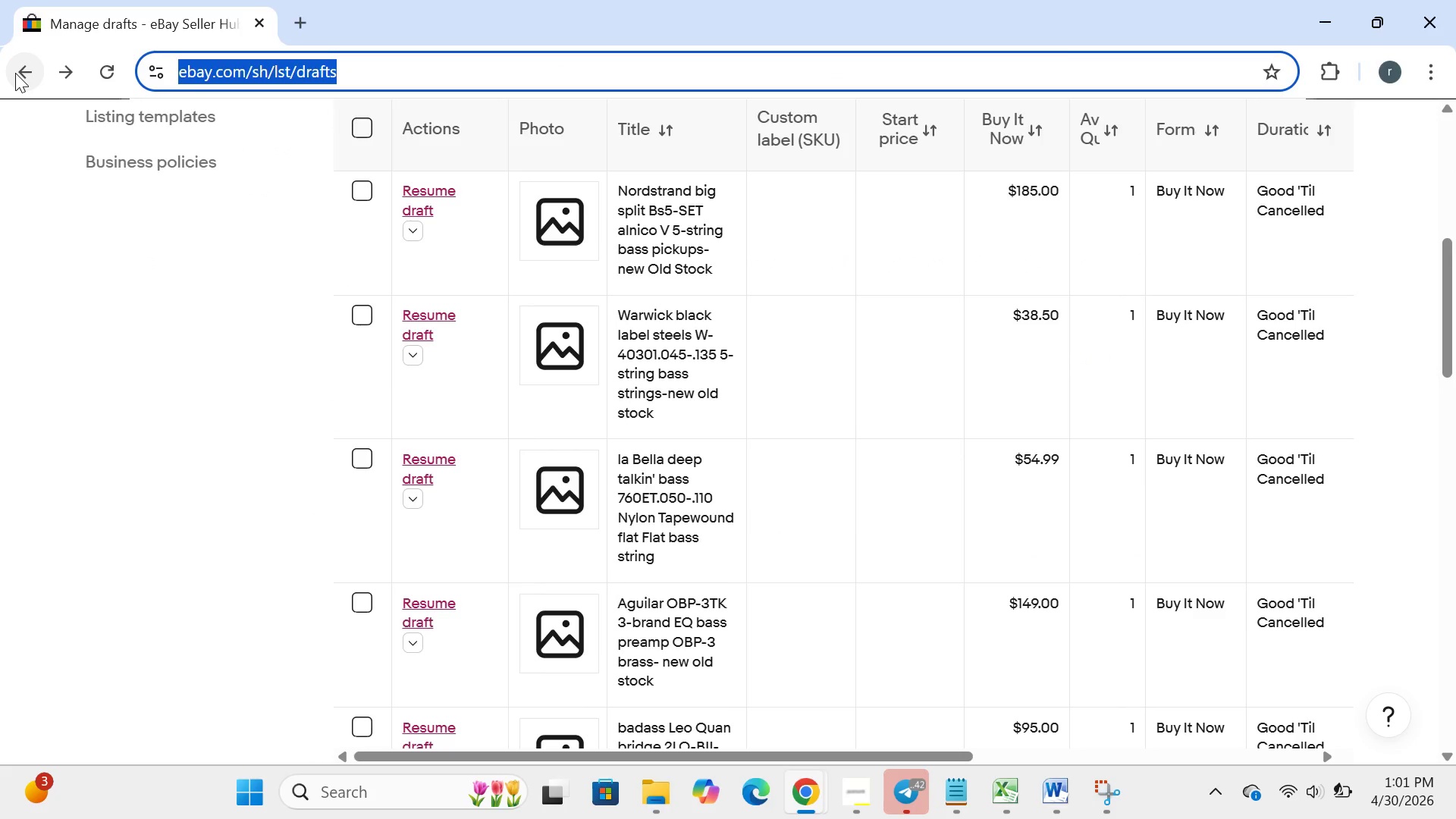 
scroll: coordinate [15, 73], scroll_direction: down, amount: 2.0
 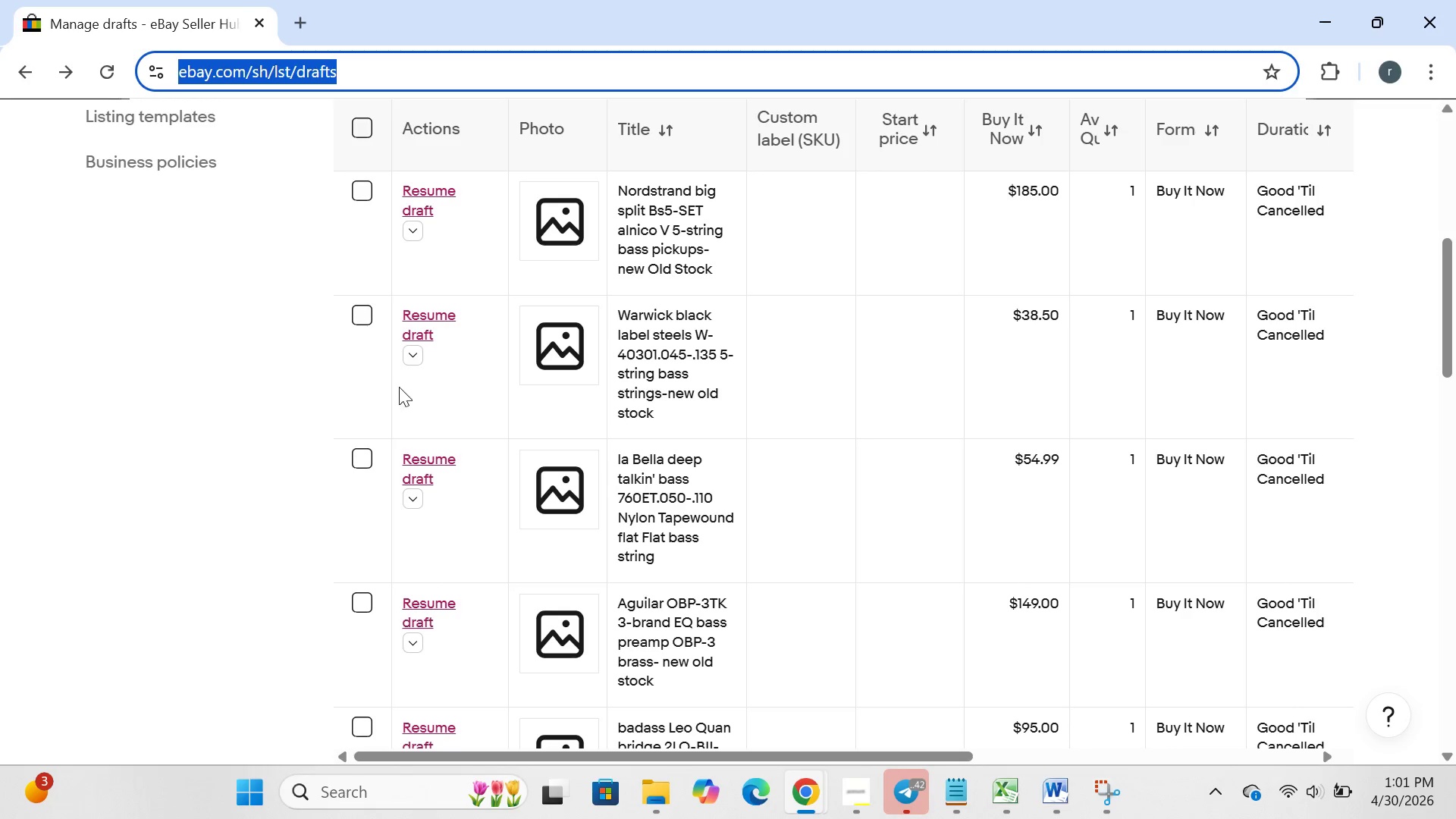 
left_click([320, 409])
 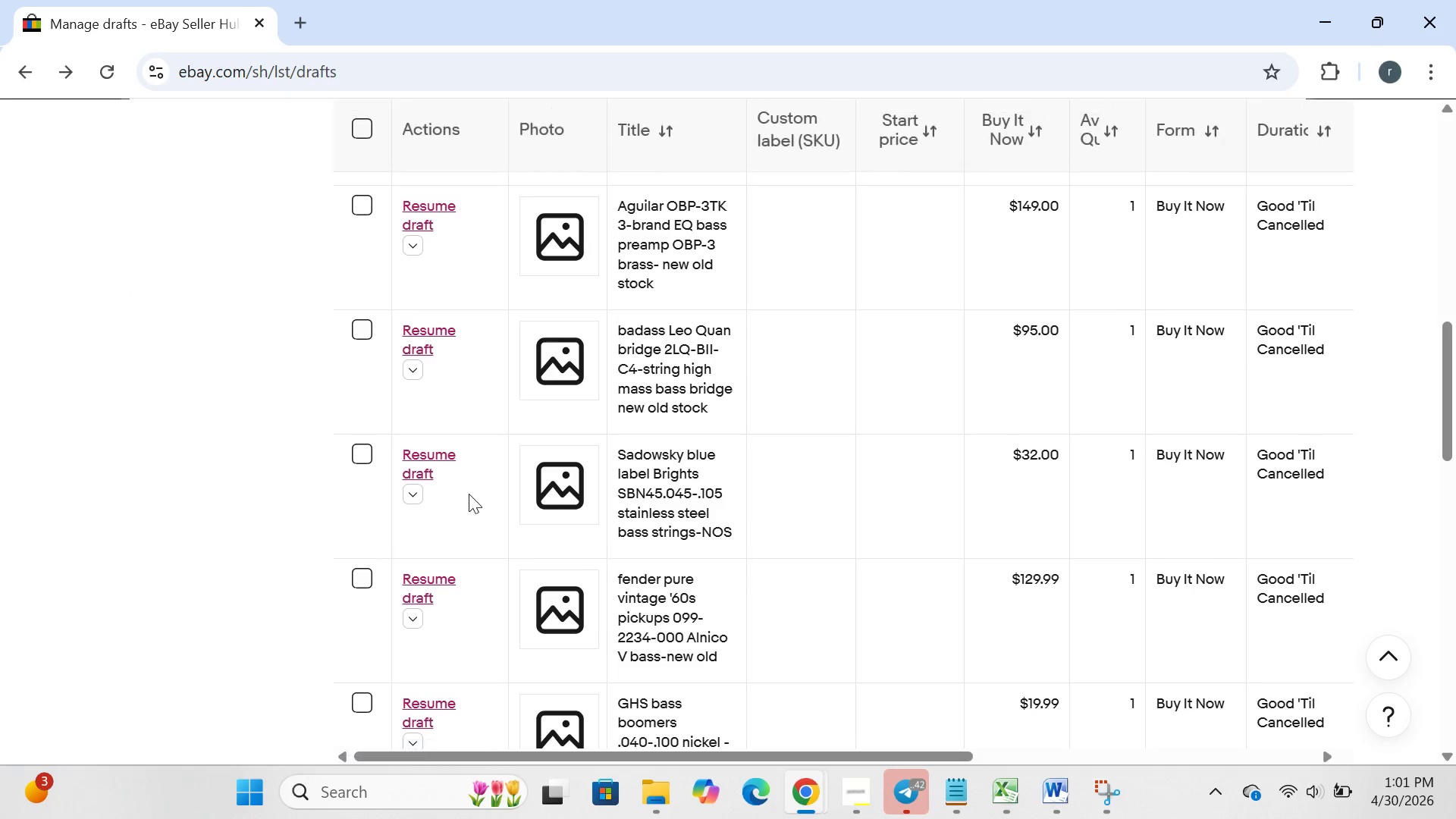 
wait(6.56)
 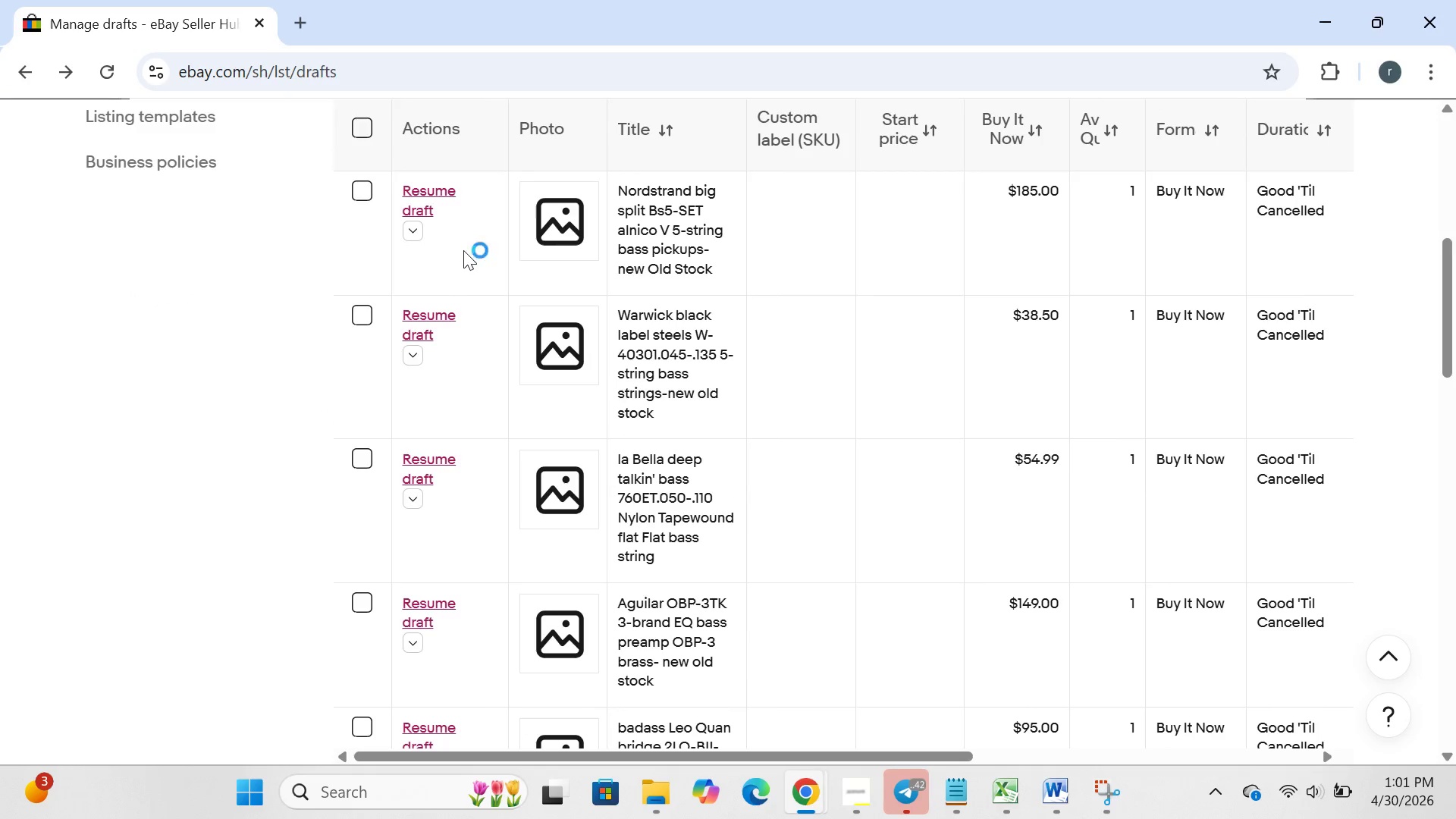 
left_click([444, 467])
 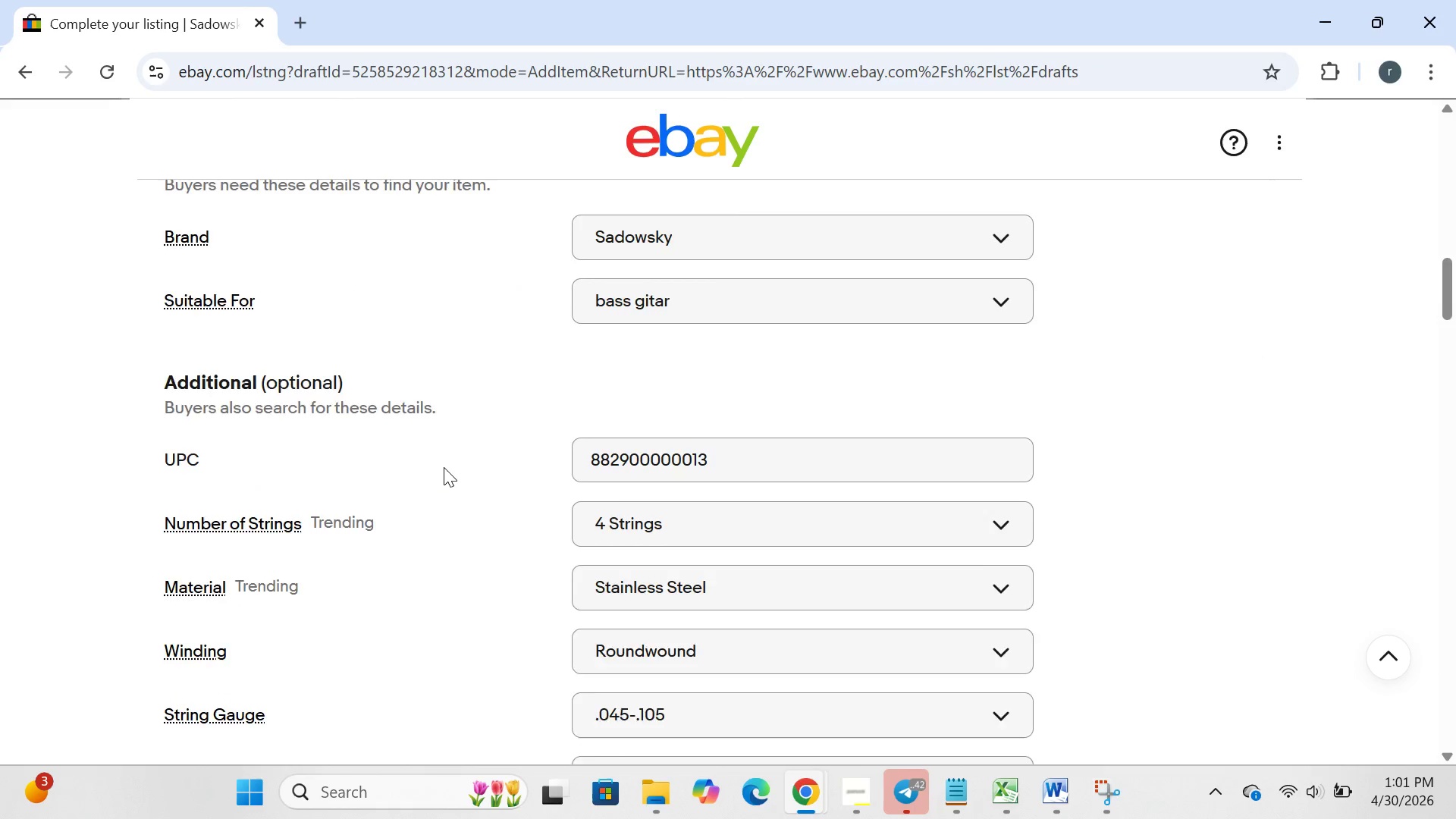 
wait(13.17)
 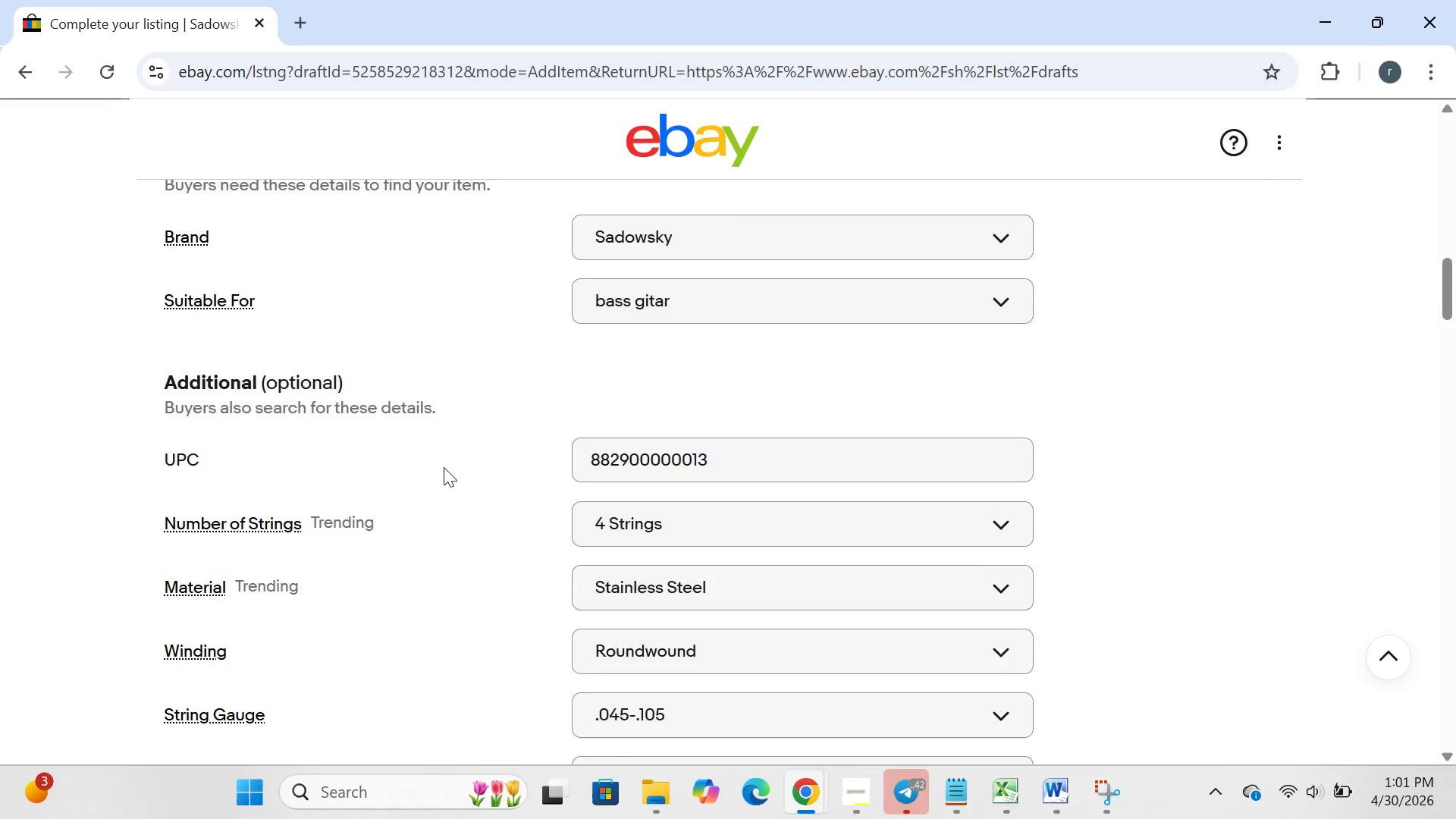 
left_click([998, 781])
 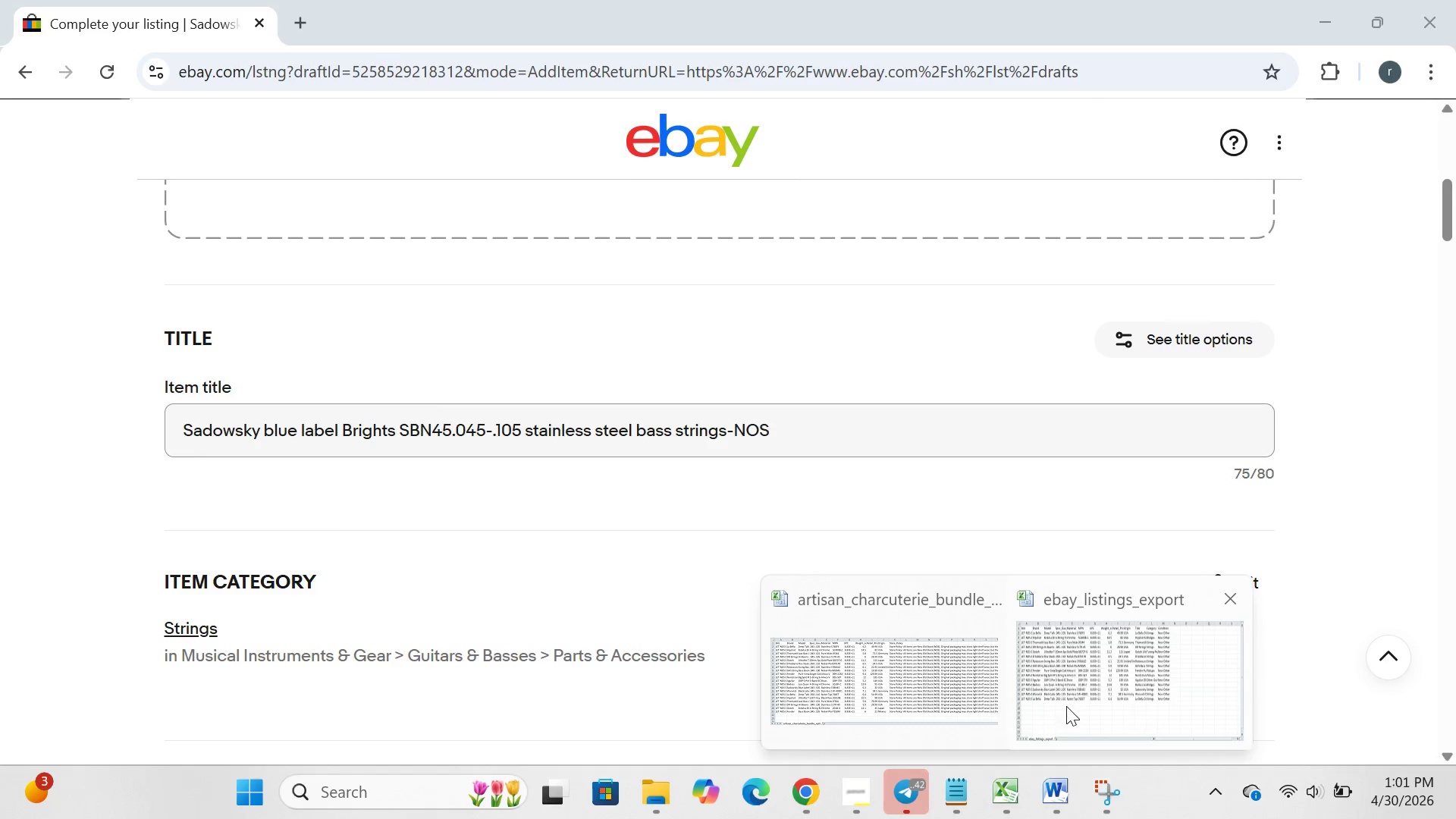 
left_click([1066, 706])
 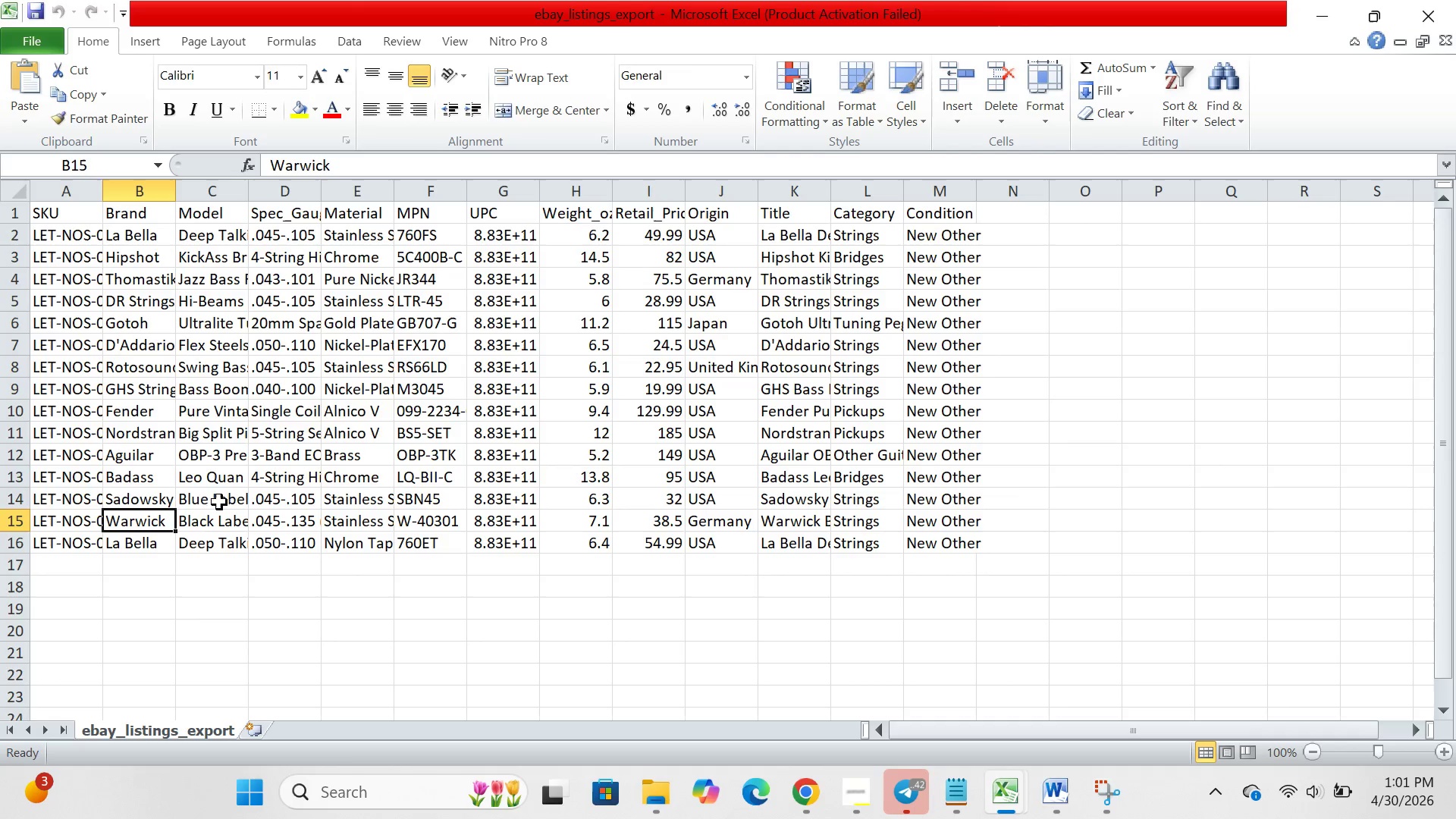 
left_click([149, 501])
 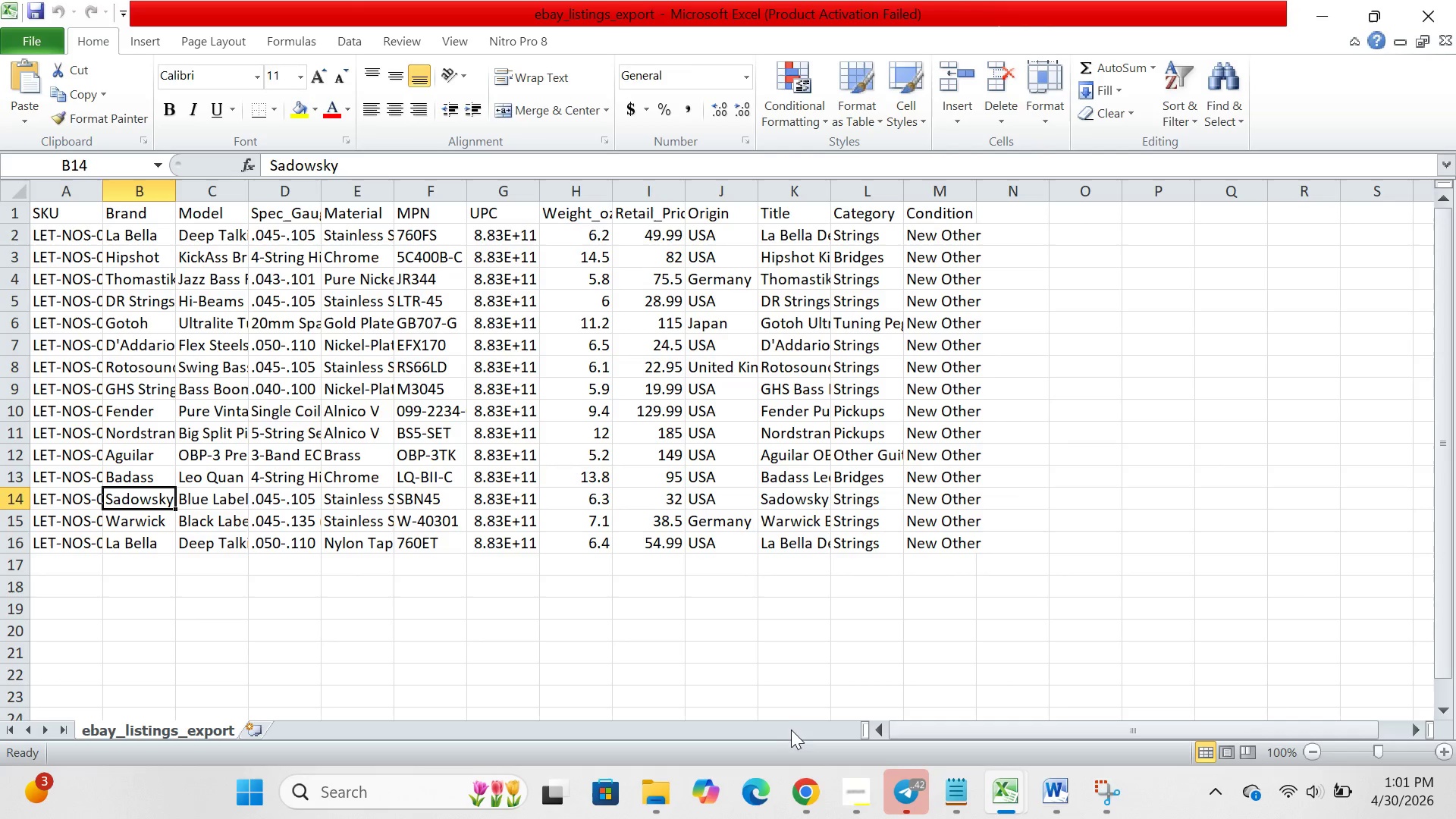 
left_click([802, 808])
 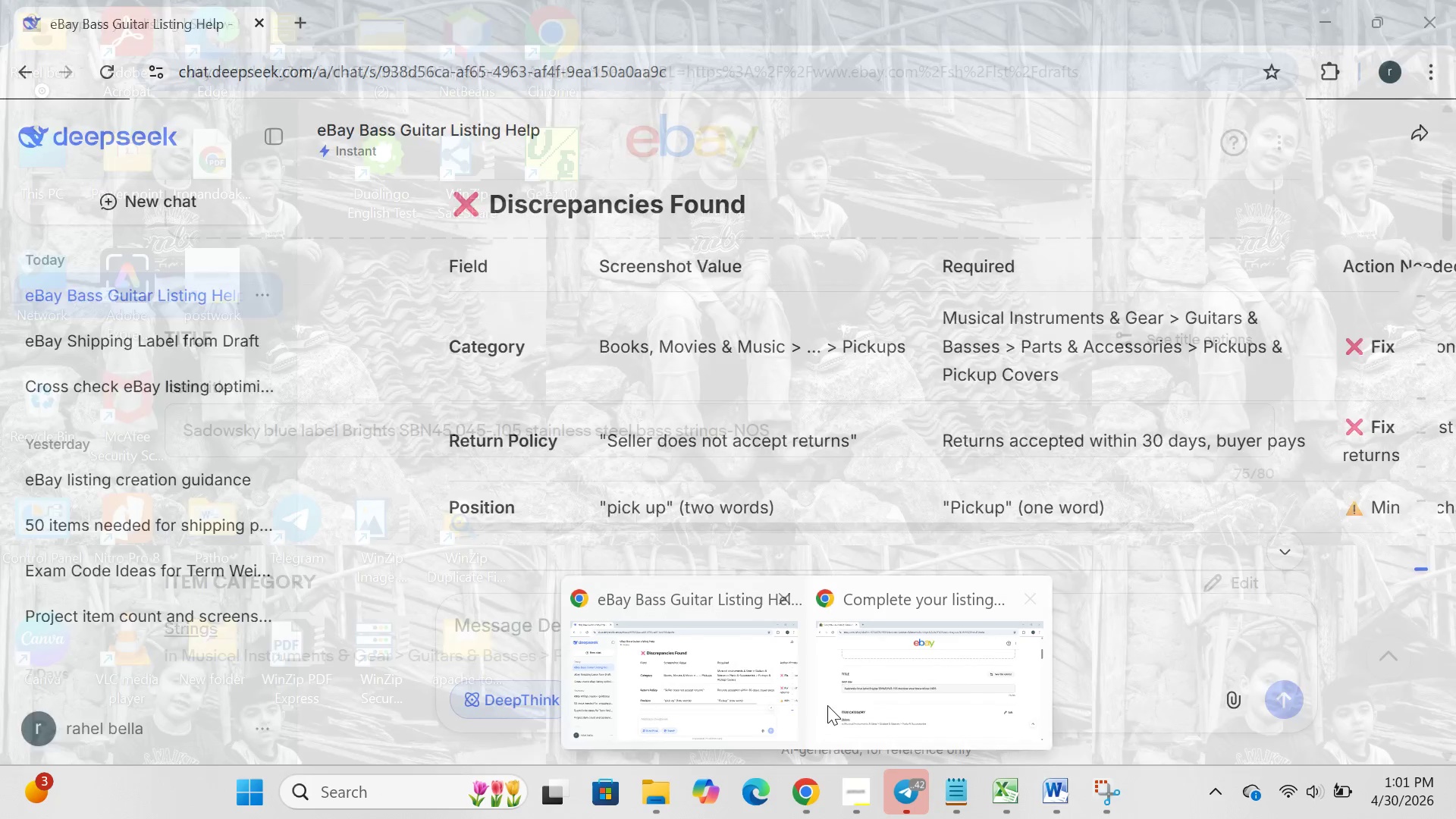 
left_click([915, 715])
 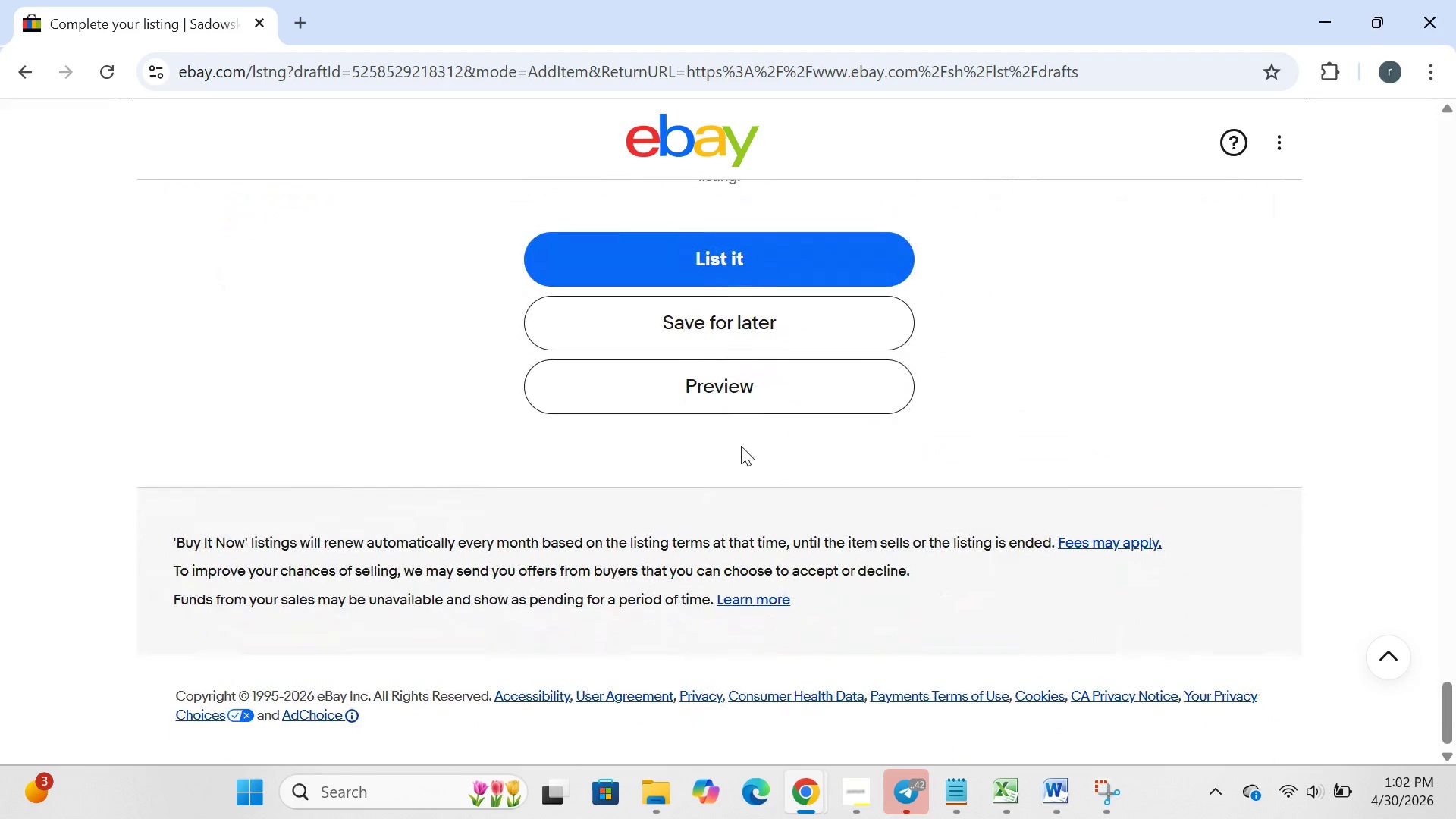 
left_click([767, 315])
 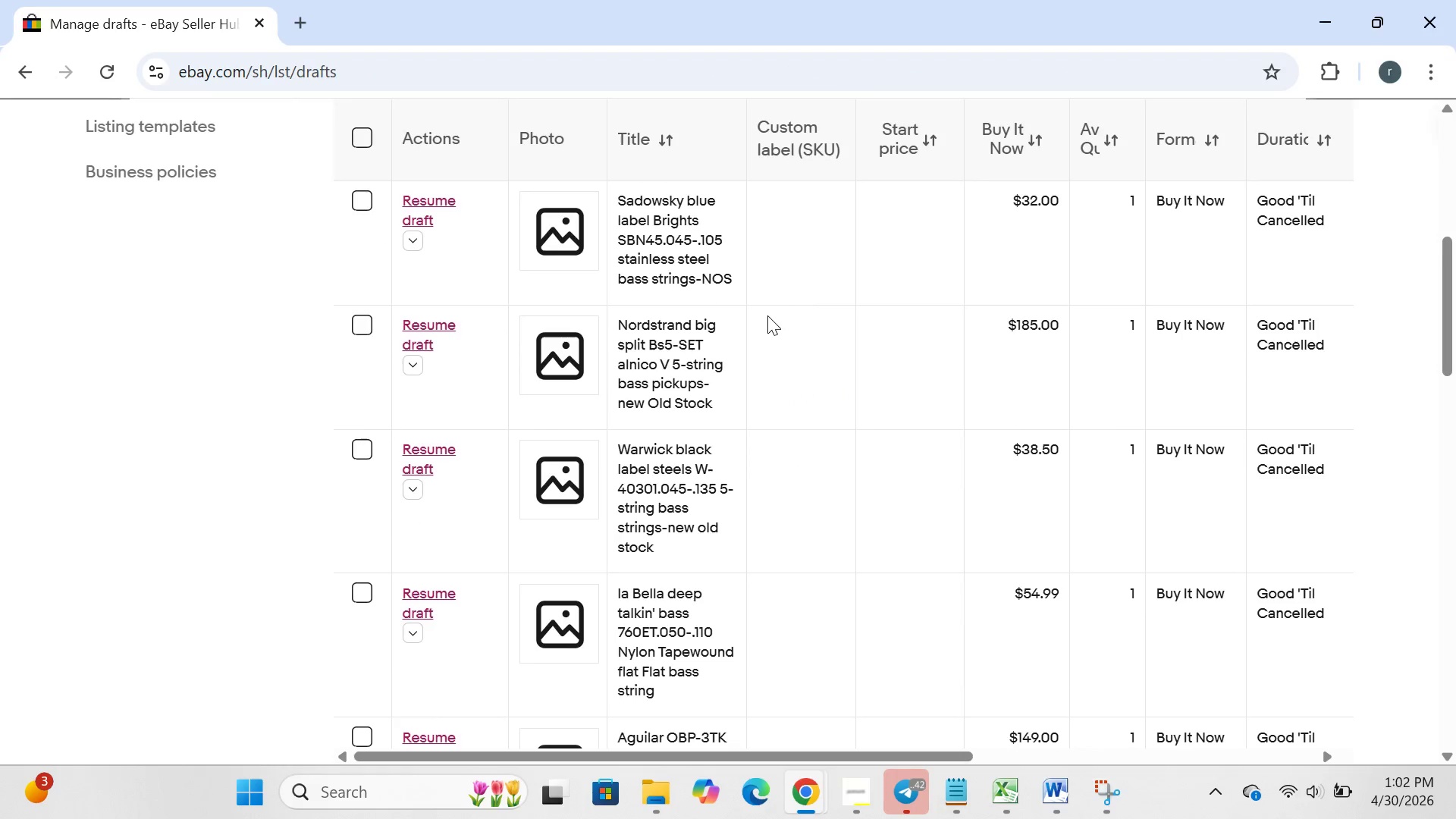 
wait(9.56)
 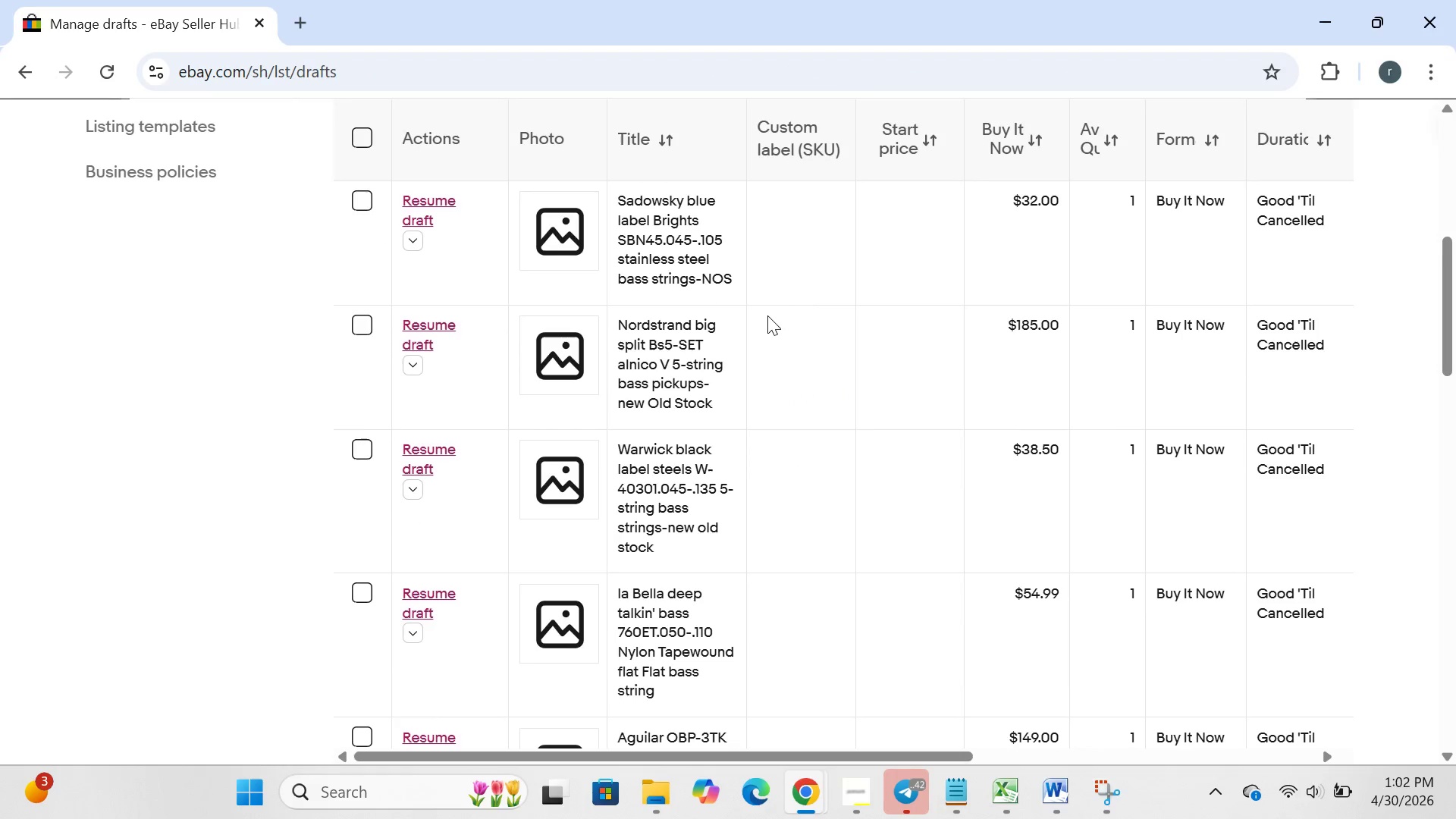 
left_click([412, 287])
 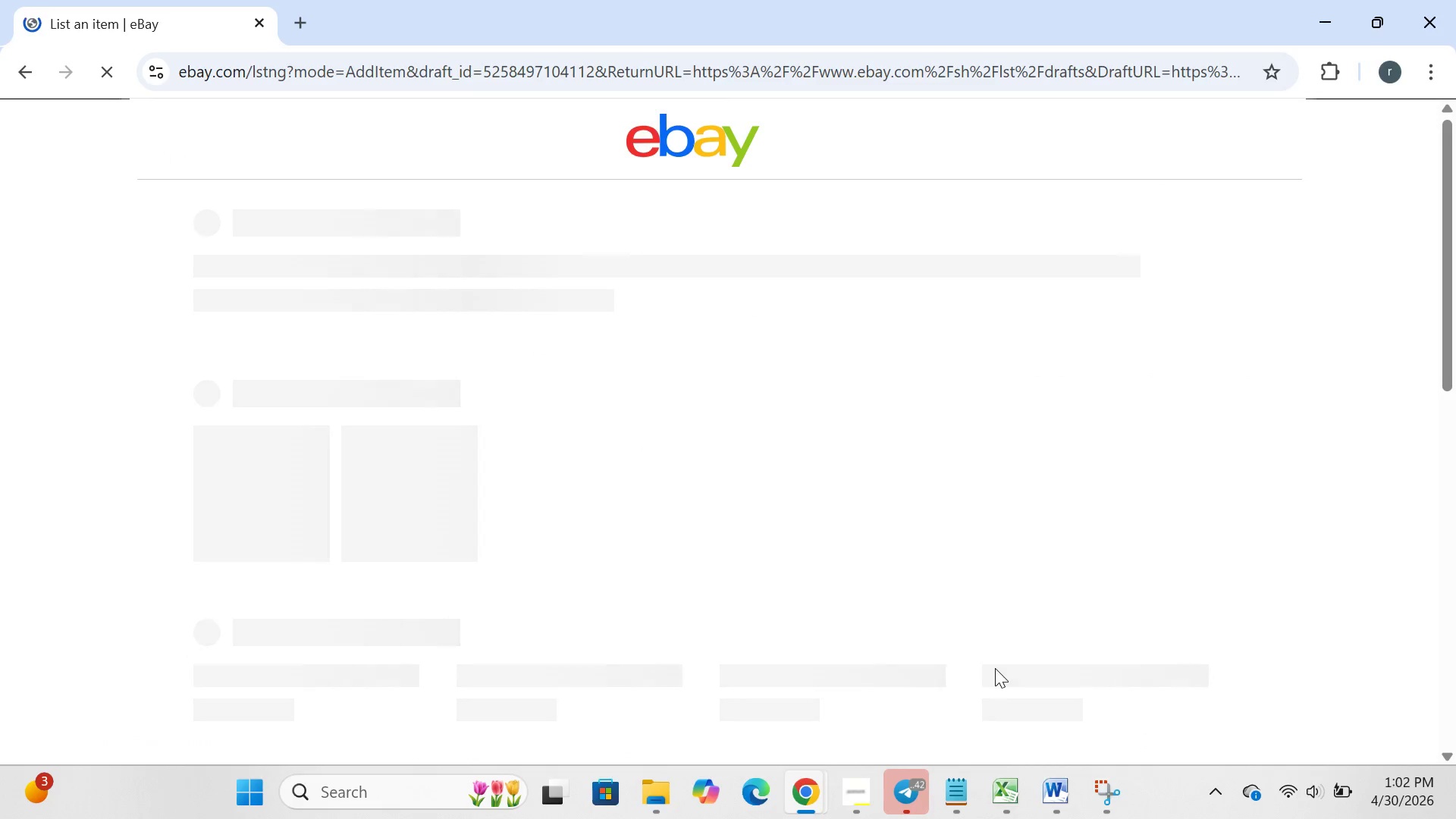 
left_click([1010, 809])
 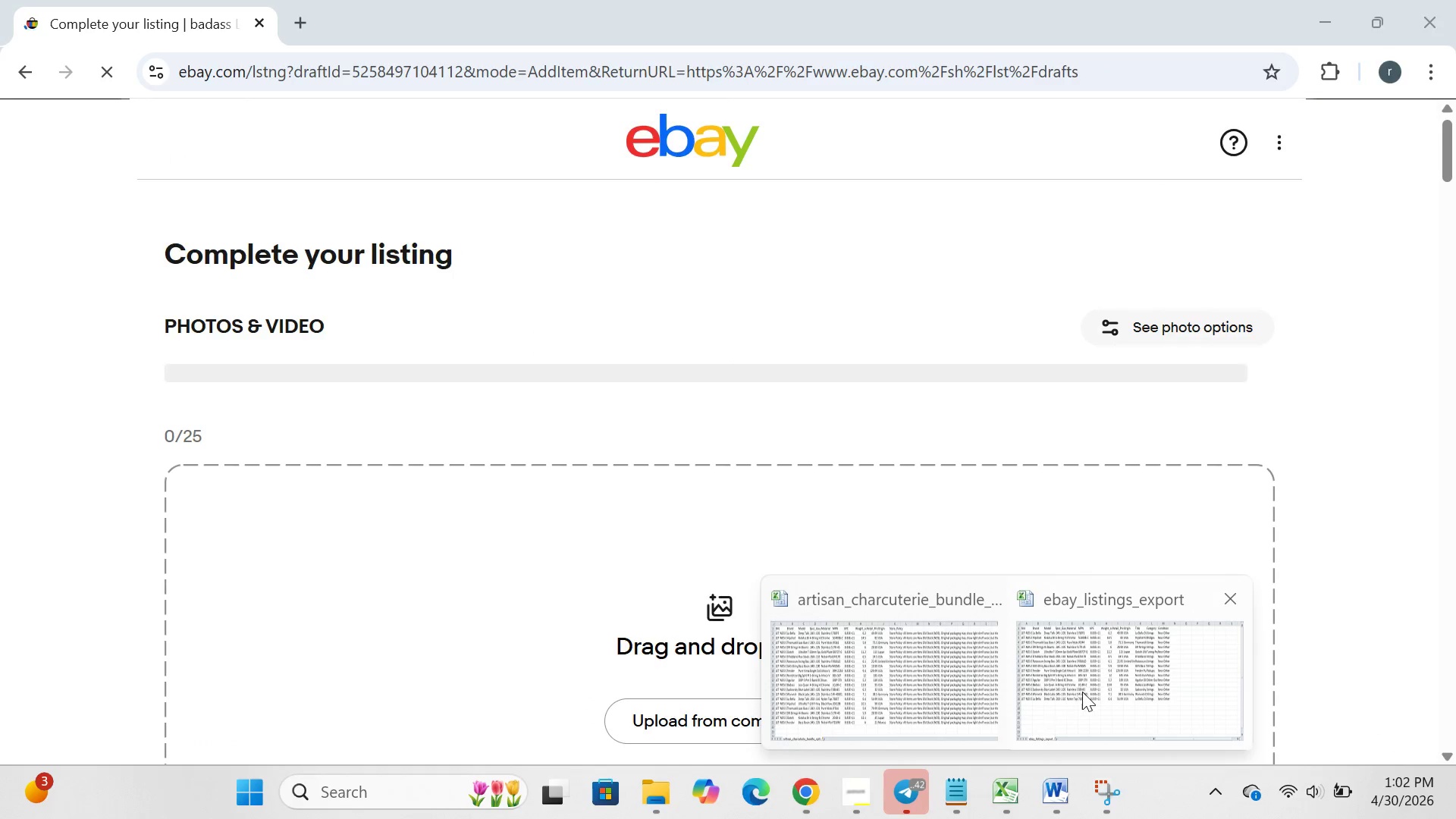 
left_click([1082, 692])
 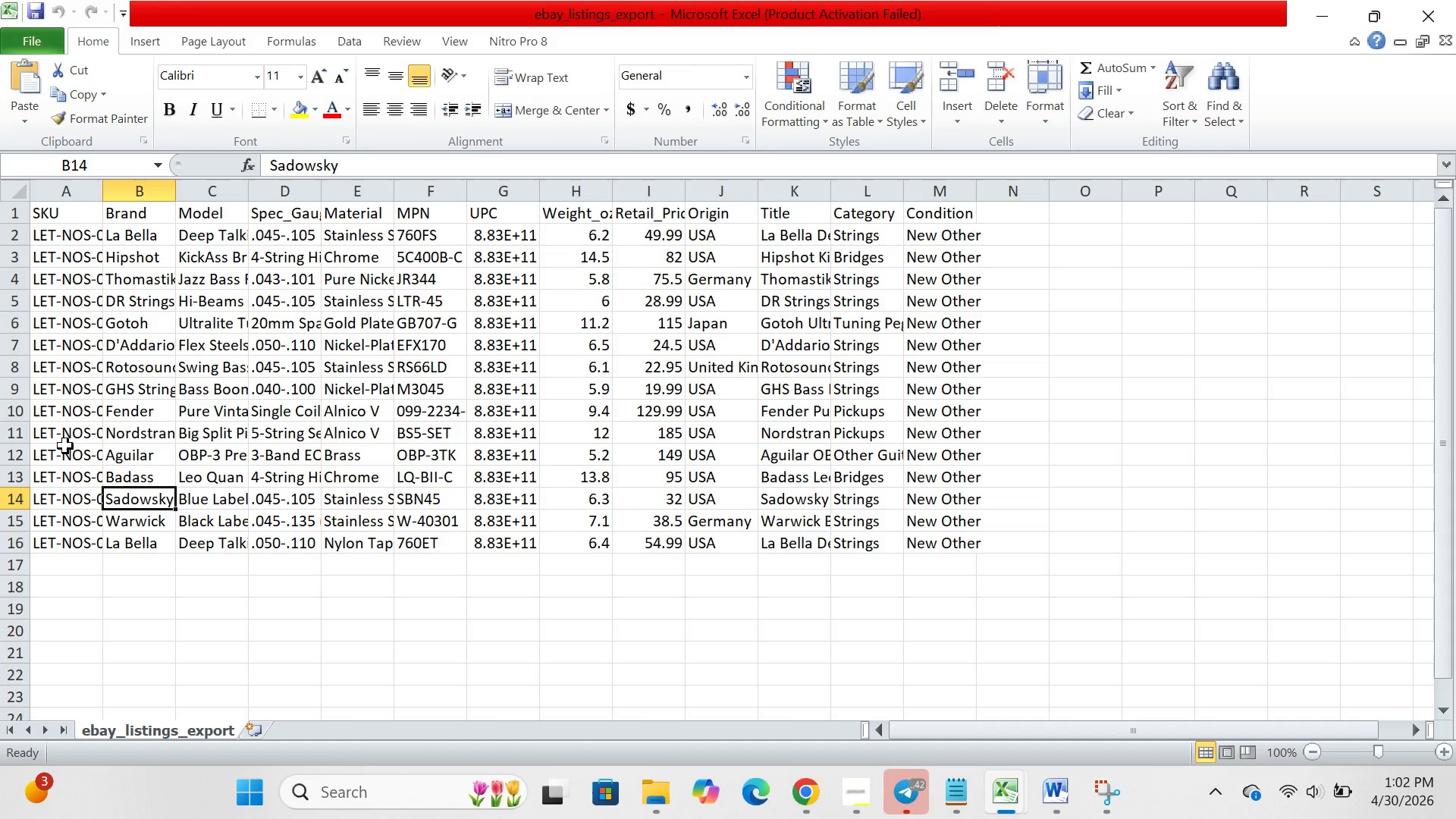 
wait(14.11)
 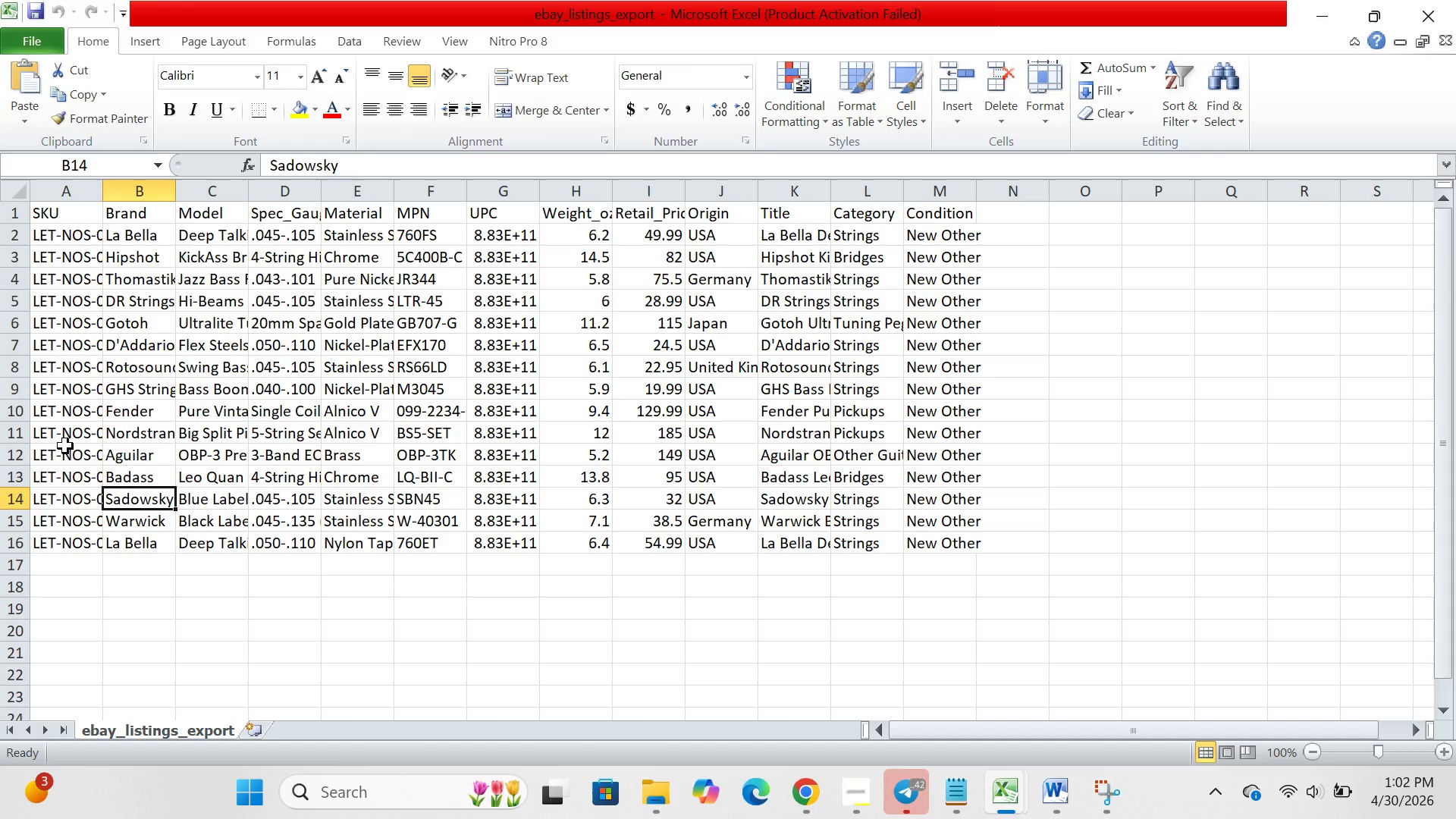 
left_click([803, 780])
 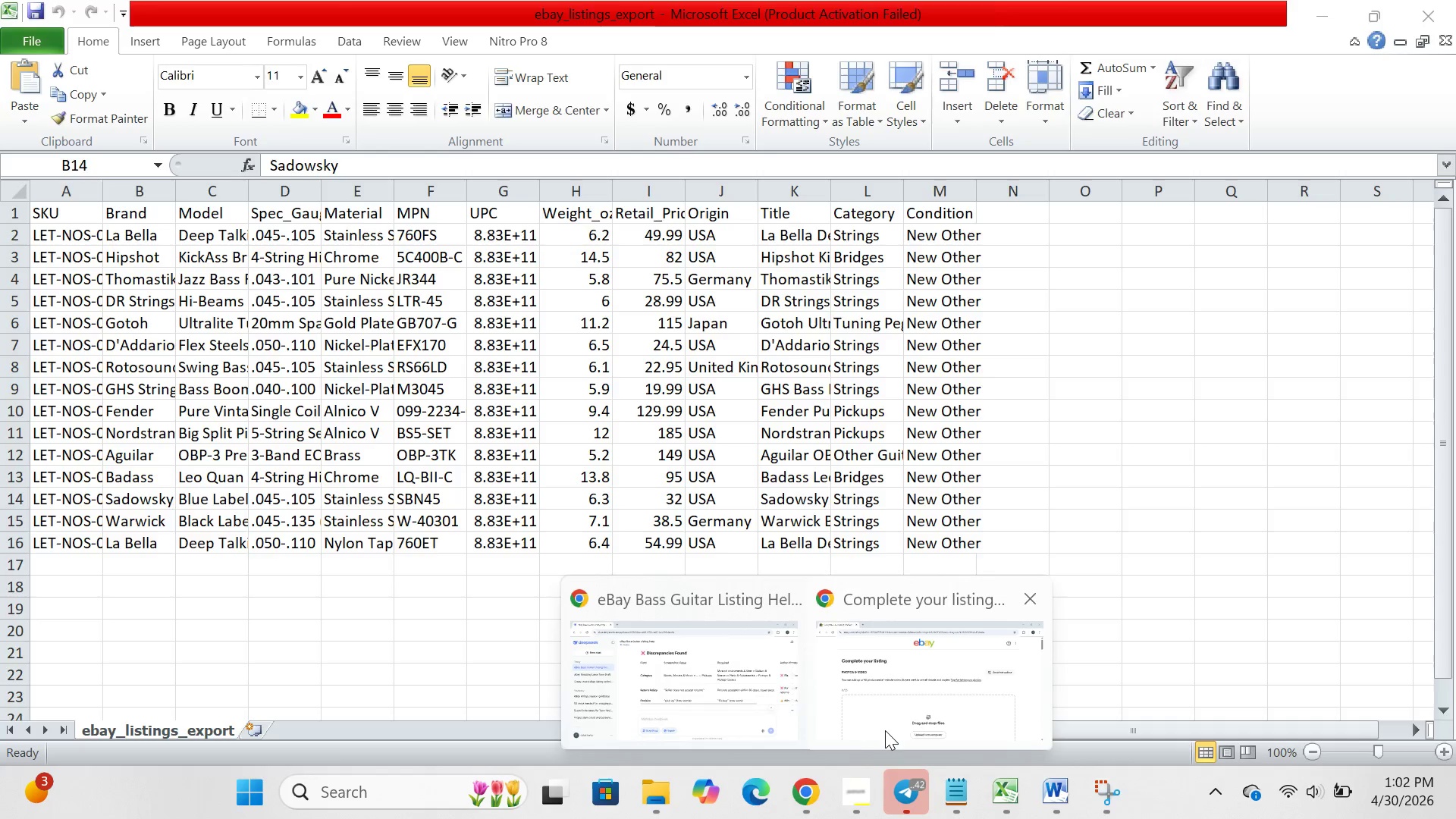 
left_click([896, 728])
 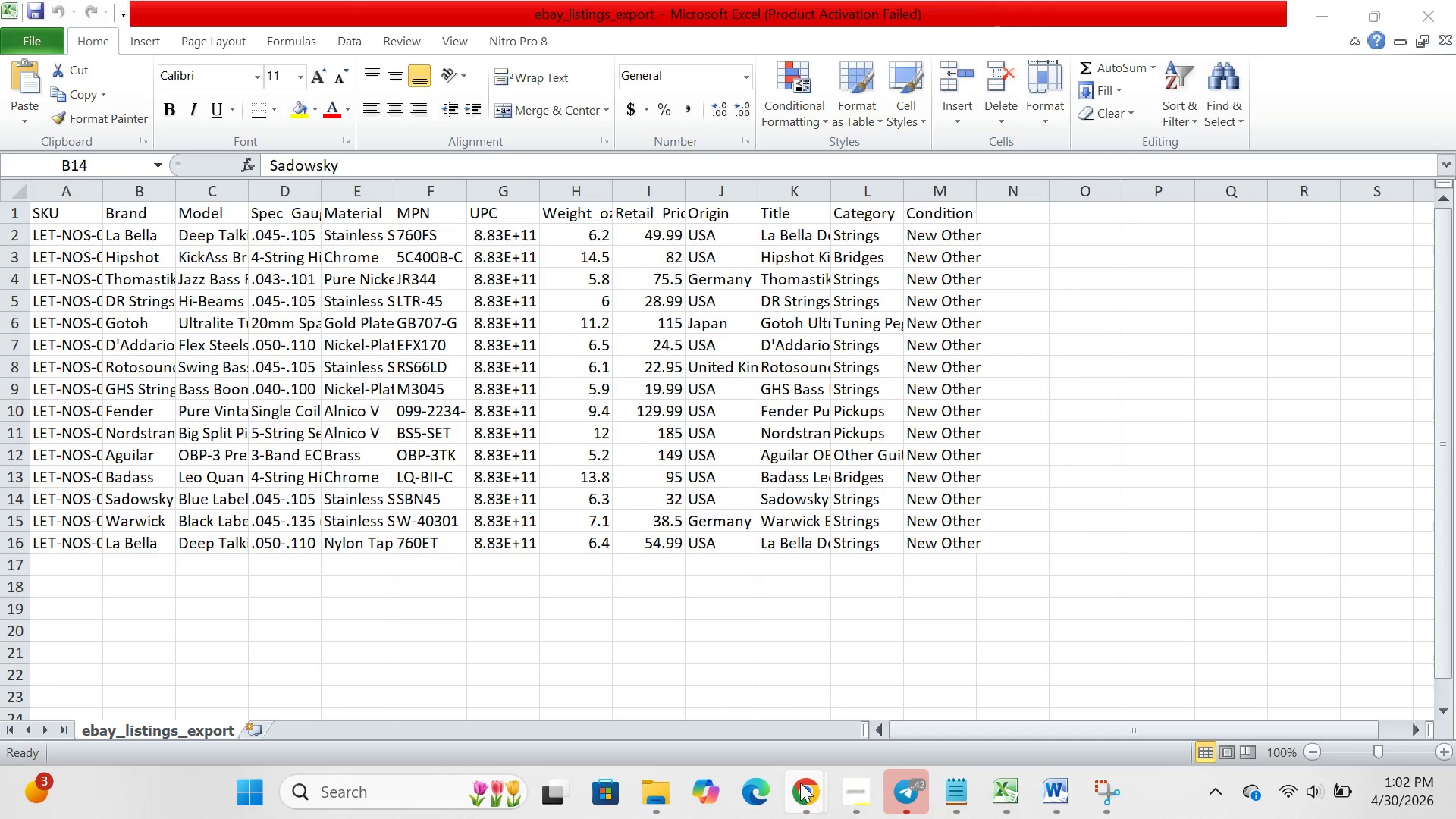 
left_click([800, 783])
 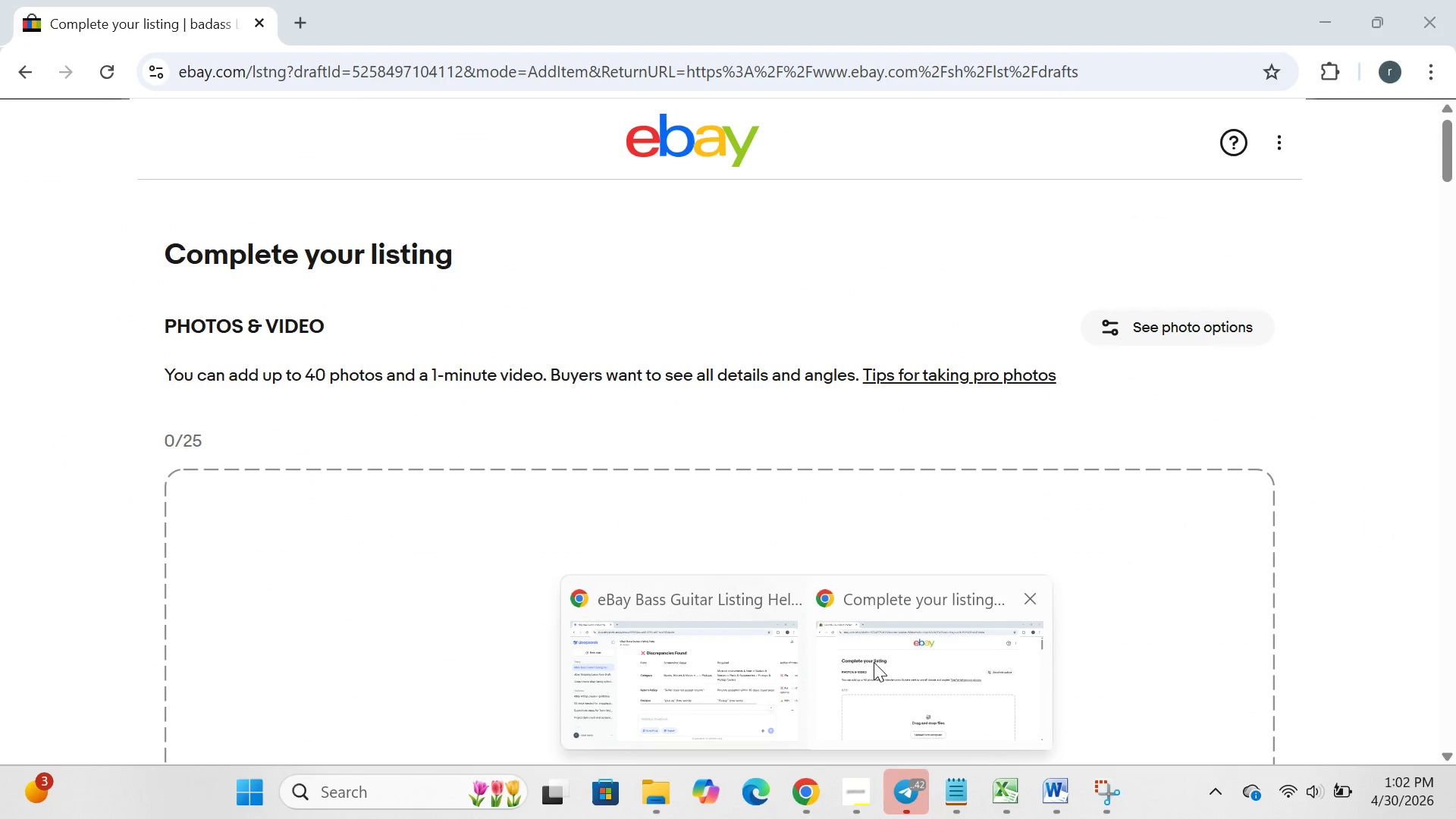 
left_click([874, 662])
 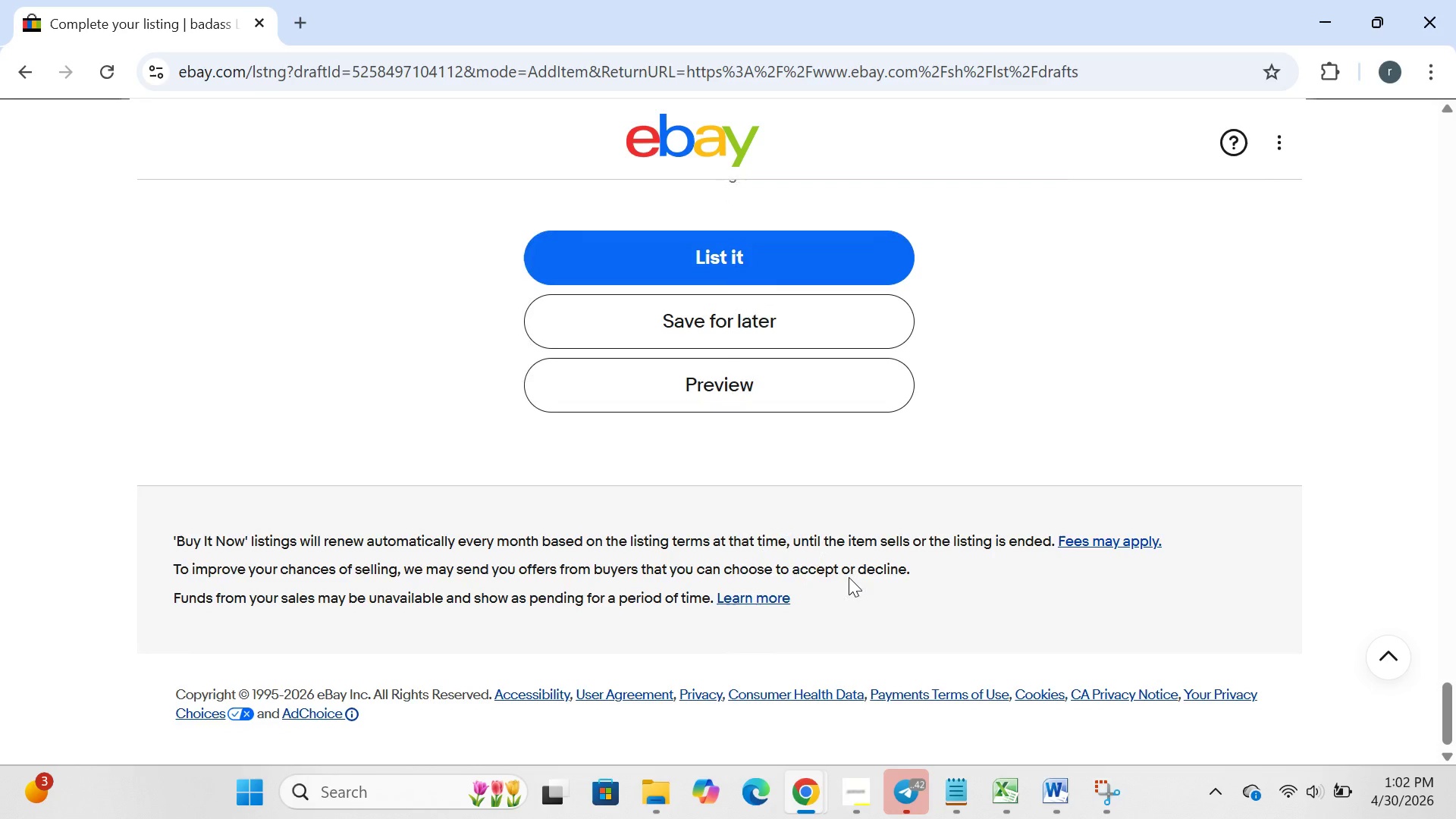 
left_click([698, 333])
 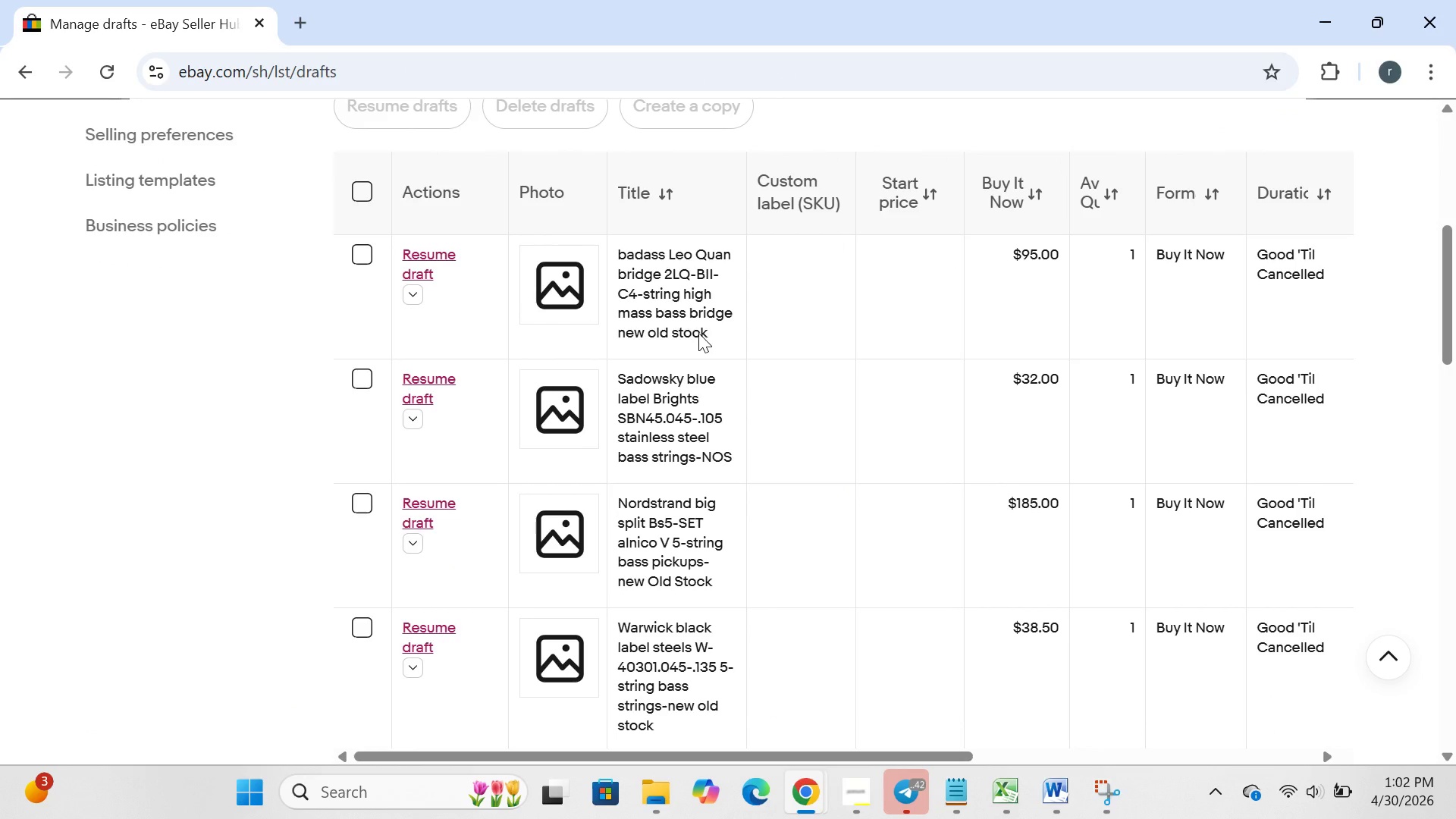 
wait(7.84)
 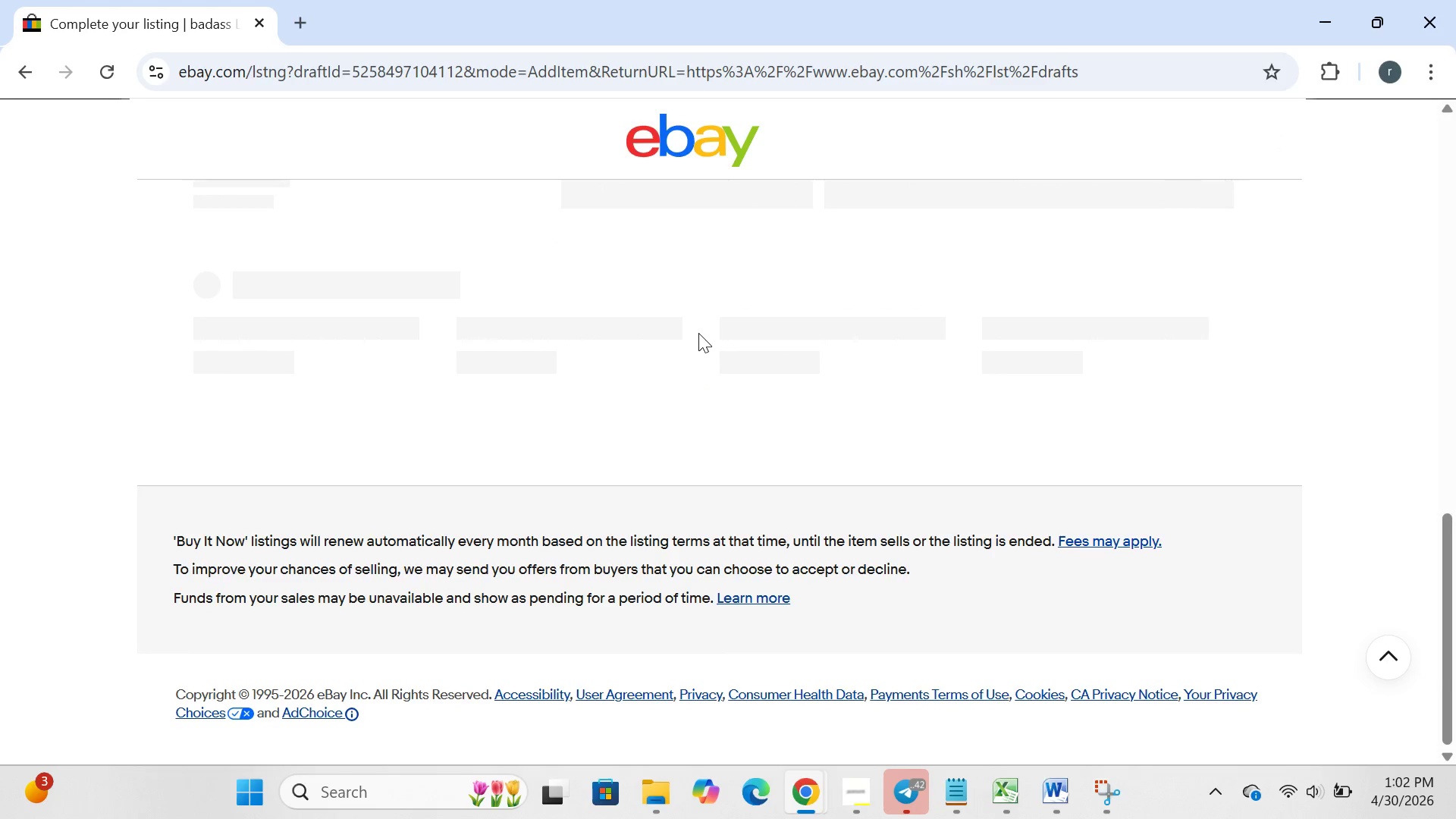 
left_click([425, 333])
 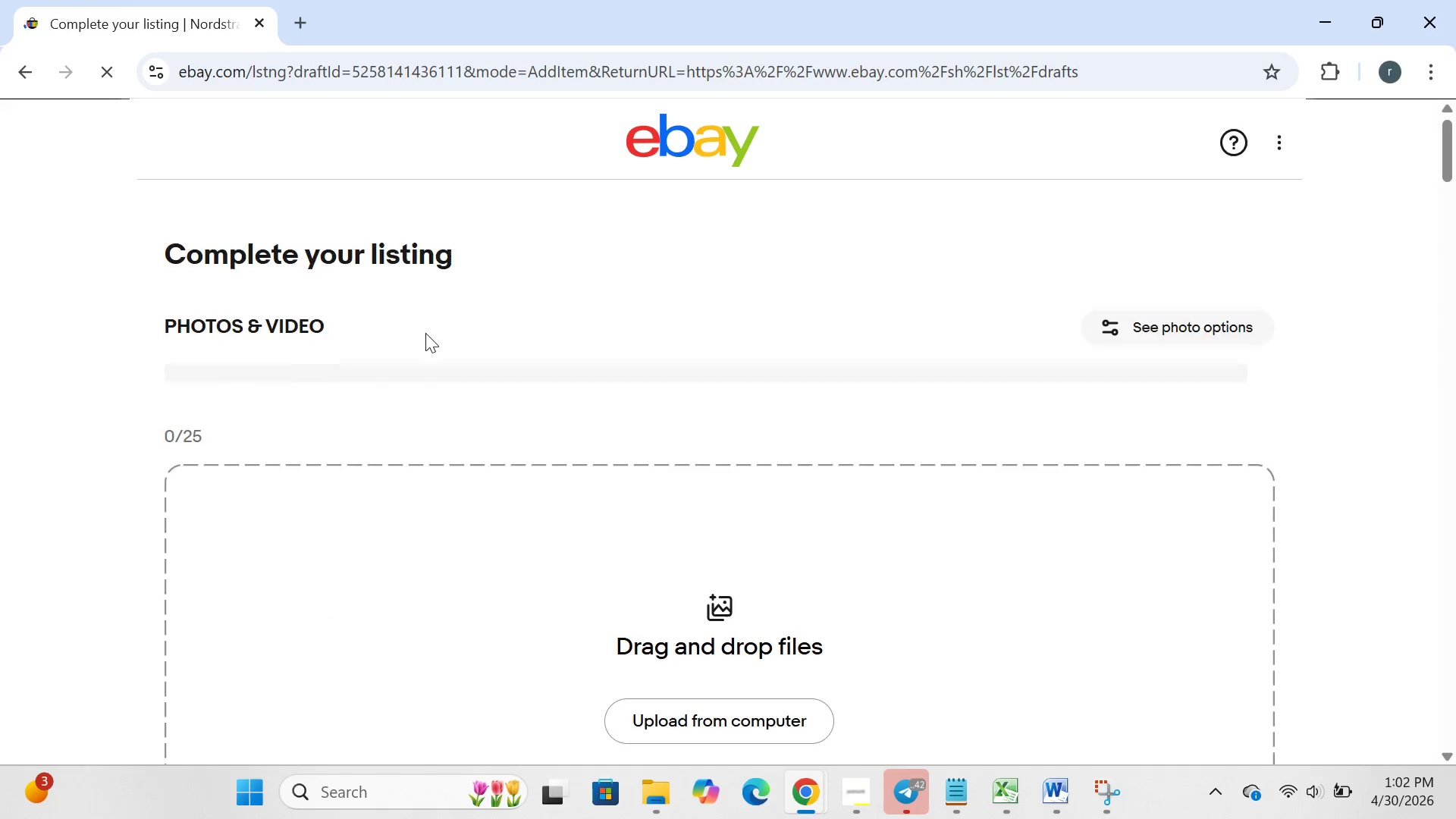 
wait(8.91)
 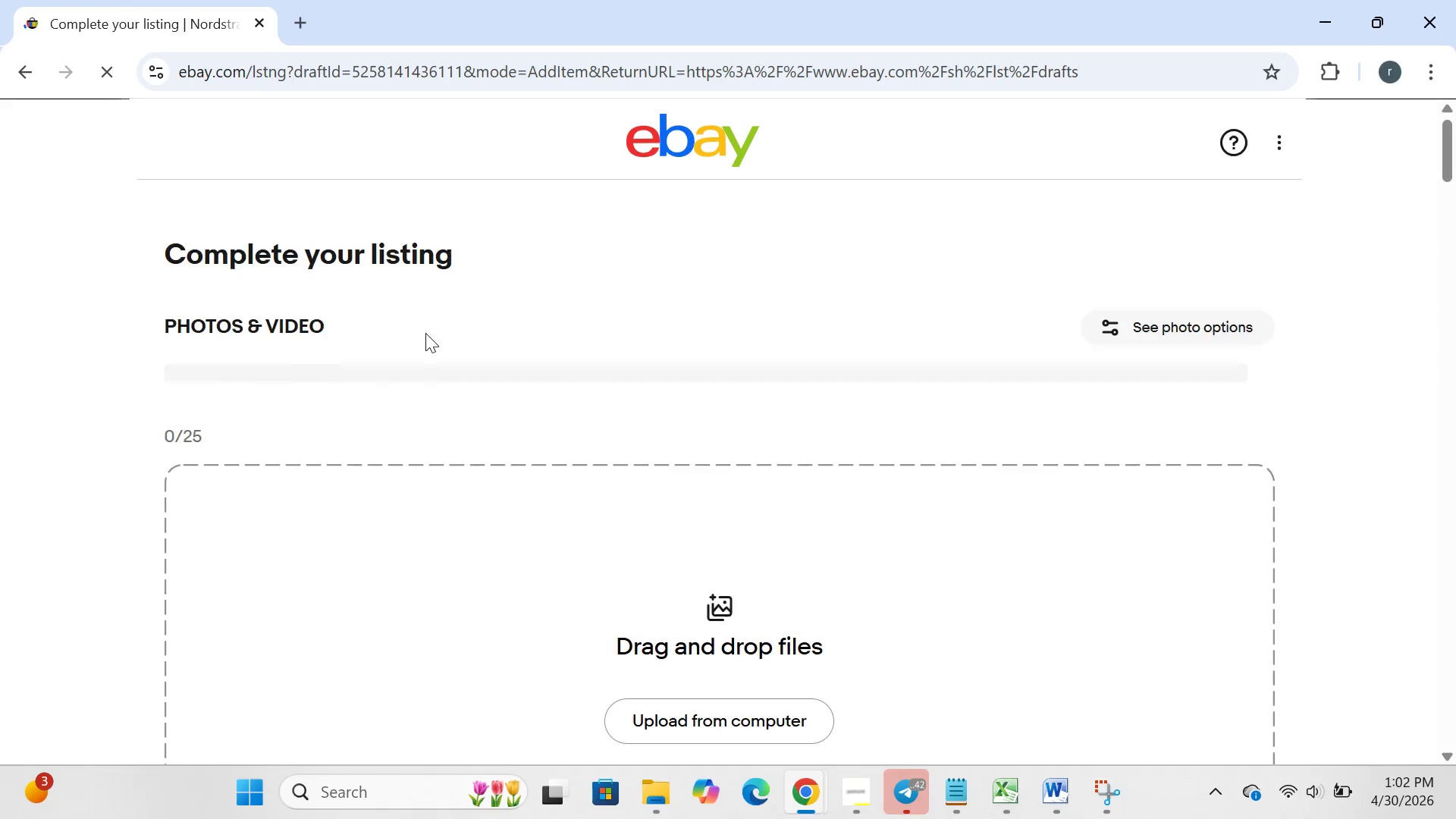 
left_click([1006, 790])
 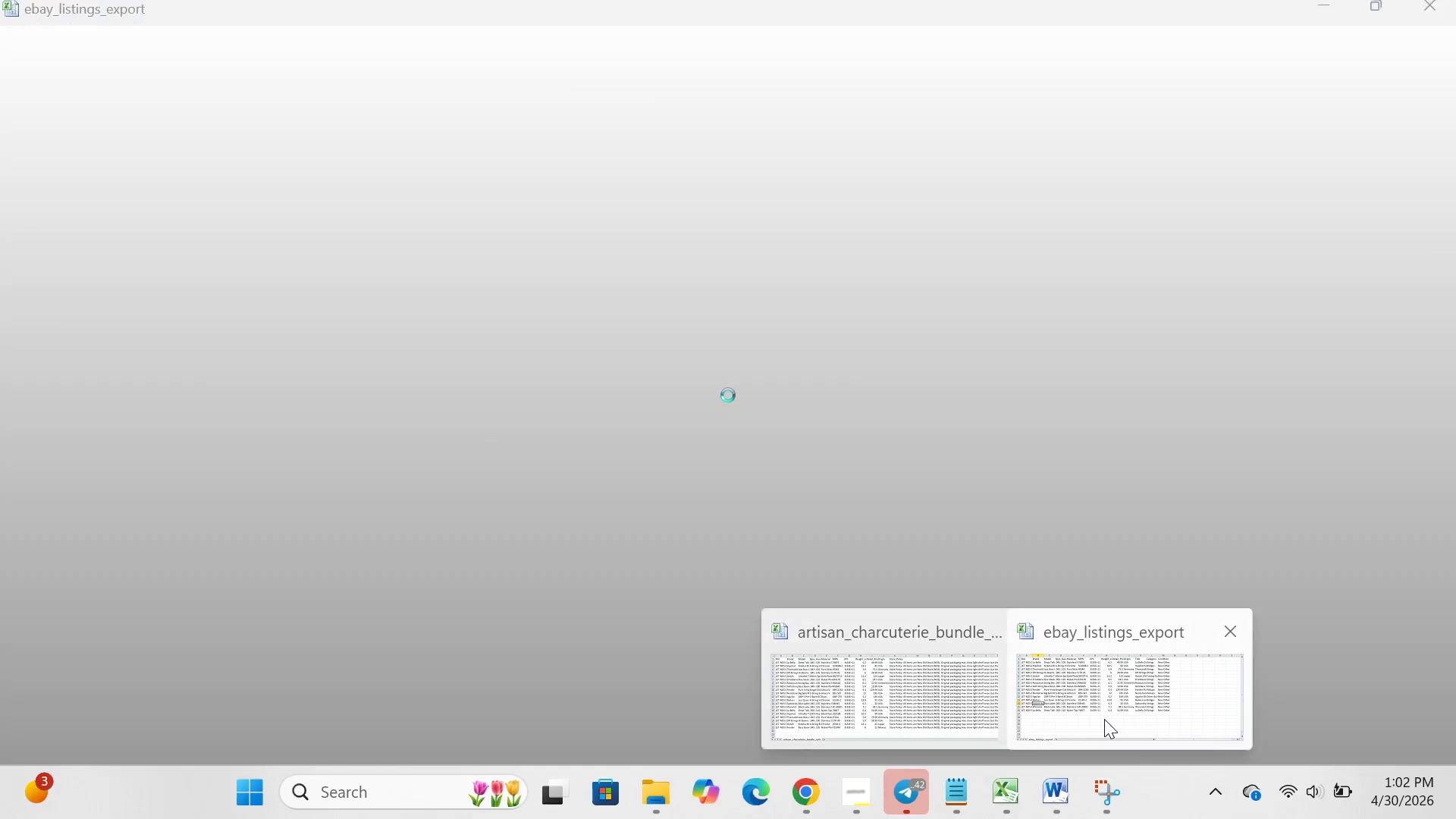 
left_click([1104, 719])
 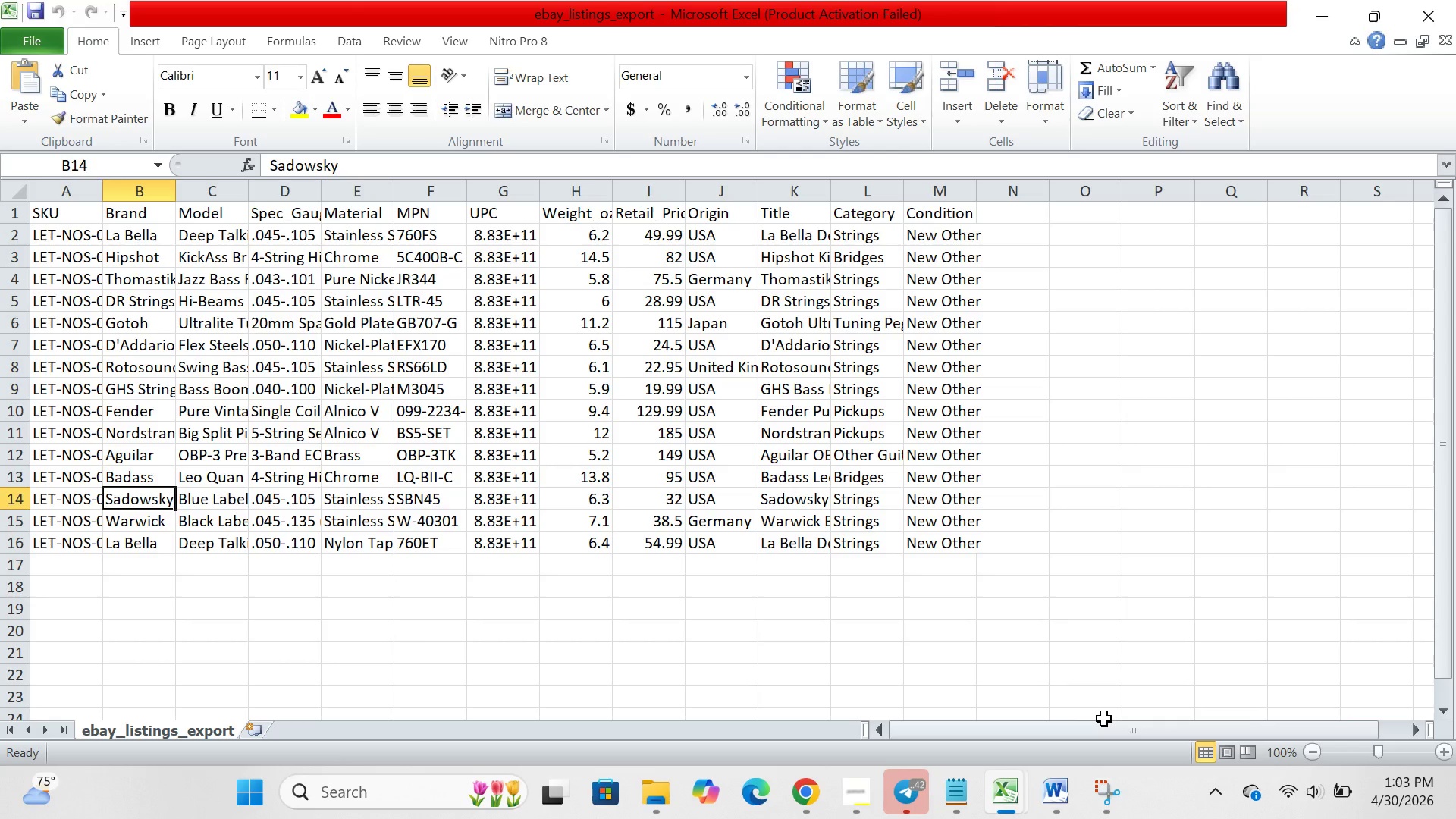 
wait(6.94)
 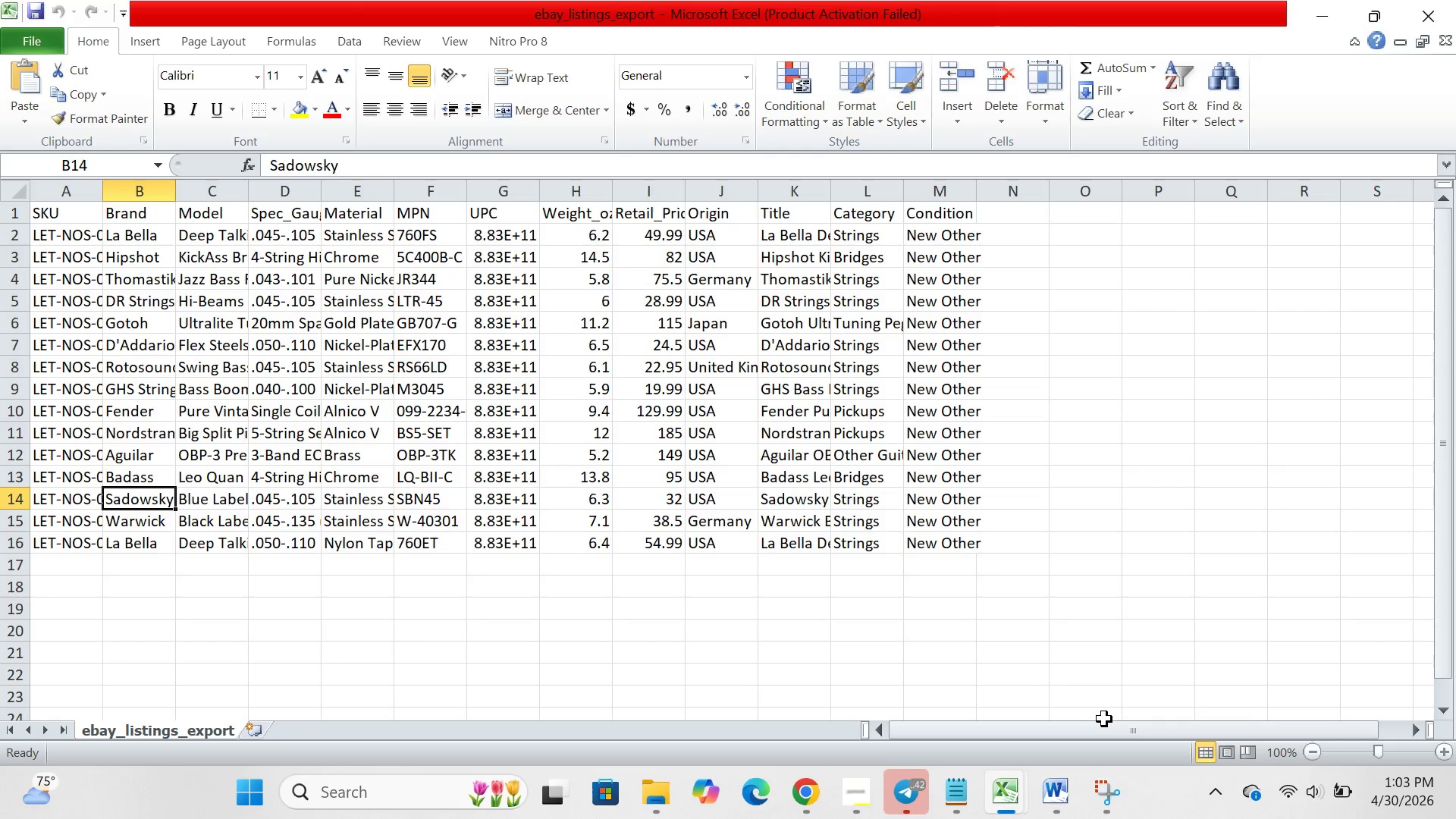 
left_click([772, 804])
 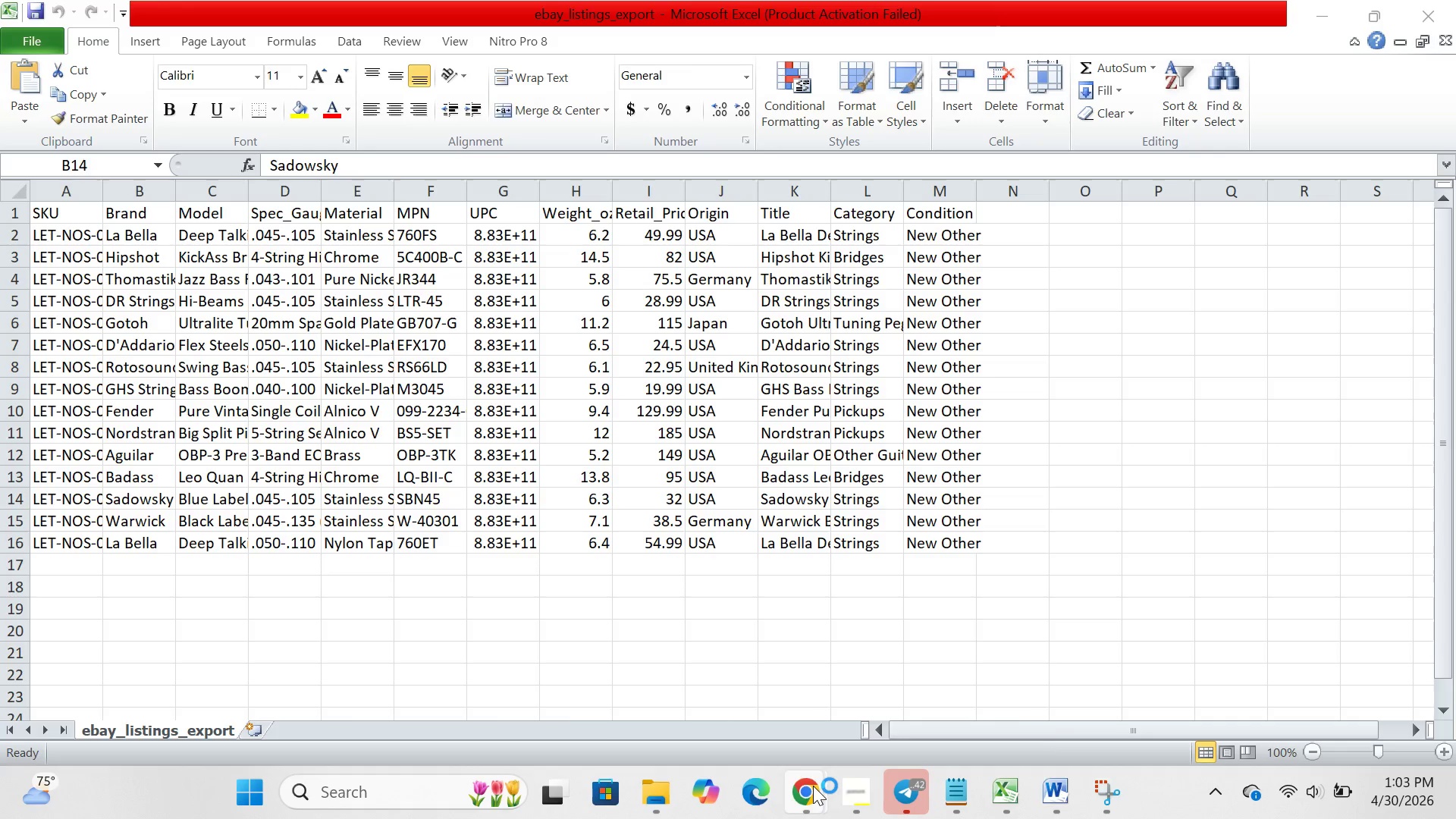 
left_click([813, 786])
 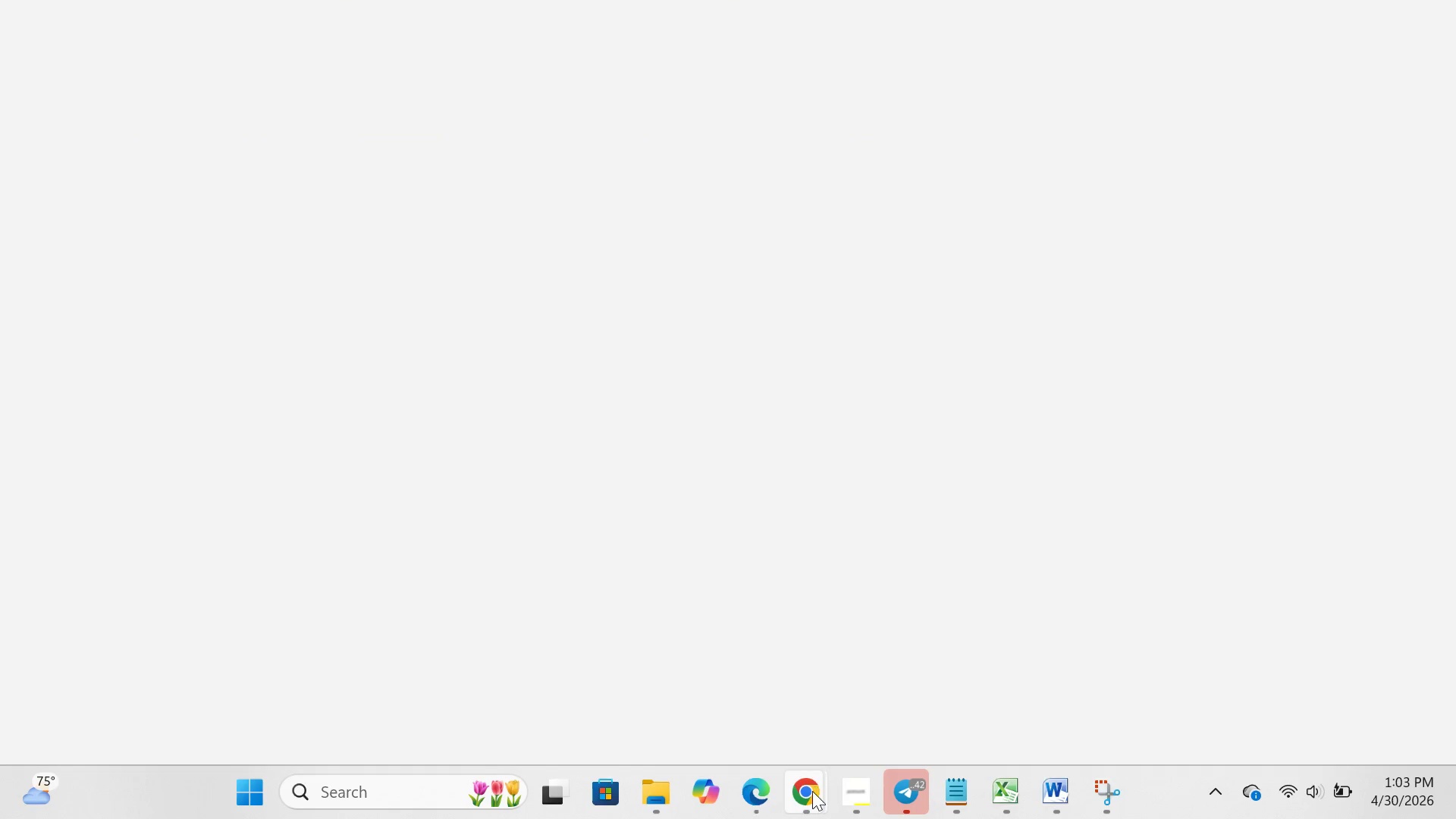 
left_click([812, 791])
 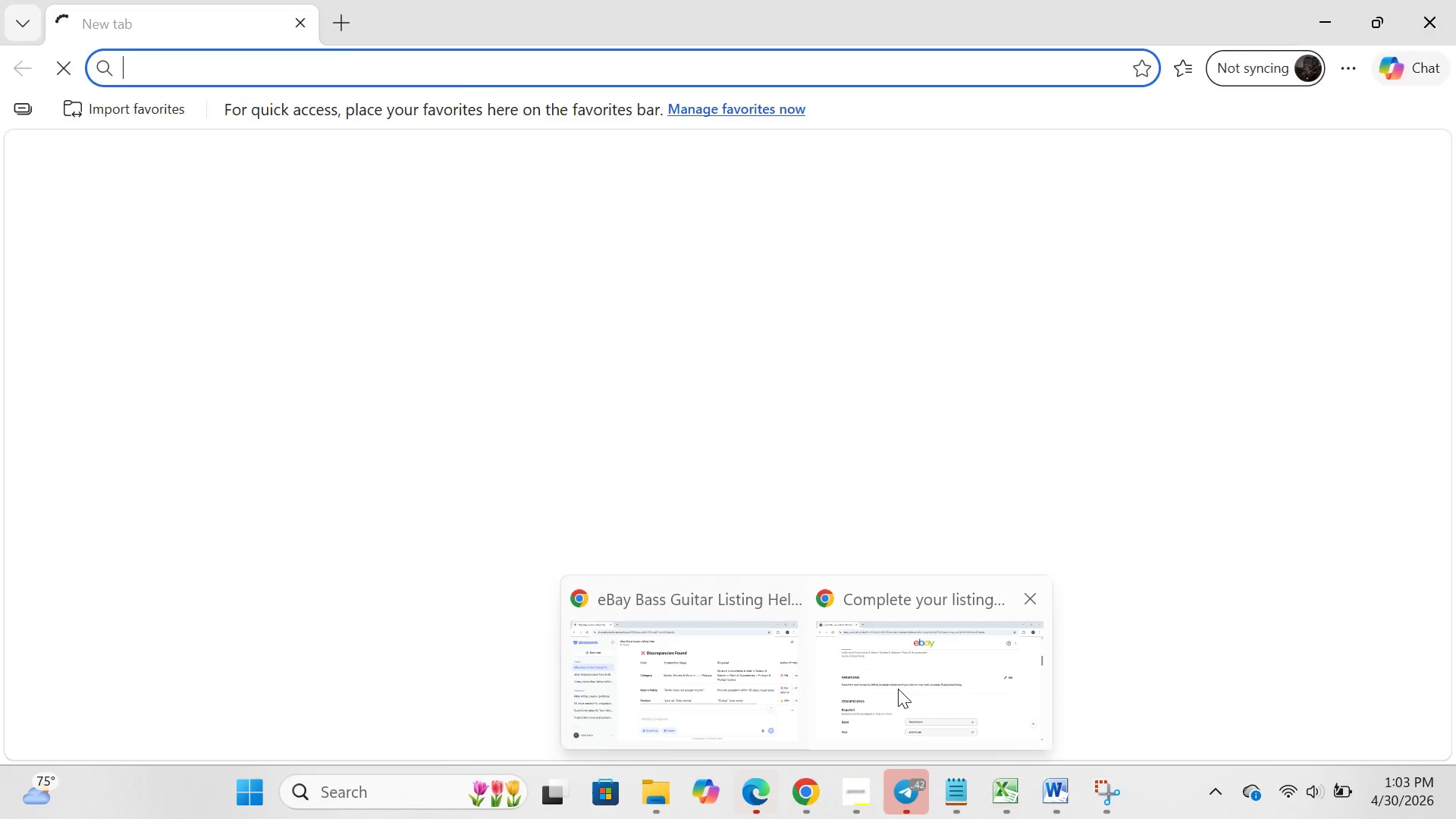 
left_click([898, 689])
 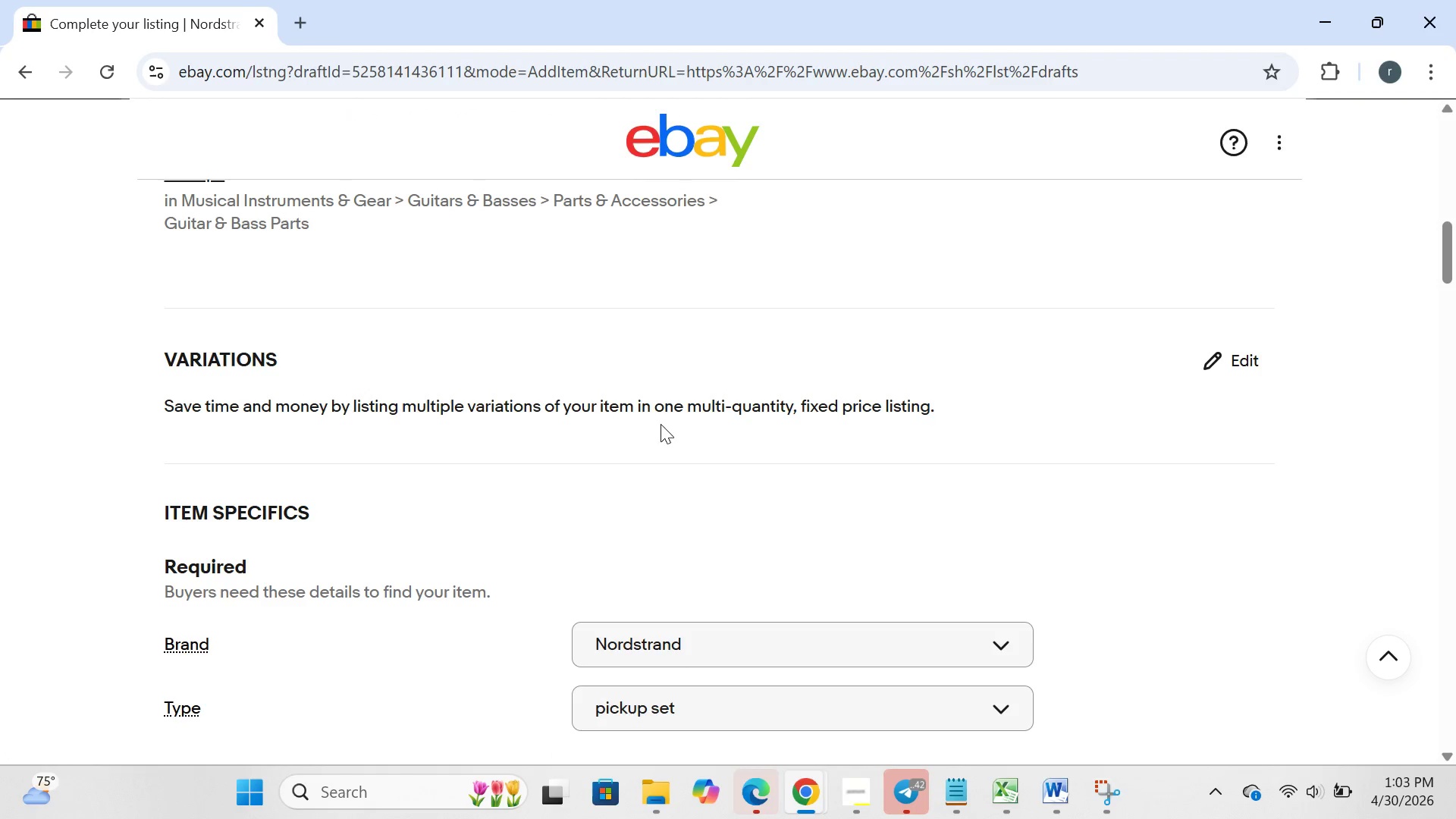 
left_click([890, 100])
 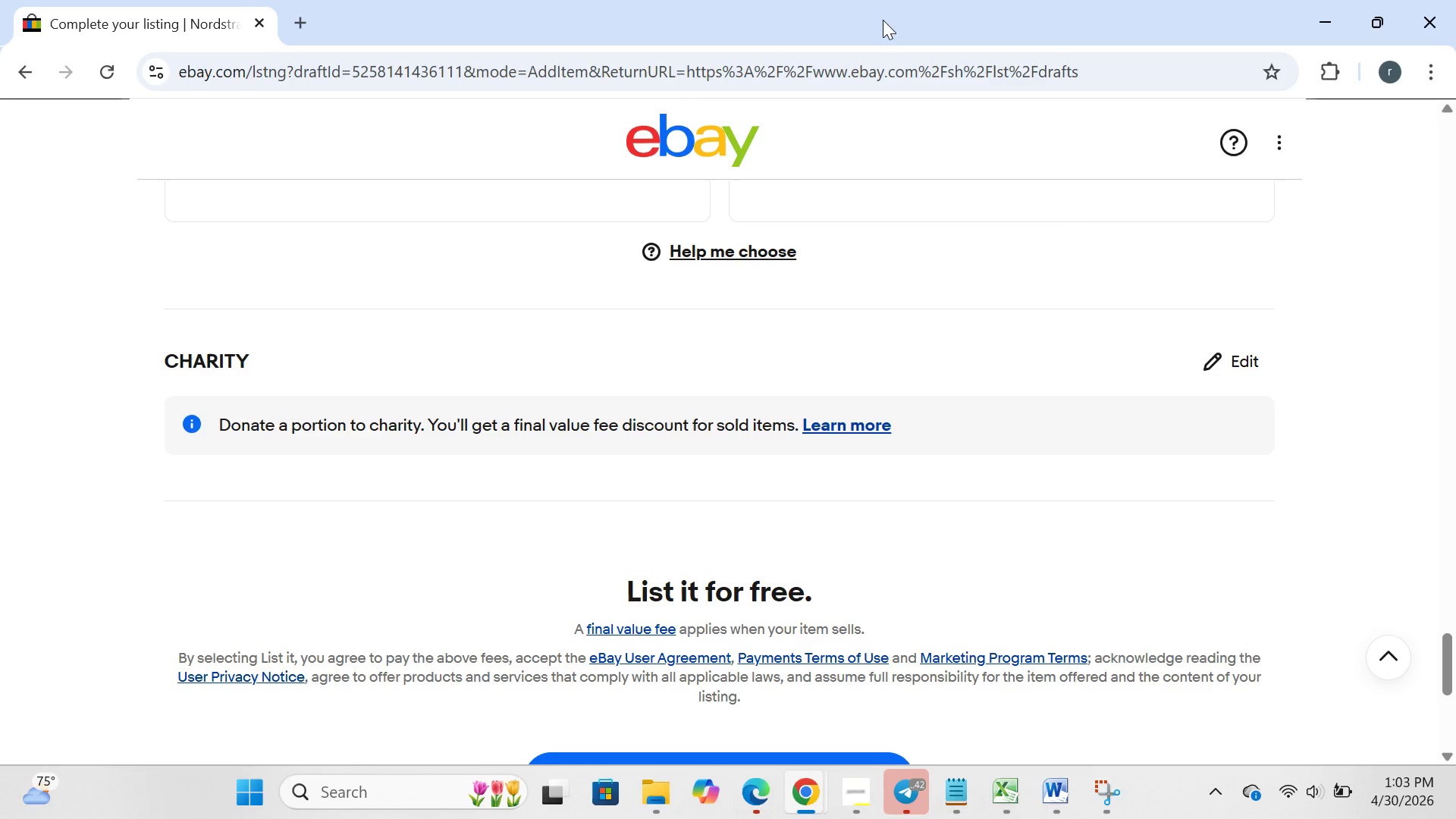 
scroll: coordinate [883, 20], scroll_direction: down, amount: 9.0
 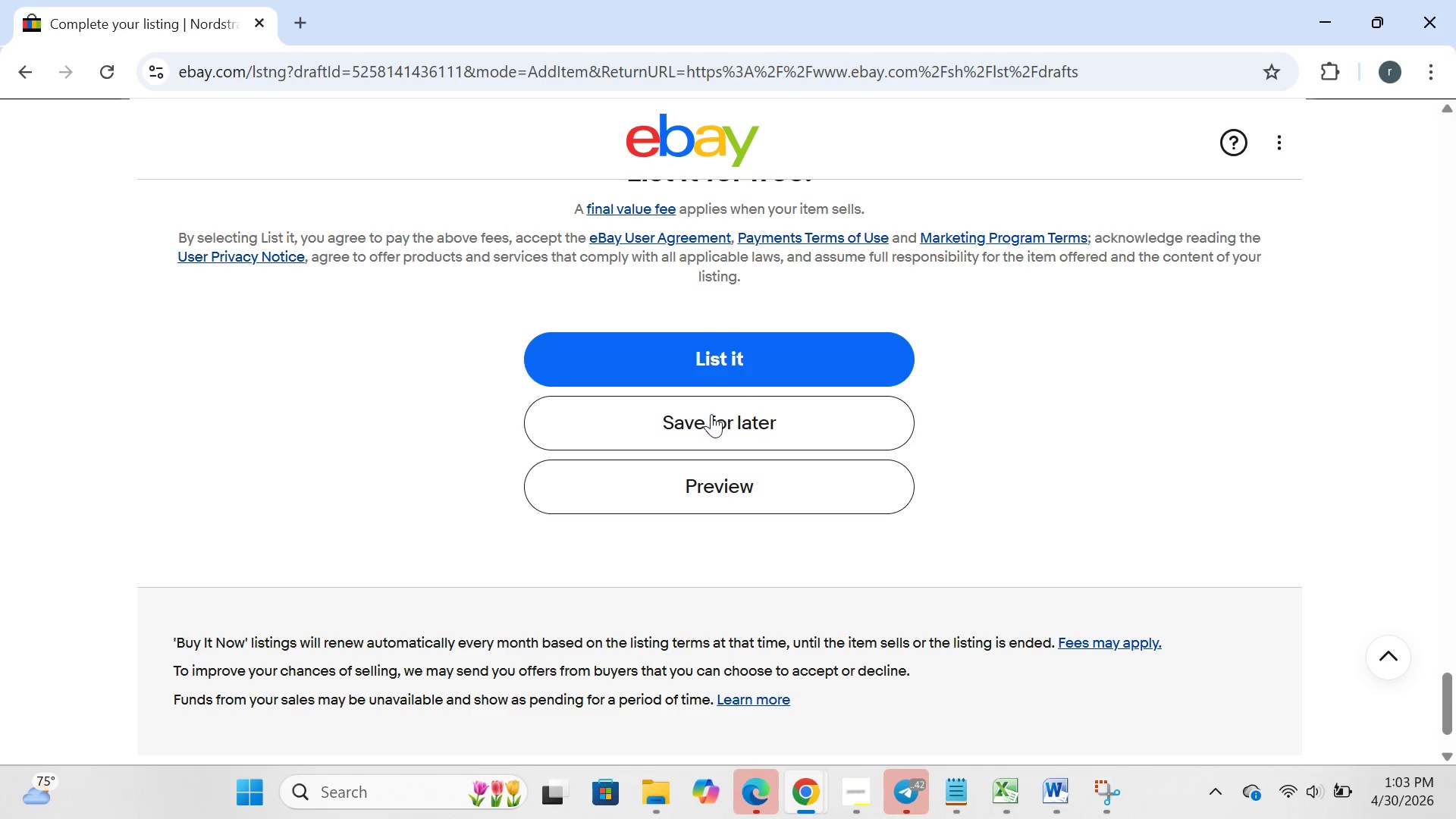 
left_click([707, 419])
 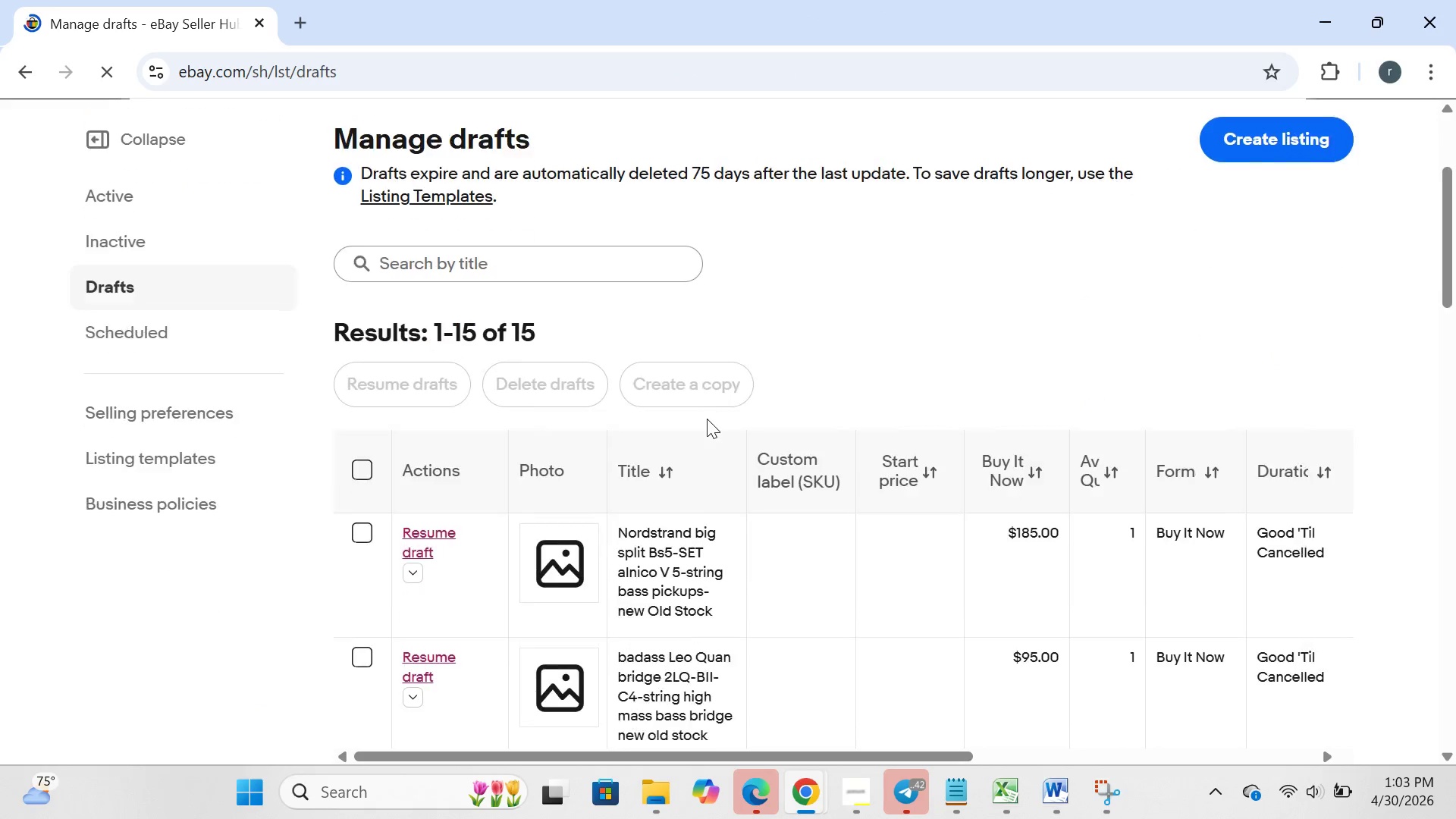 
wait(8.7)
 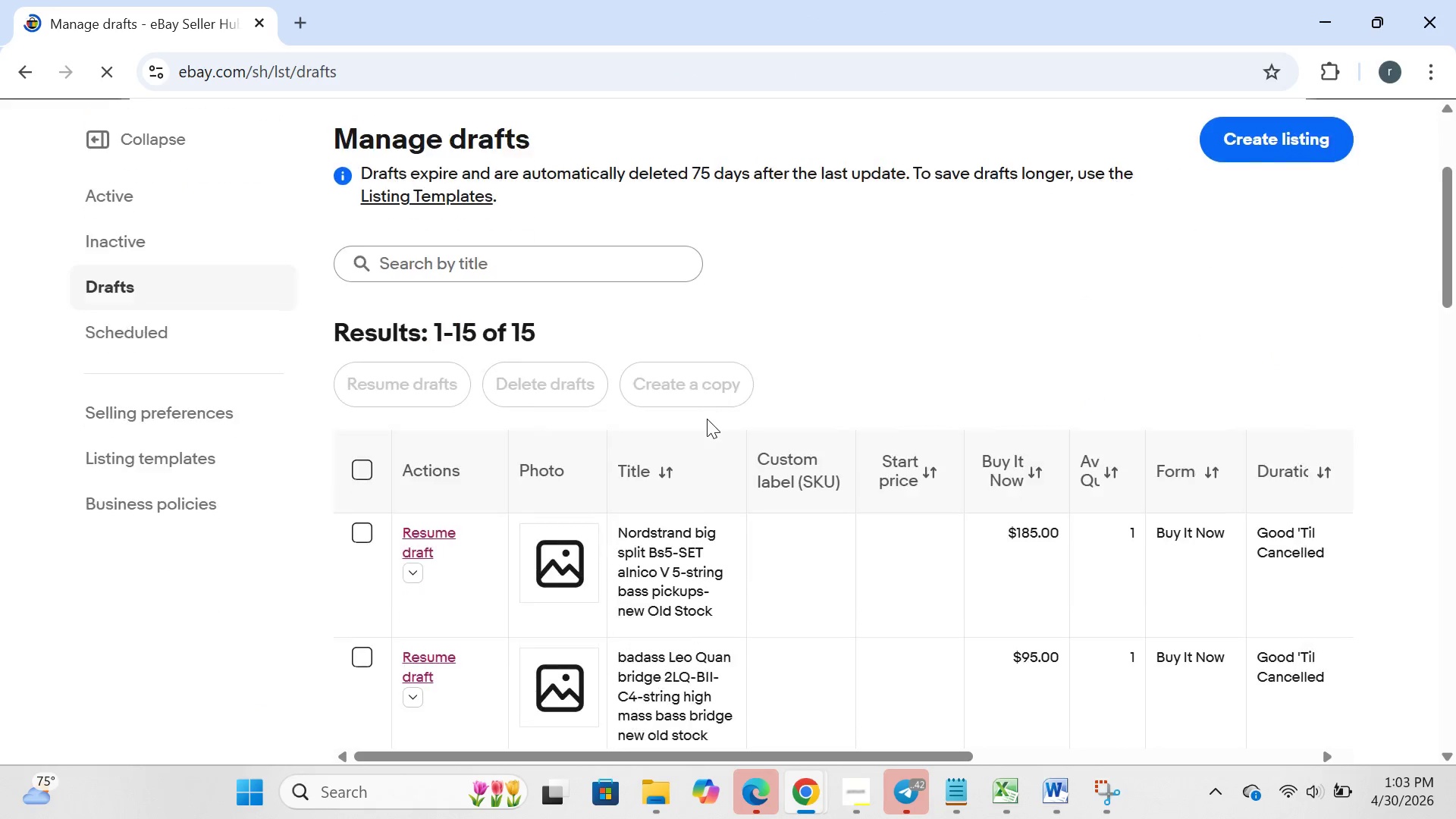 
left_click([426, 488])
 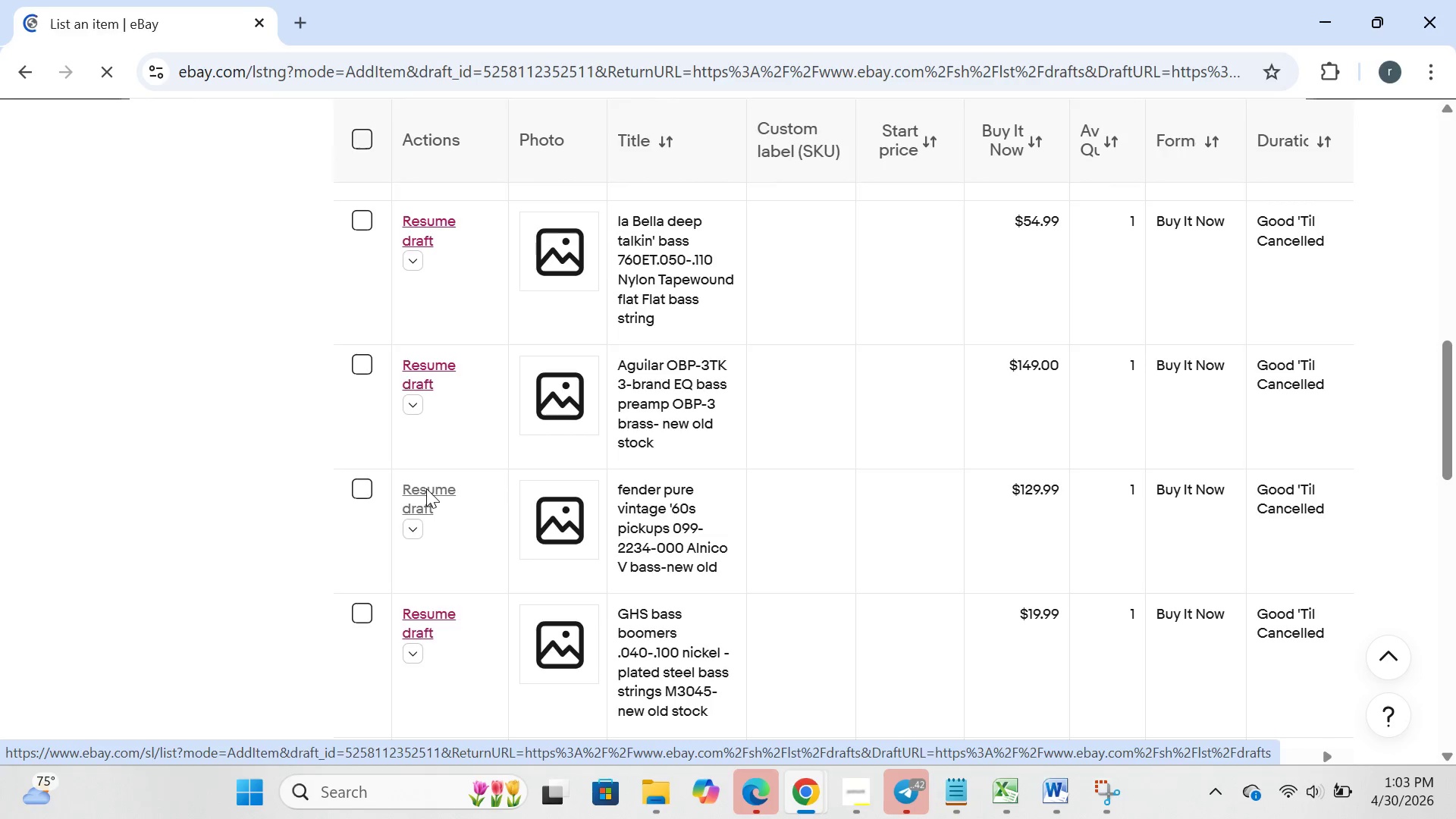 
wait(8.14)
 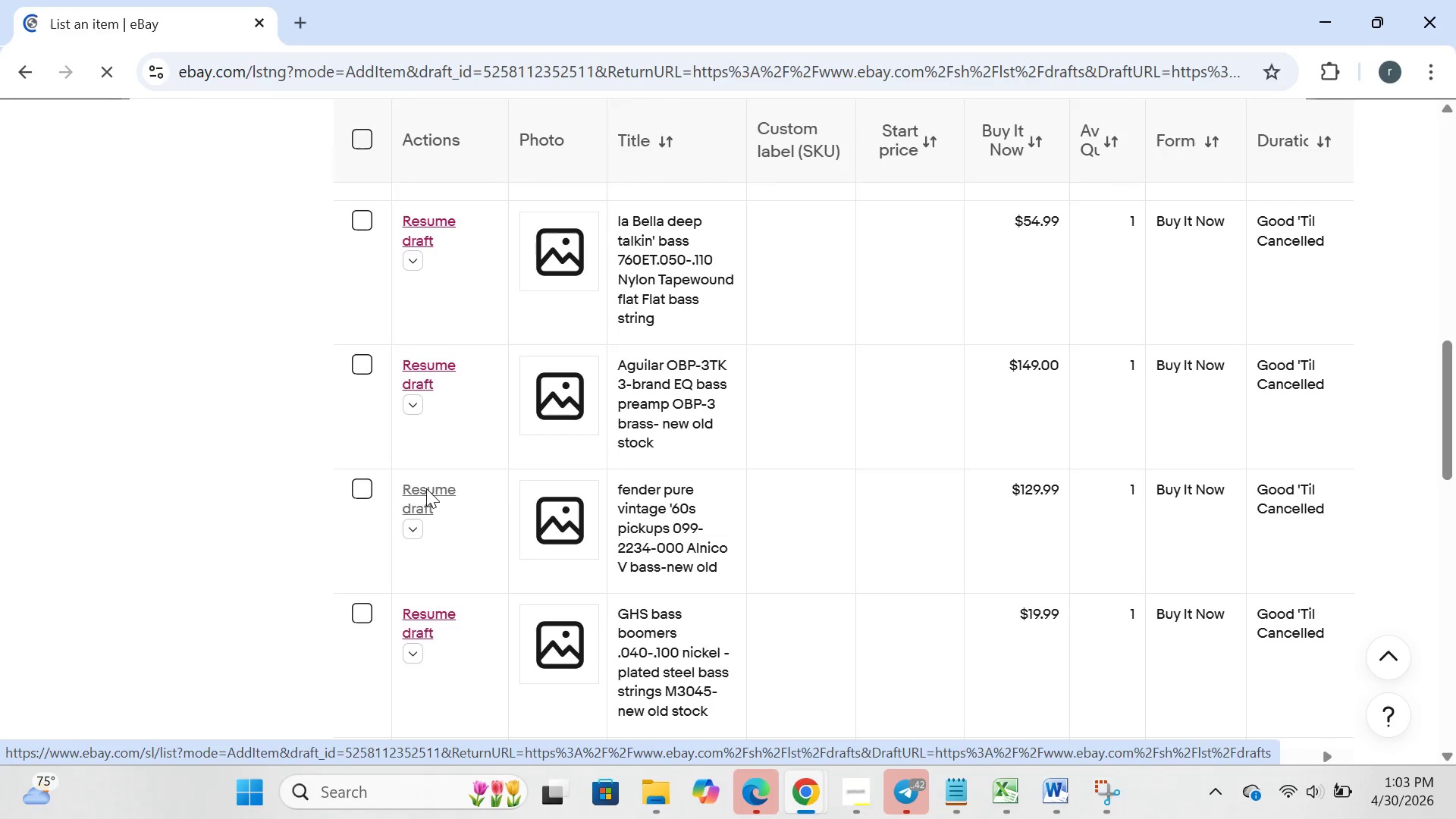 
left_click([732, 502])
 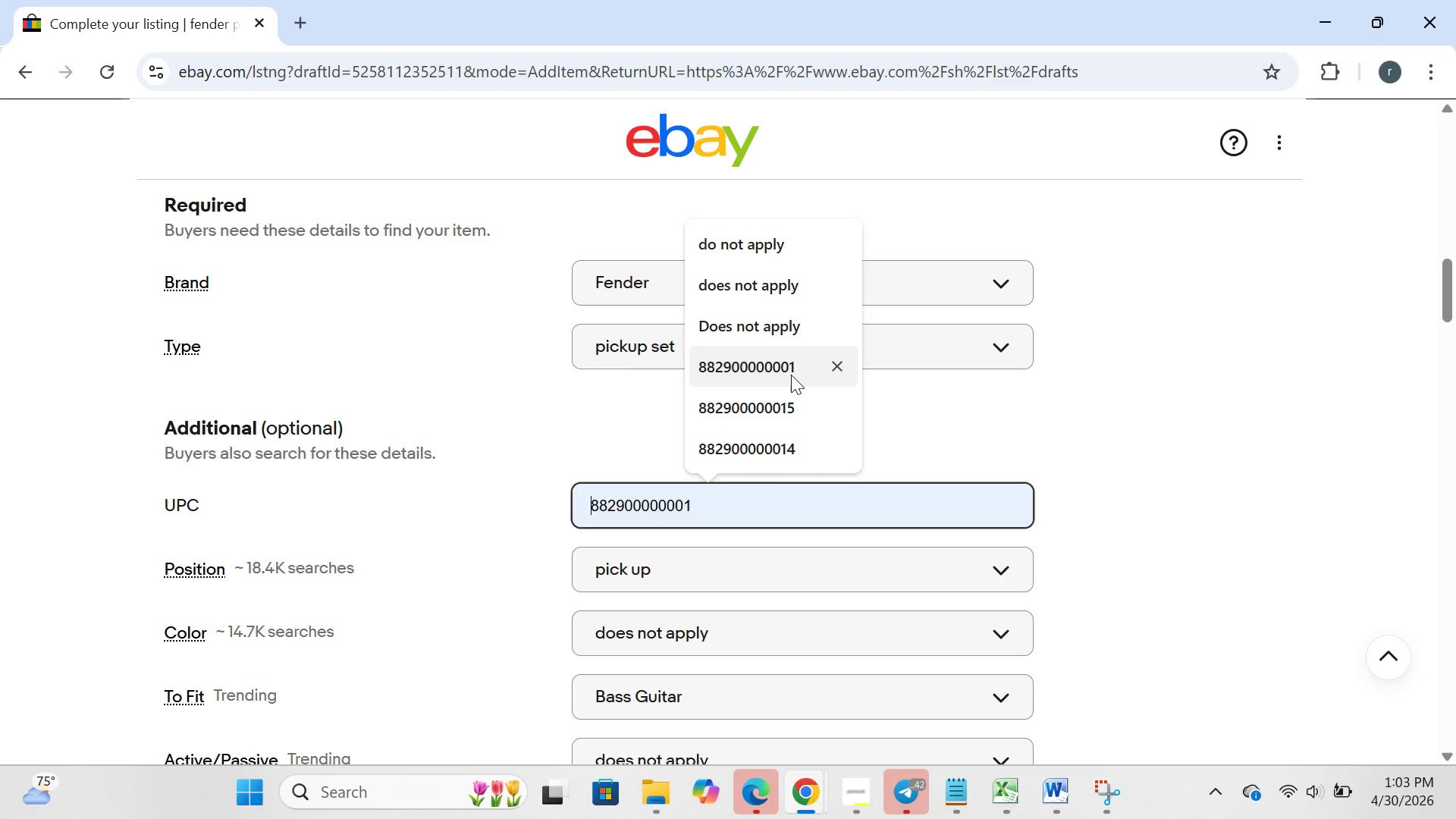 
left_click([791, 375])
 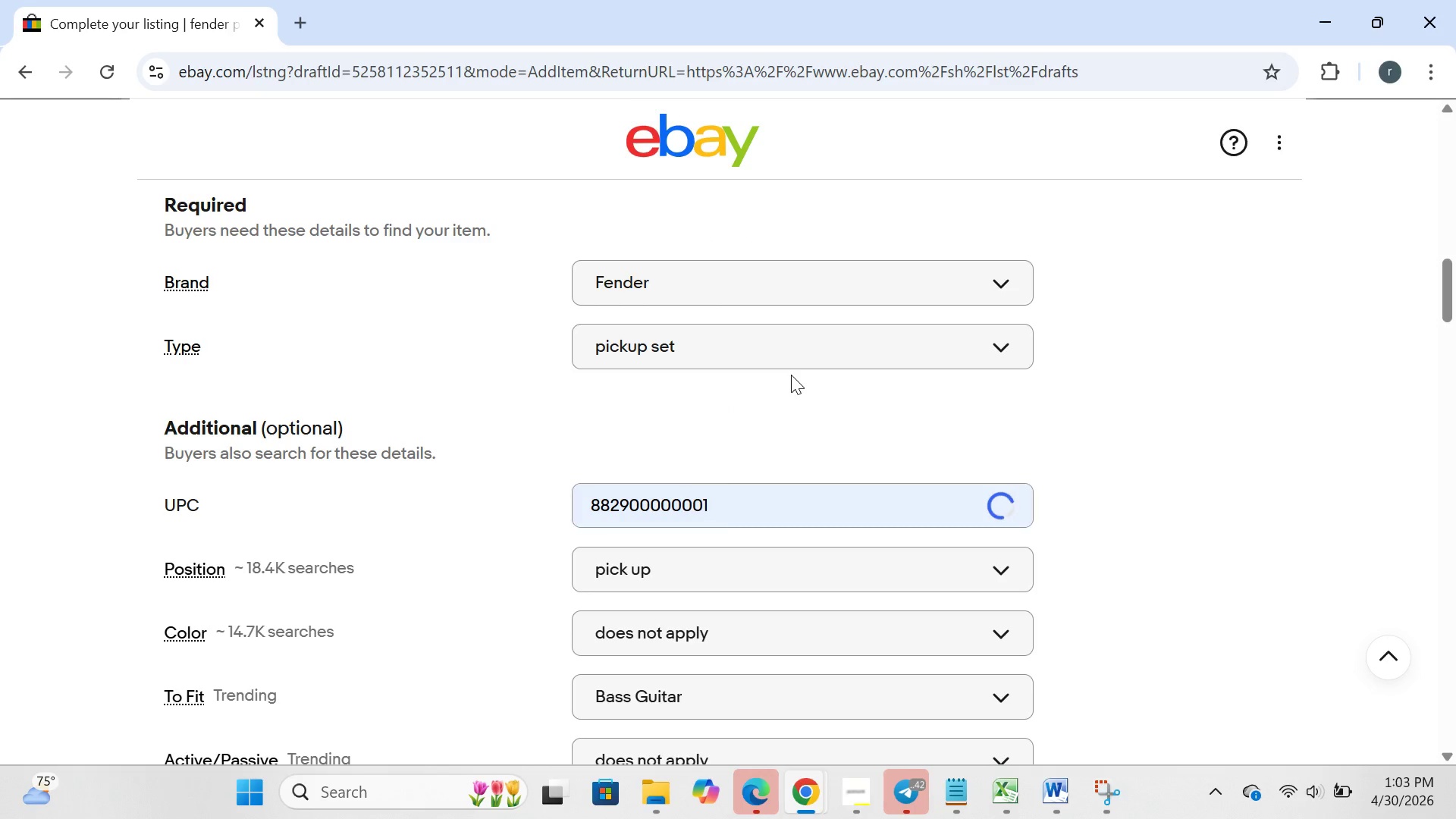 
left_click([791, 375])
 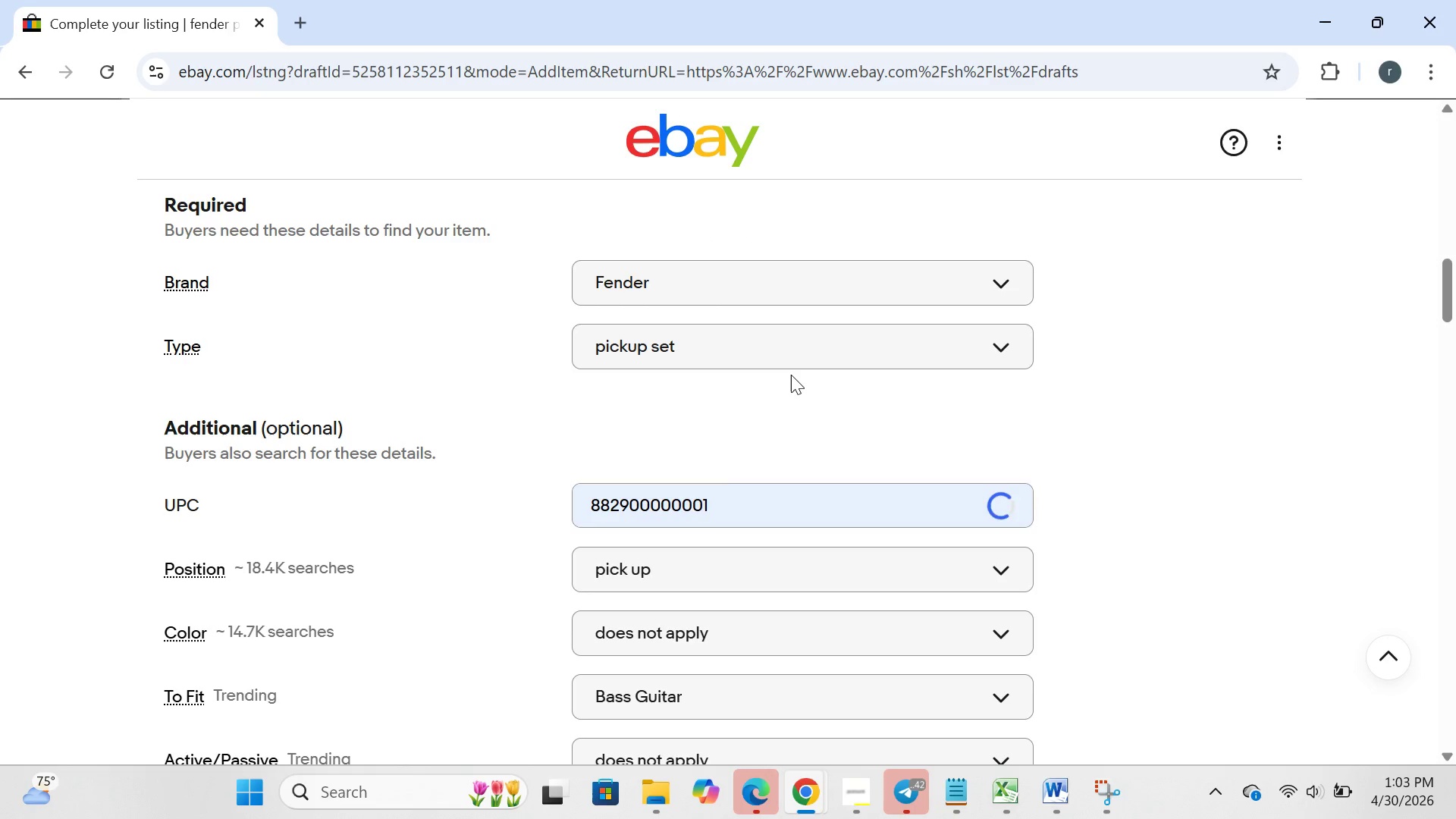 
key(Backspace)
 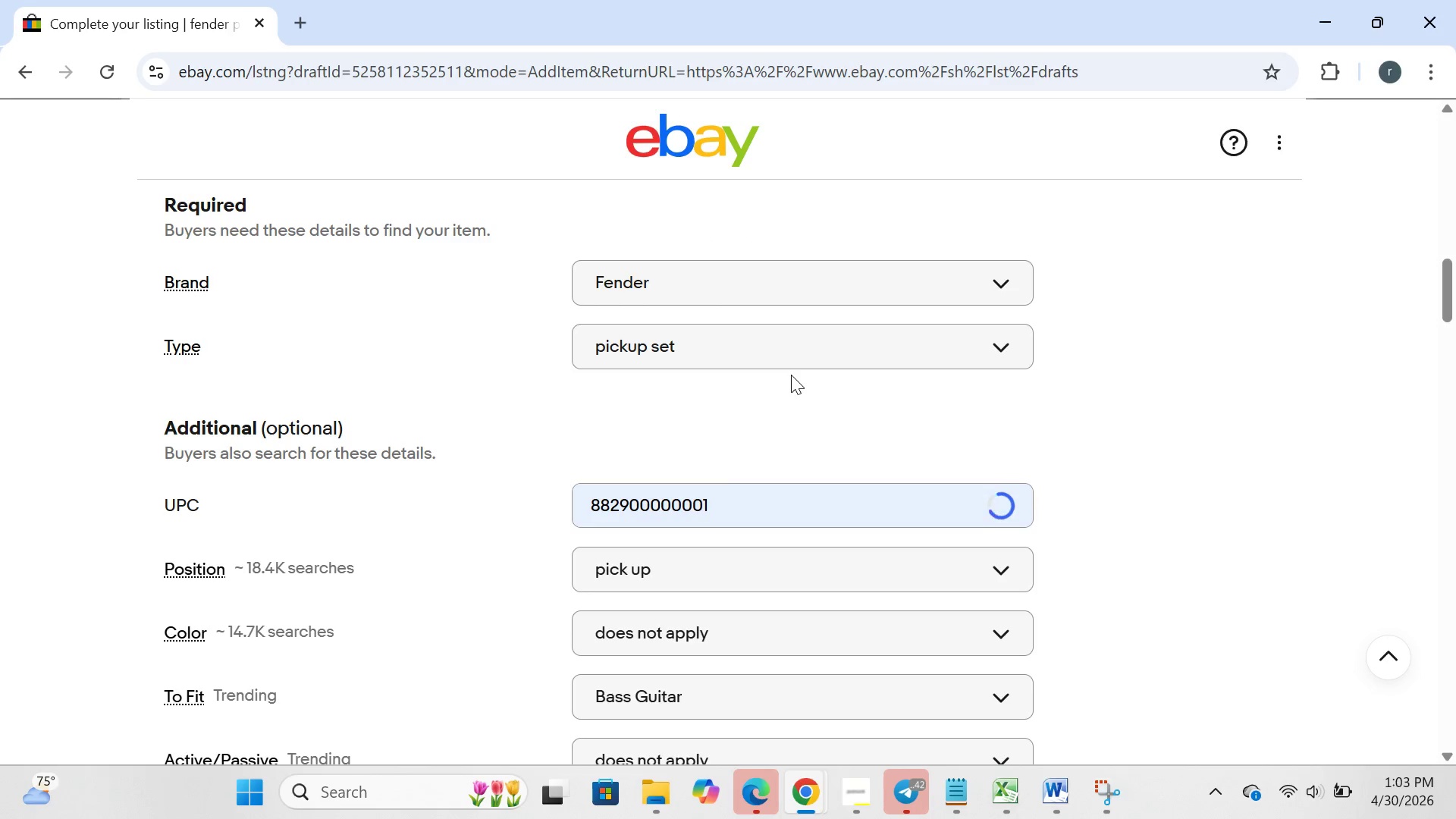 
key(9)
 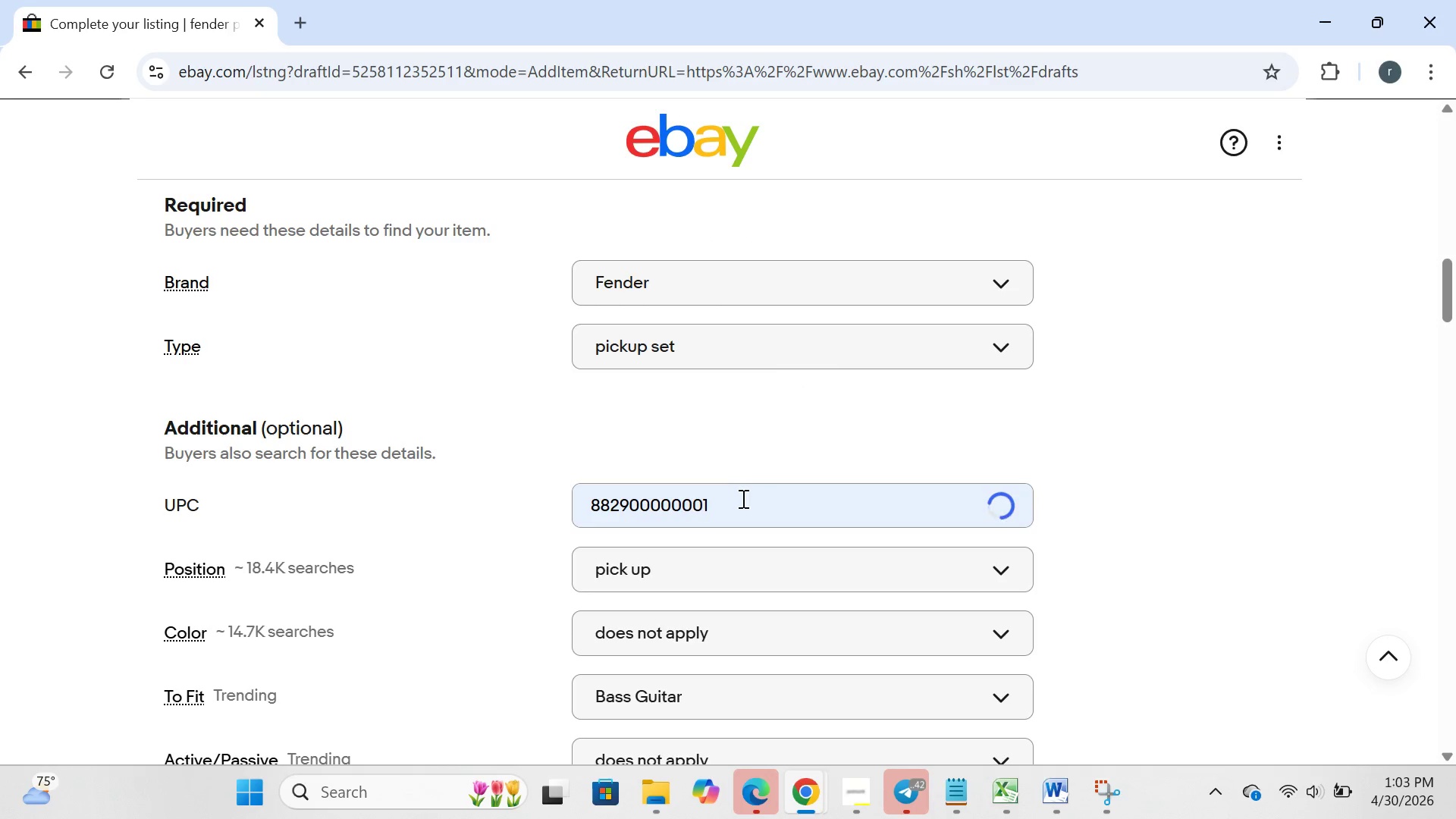 
left_click([742, 498])
 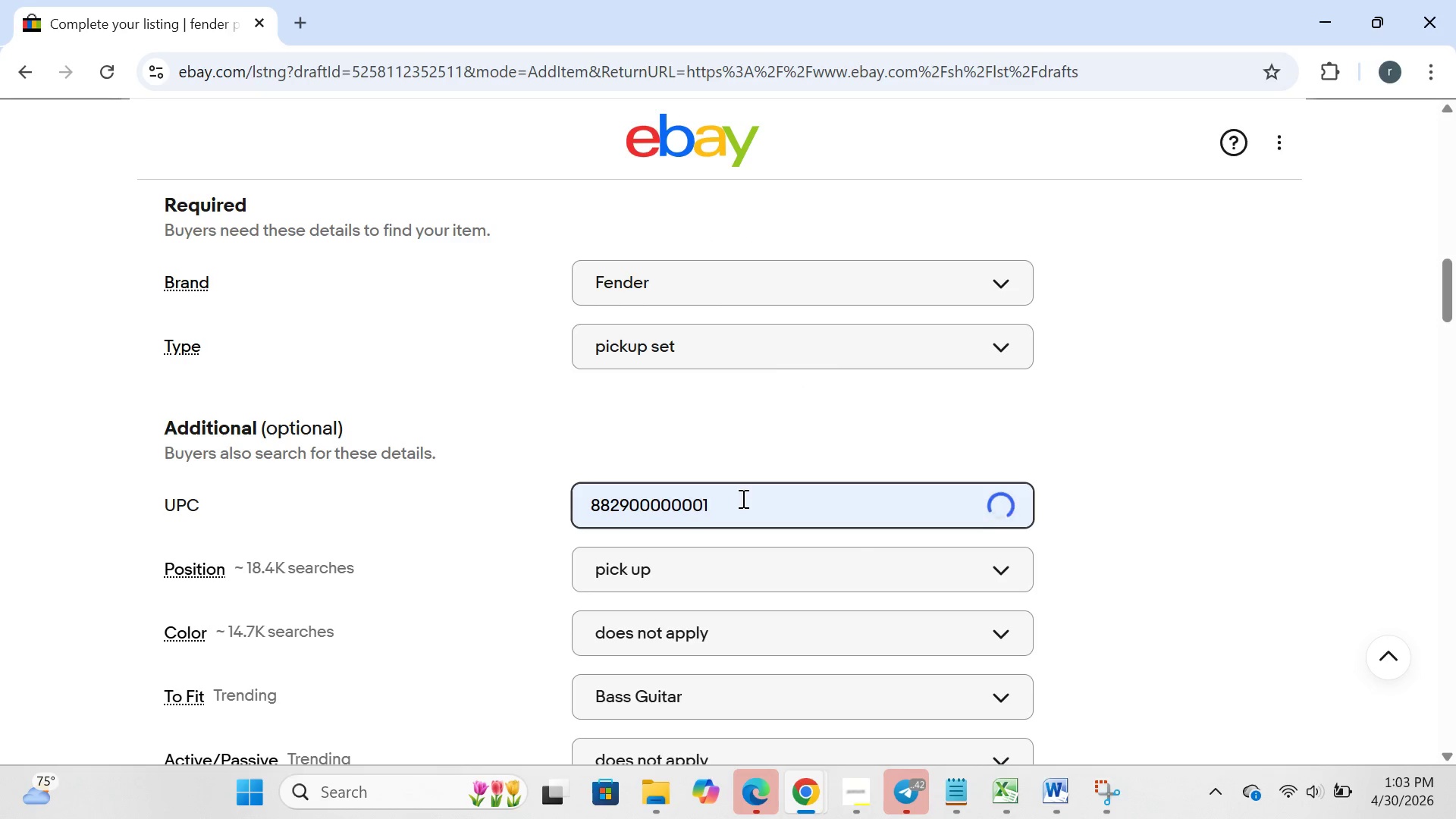 
key(Backspace)
 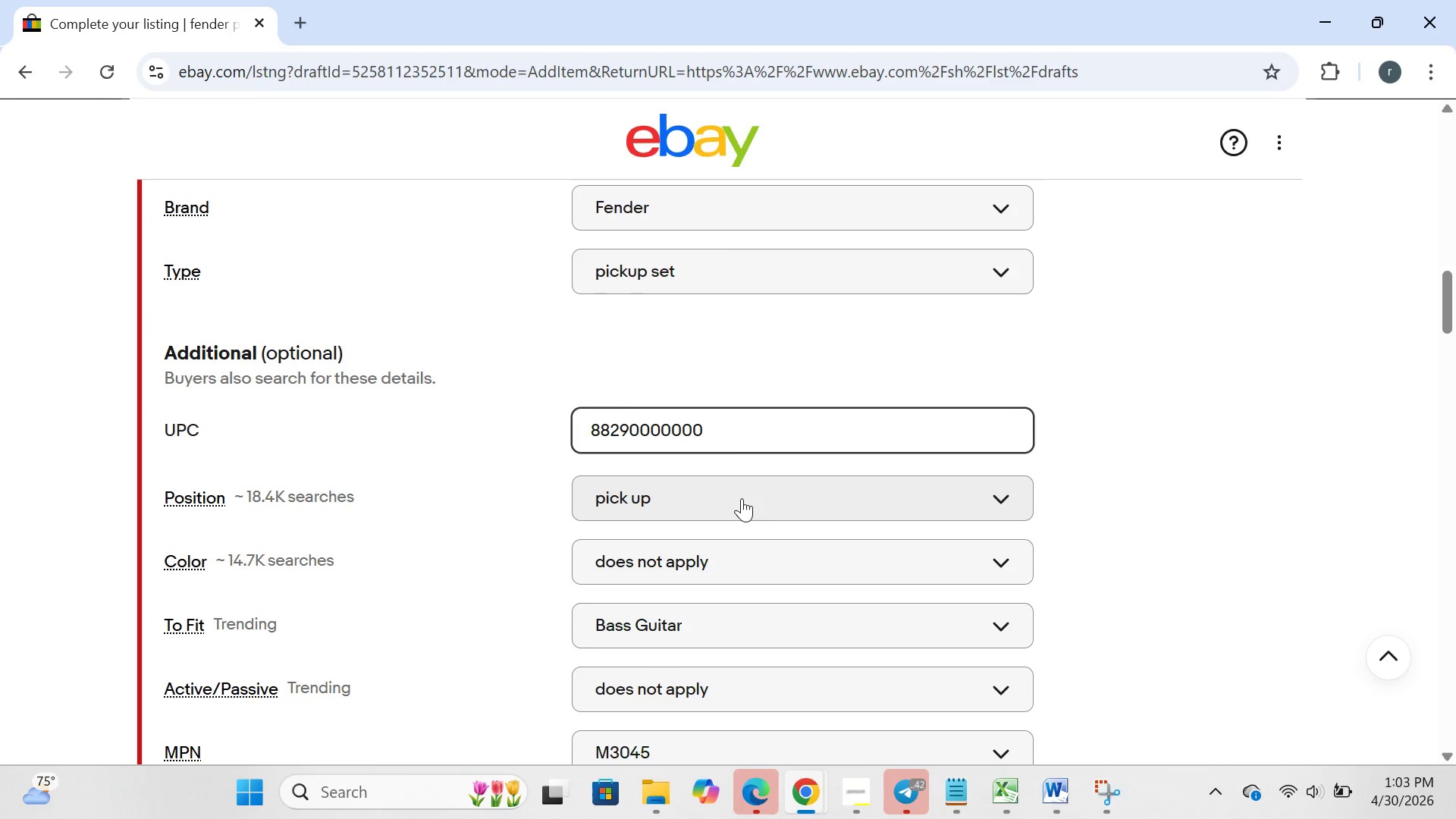 
key(9)
 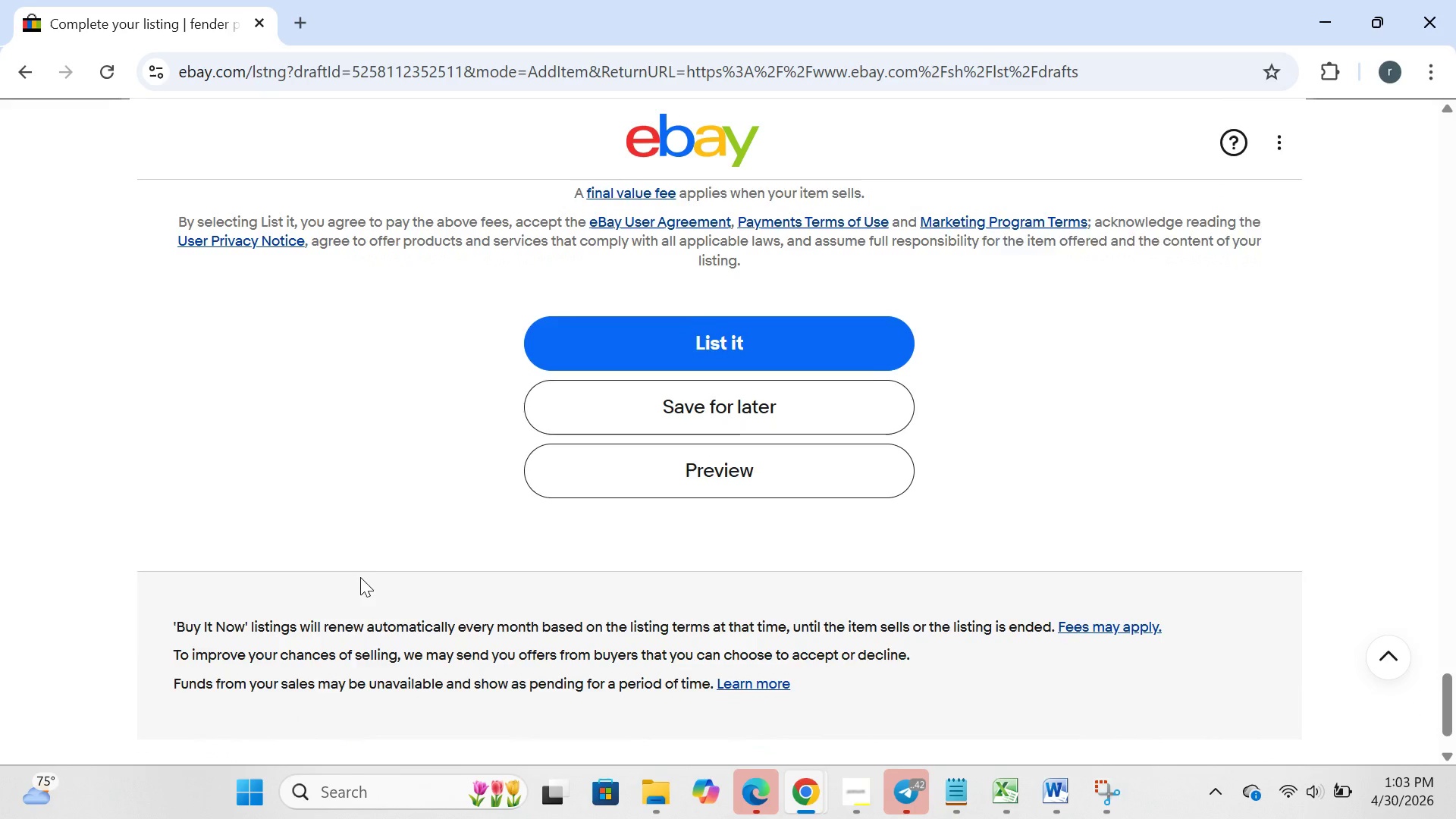 
wait(16.31)
 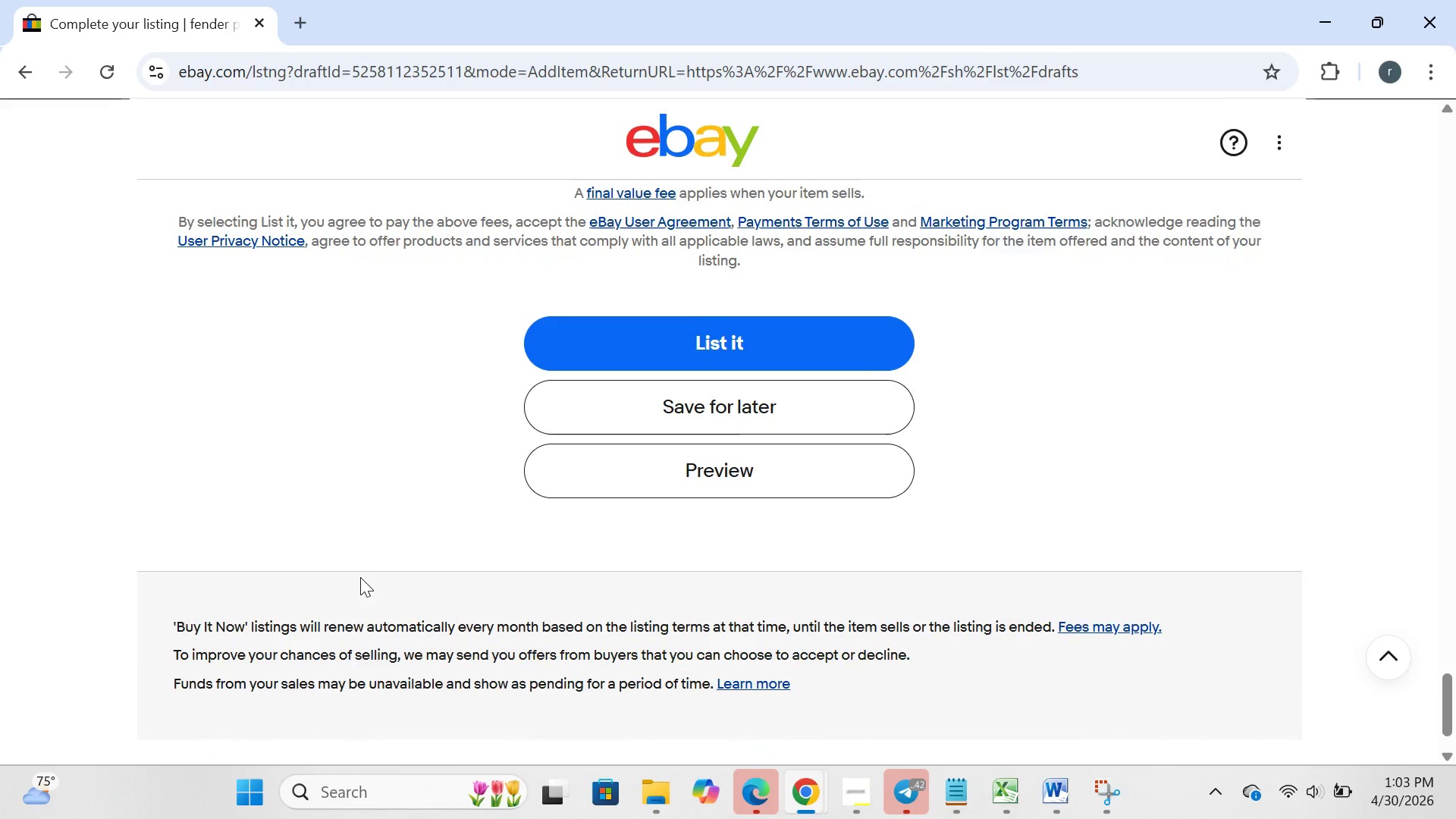 
left_click([699, 419])
 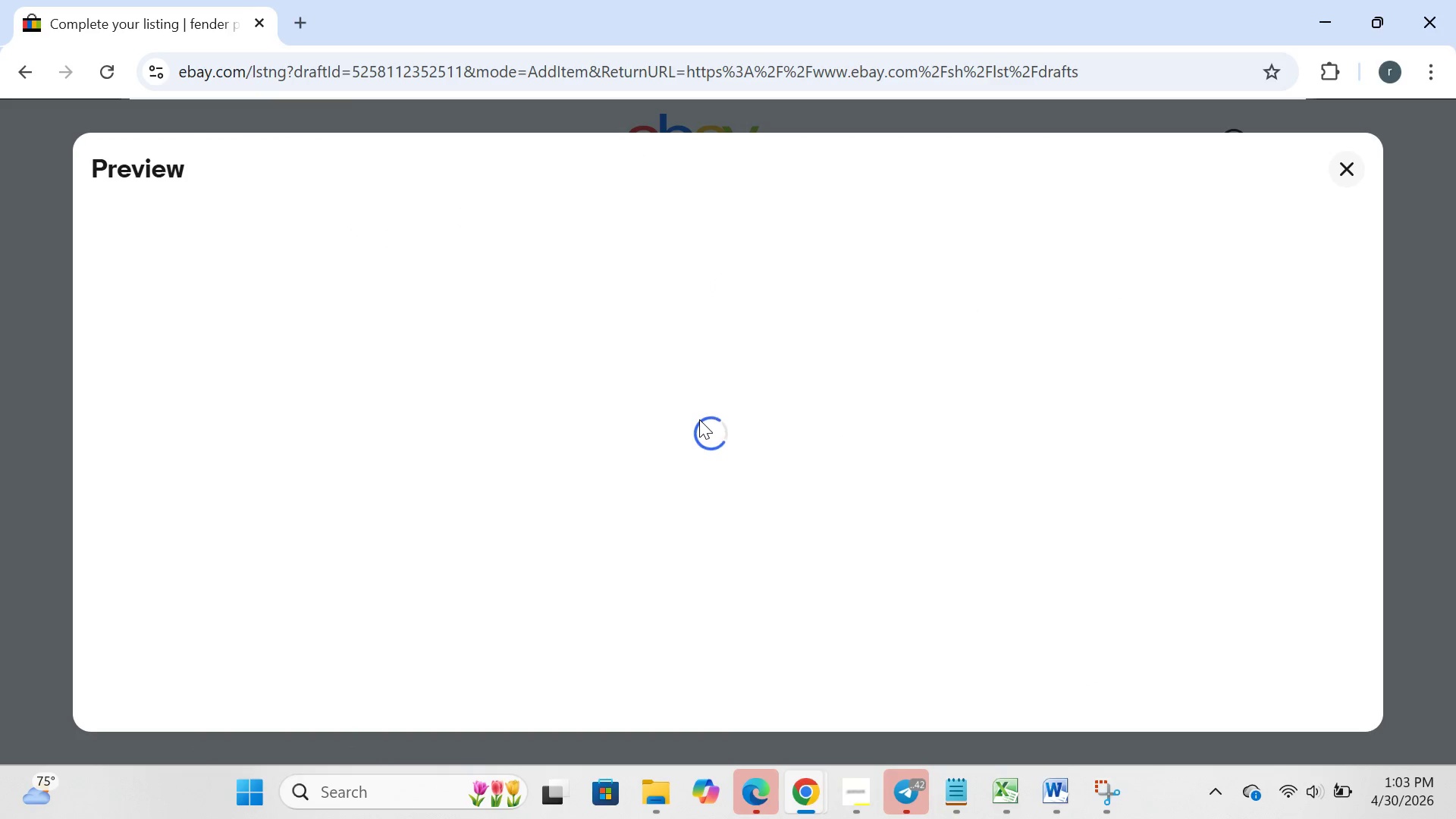 
wait(8.28)
 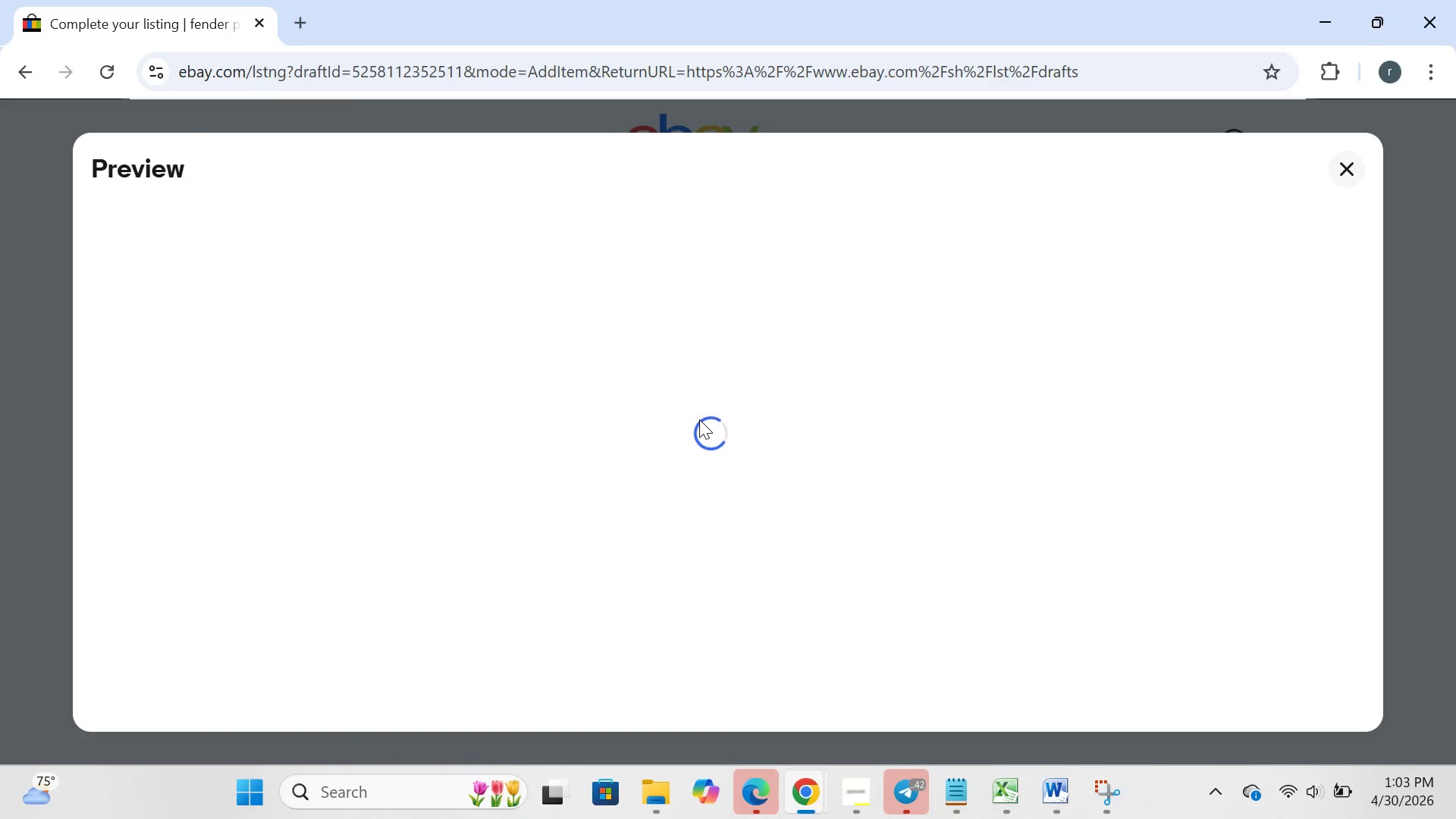 
left_click([246, 793])
 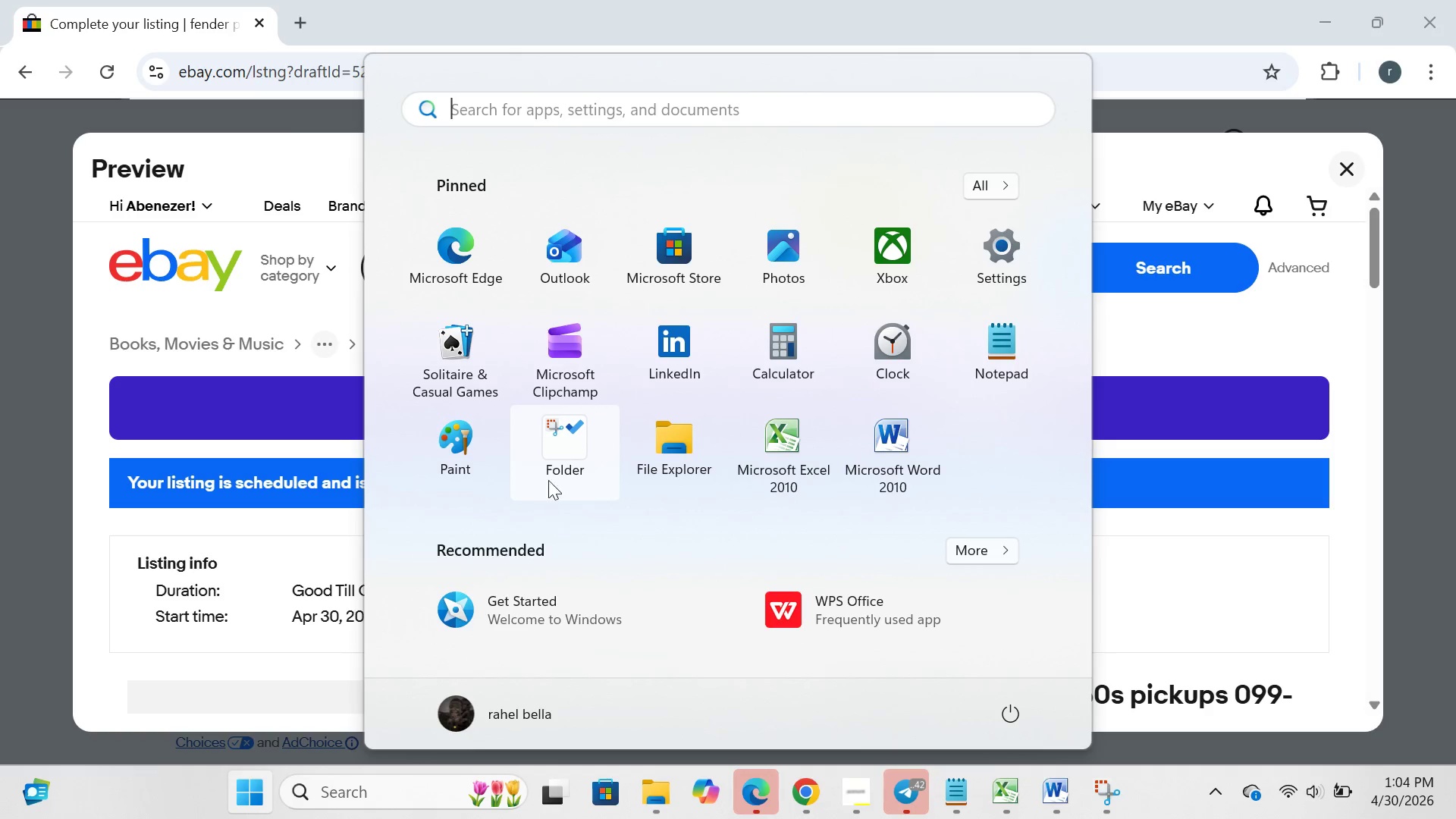 
left_click([551, 460])
 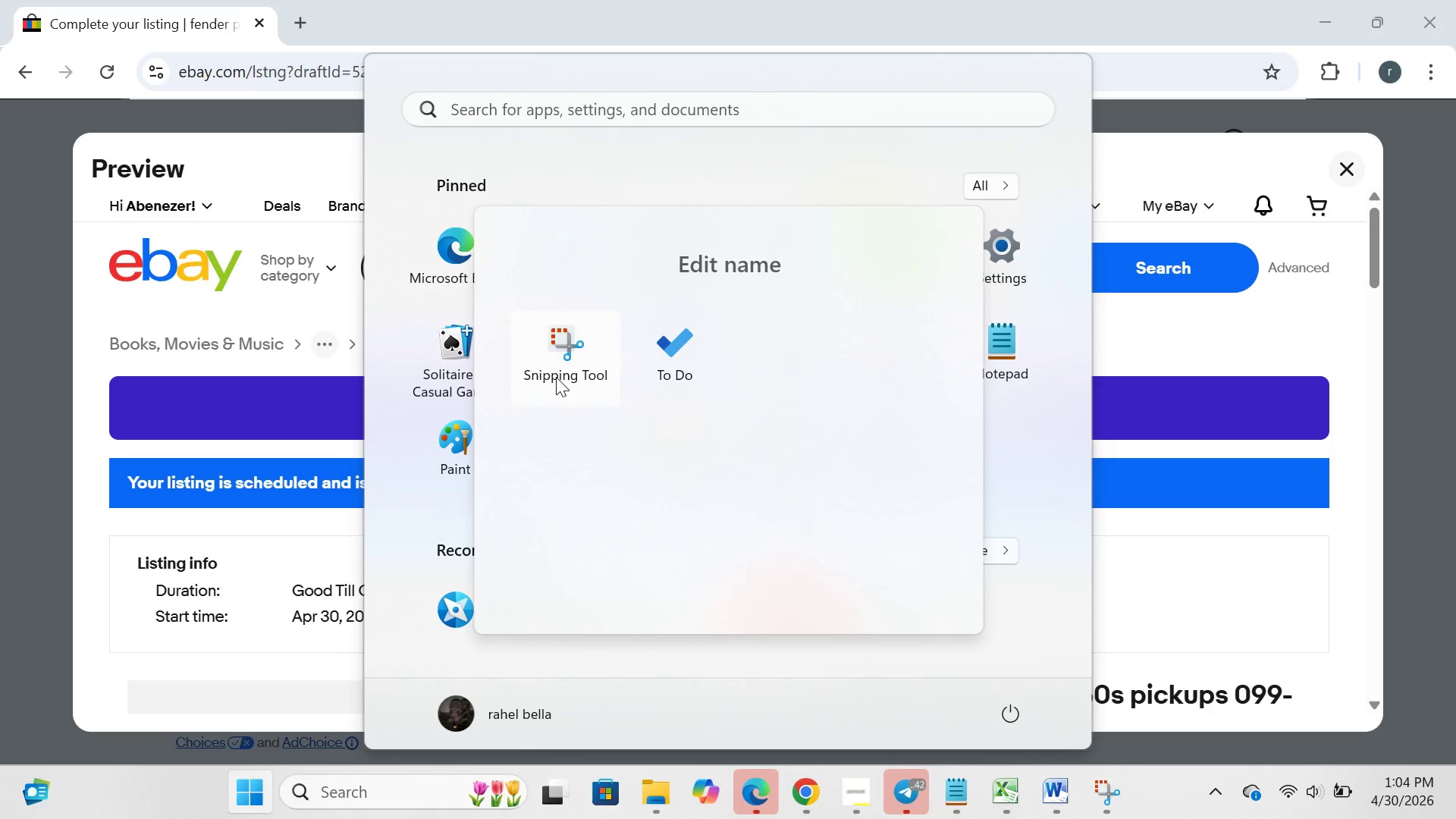 
left_click([556, 377])
 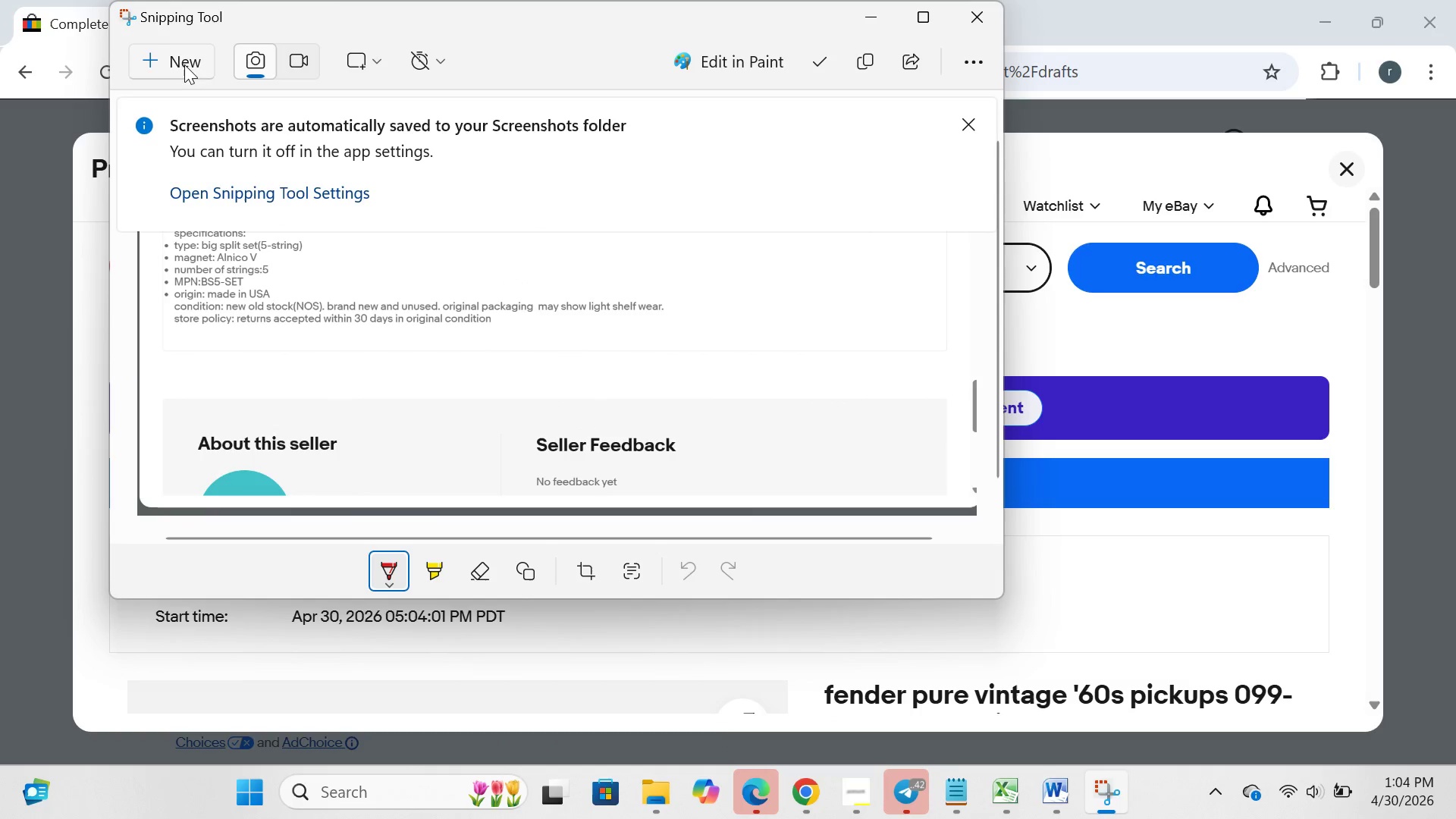 
left_click([184, 64])
 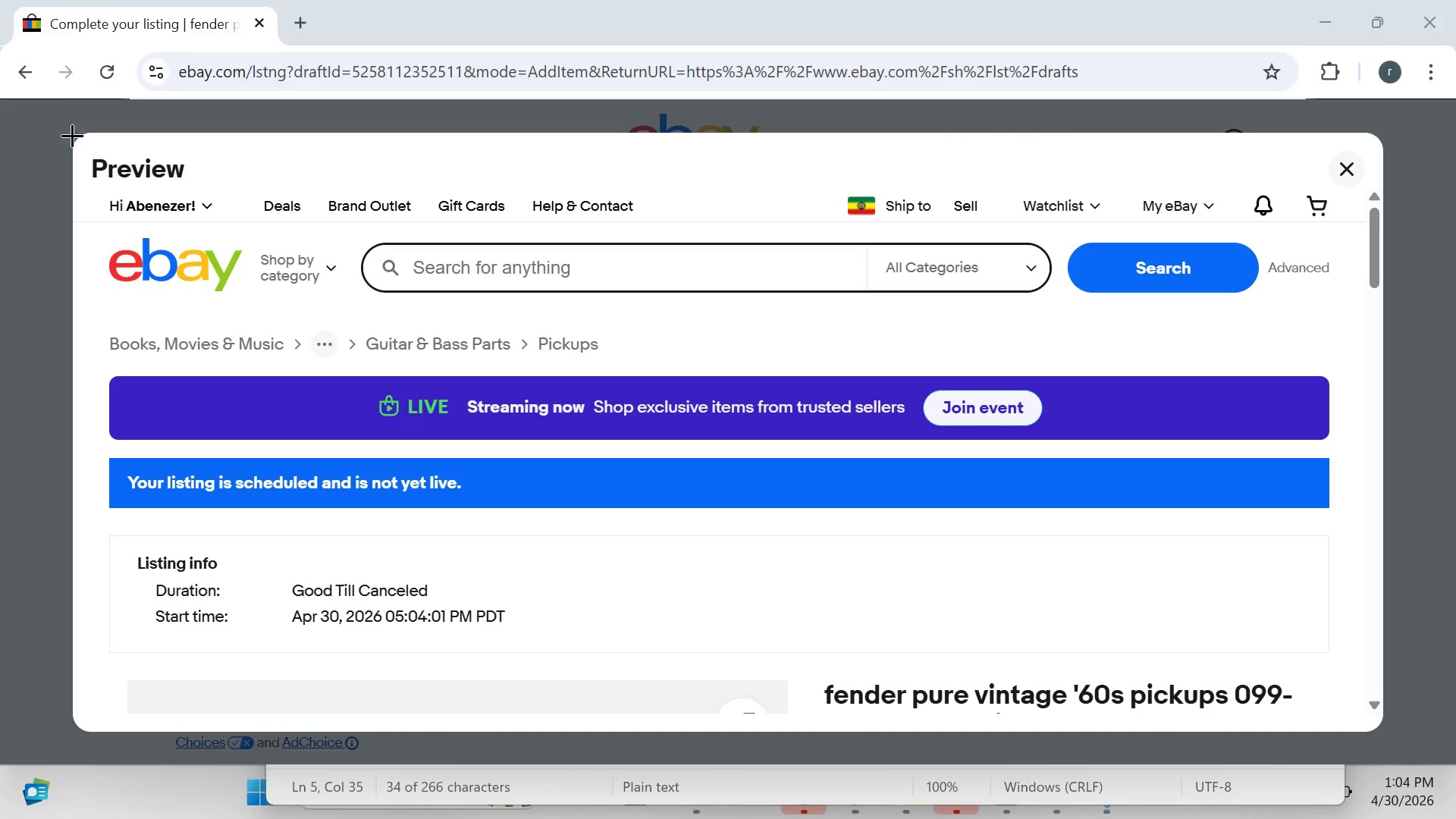 
left_click_drag(start_coordinate=[72, 139], to_coordinate=[1375, 743])
 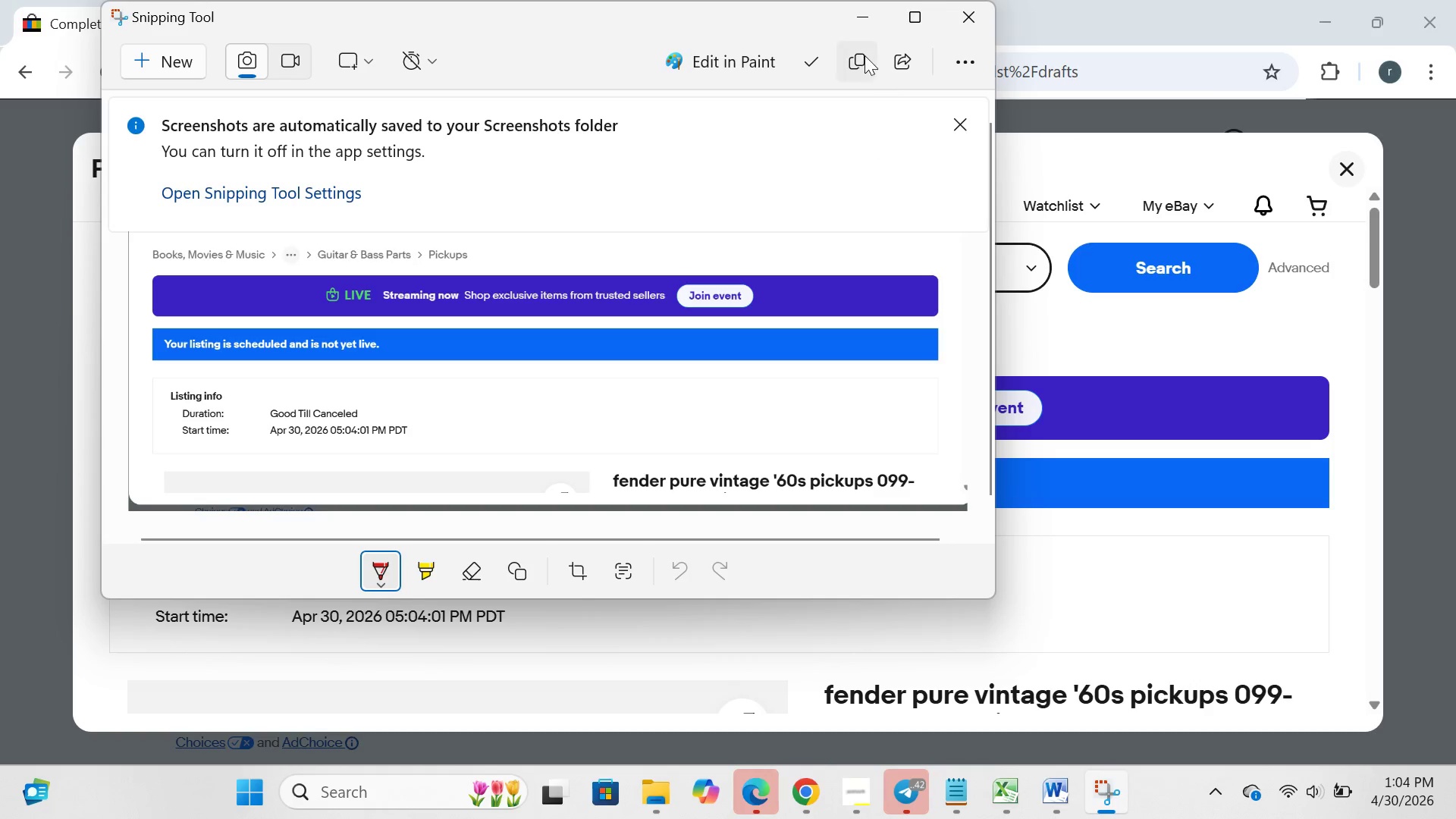 
left_click([858, 4])
 